 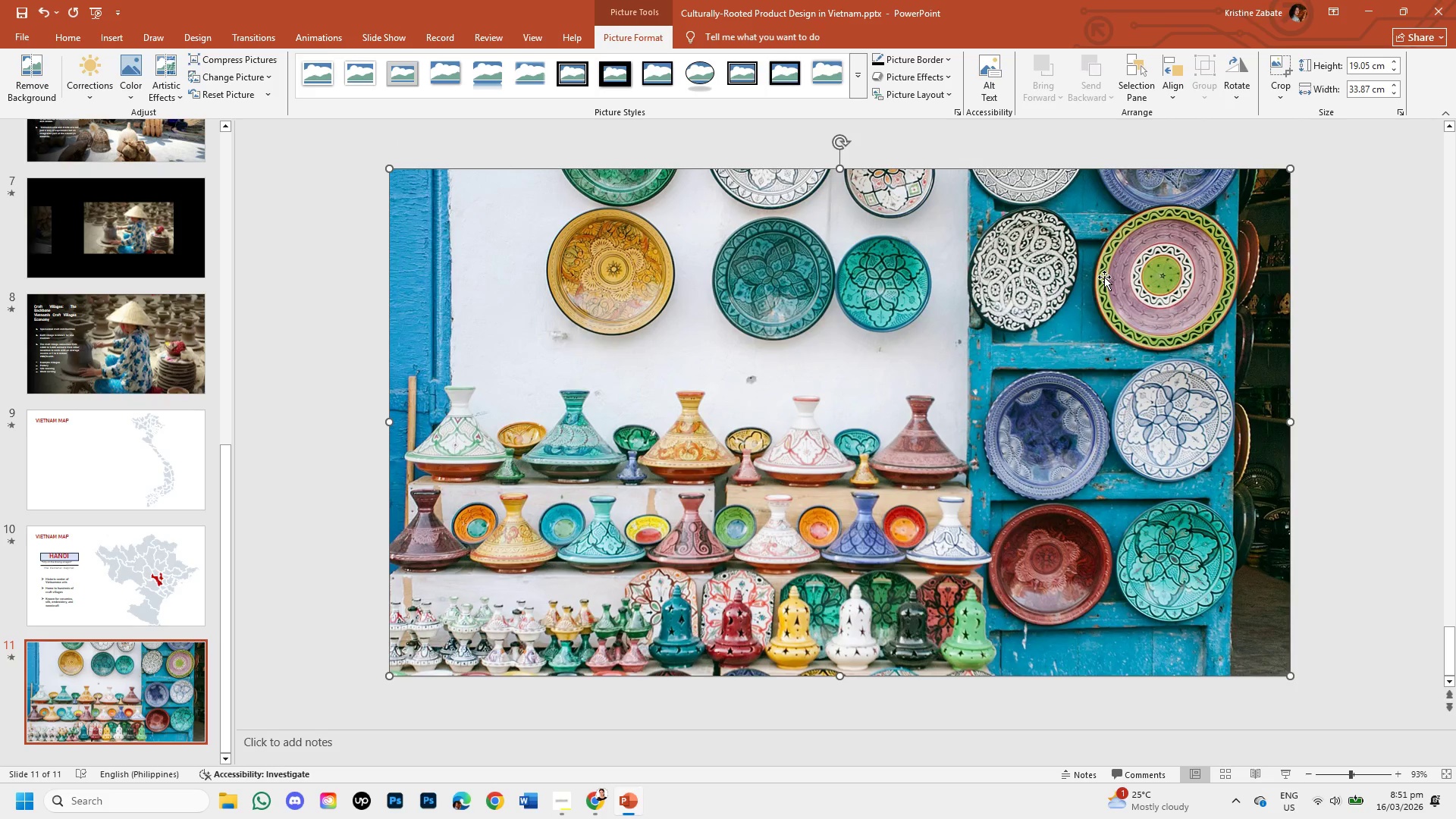 
key(ArrowUp)
 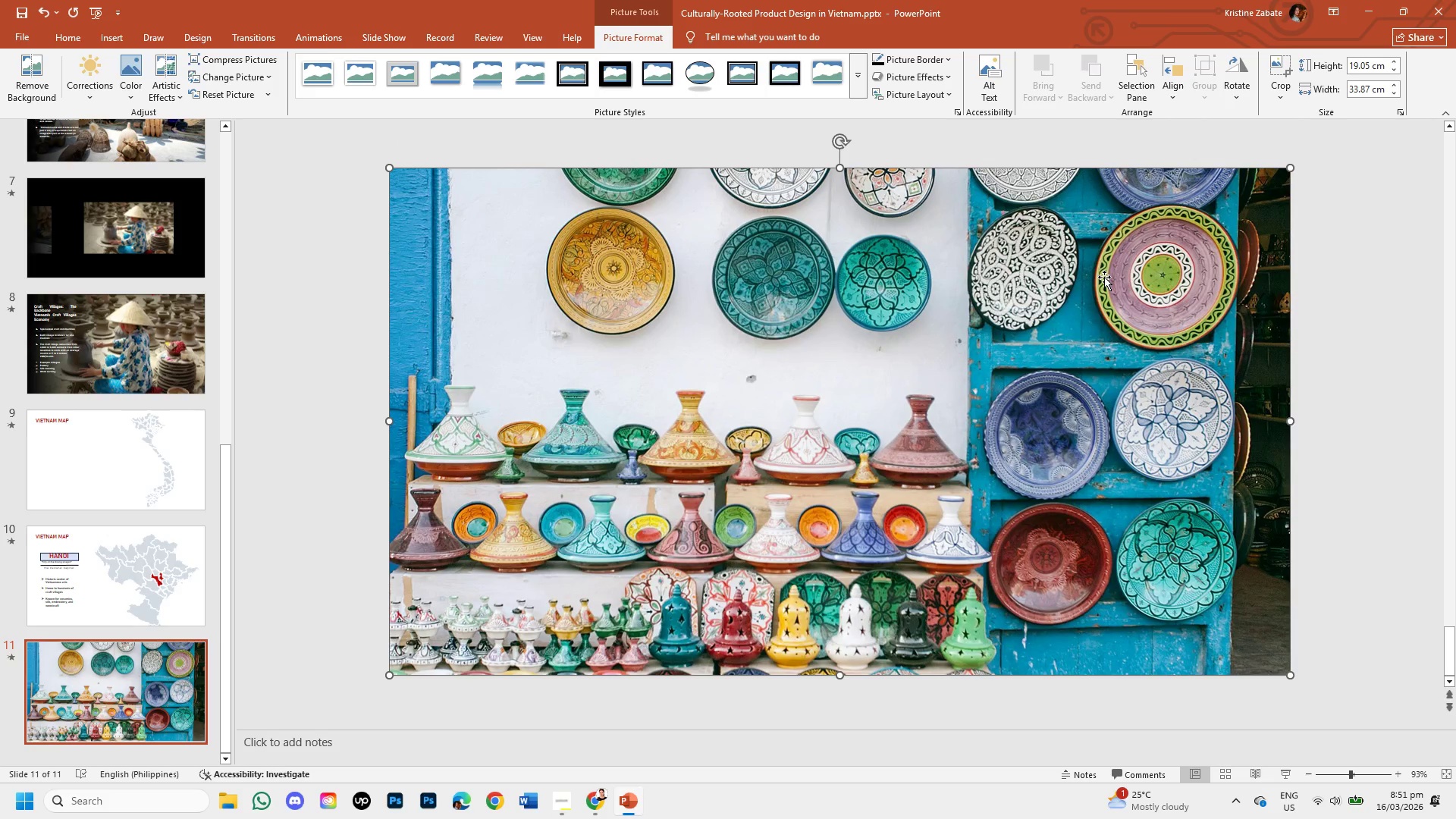 
key(ArrowDown)
 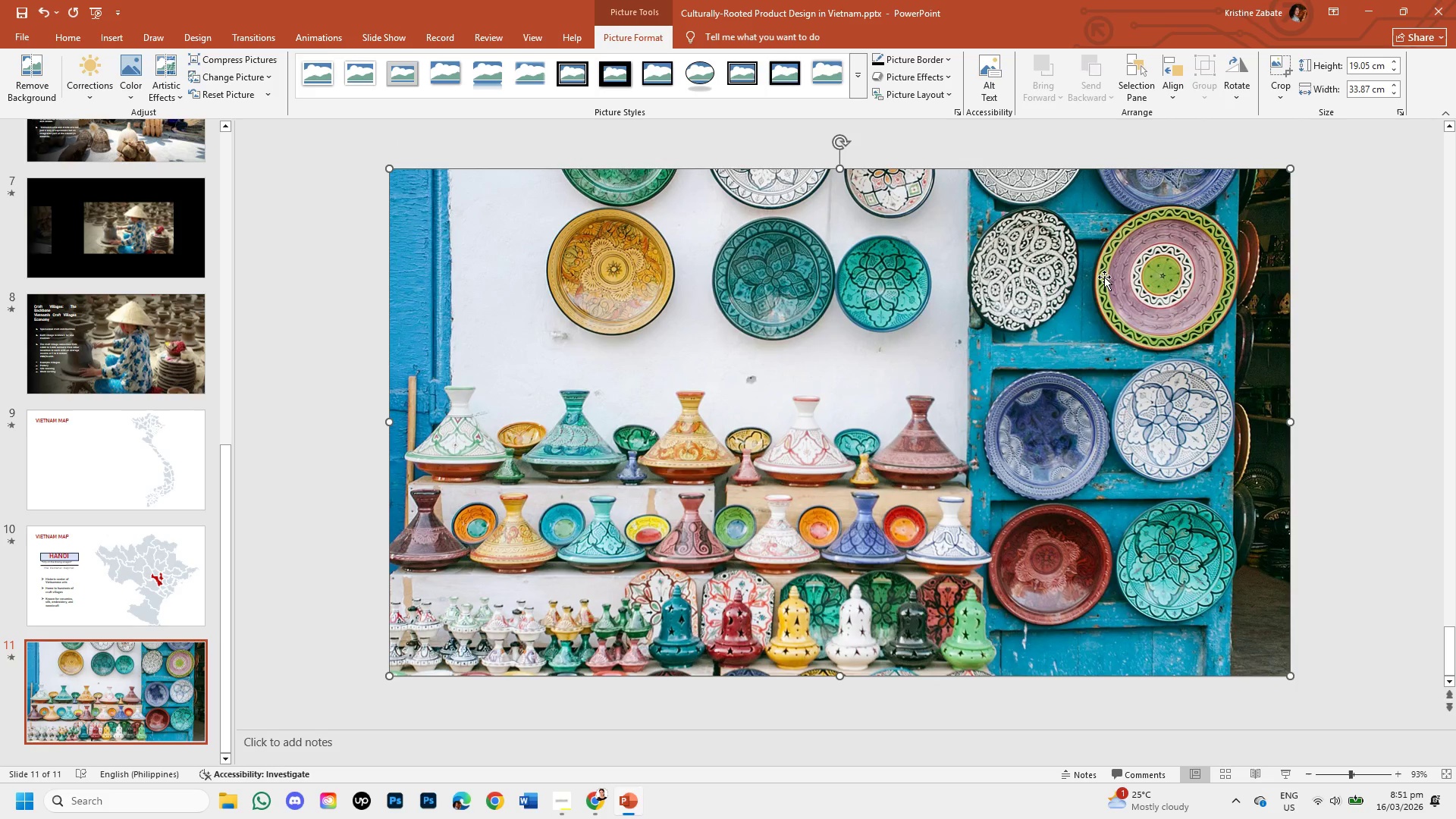 
key(ArrowDown)
 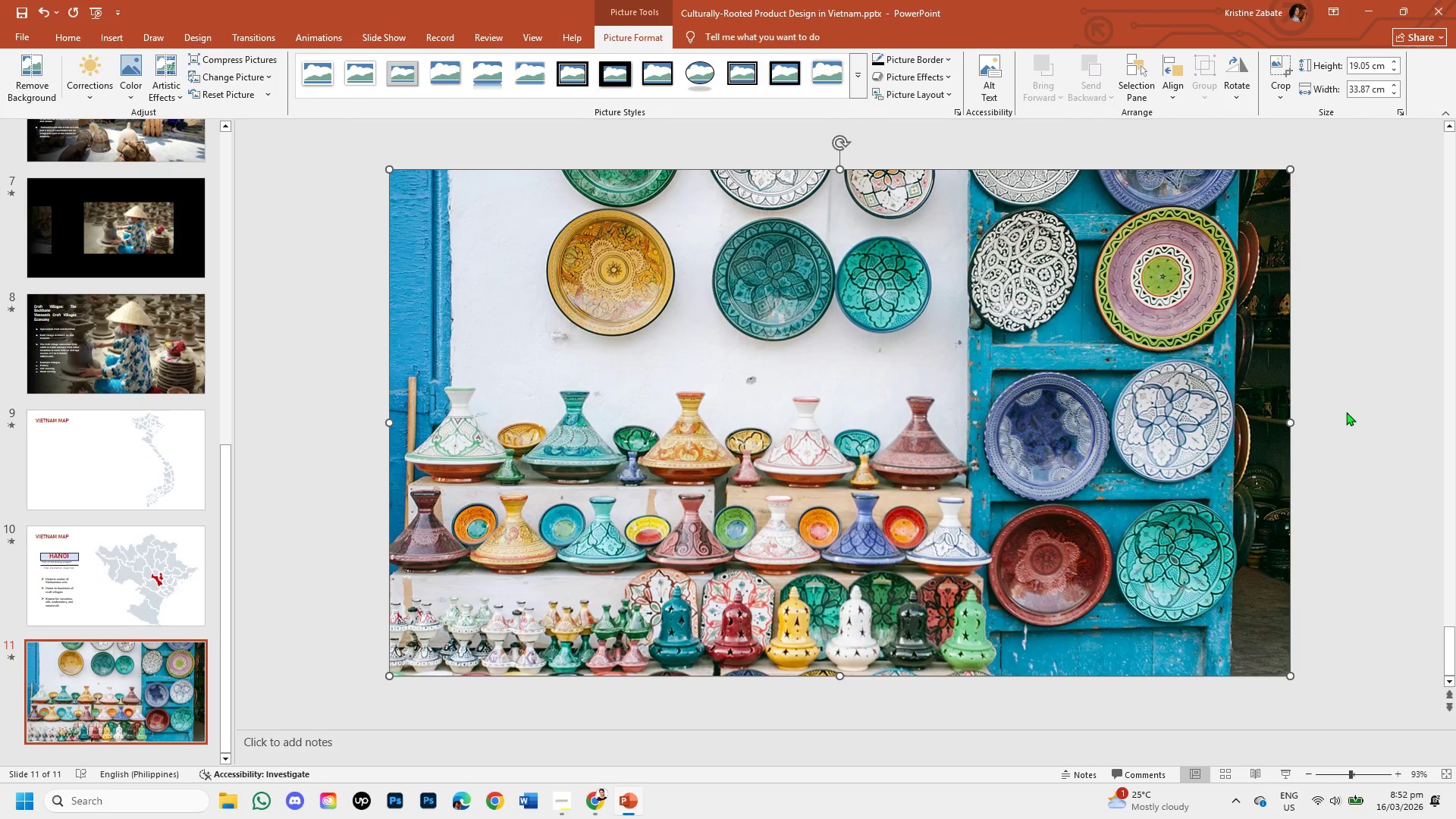 
wait(54.23)
 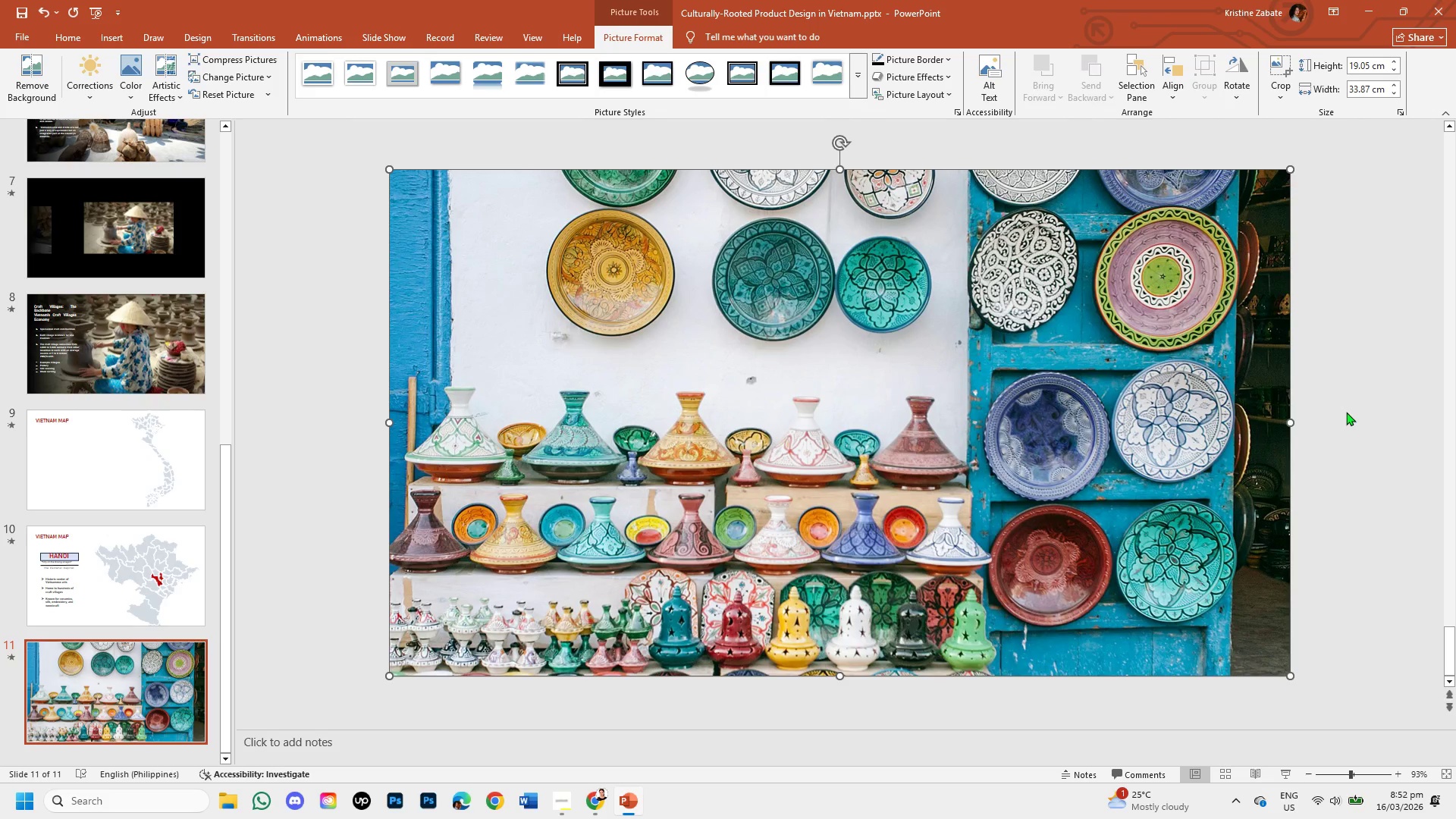 
left_click([594, 806])
 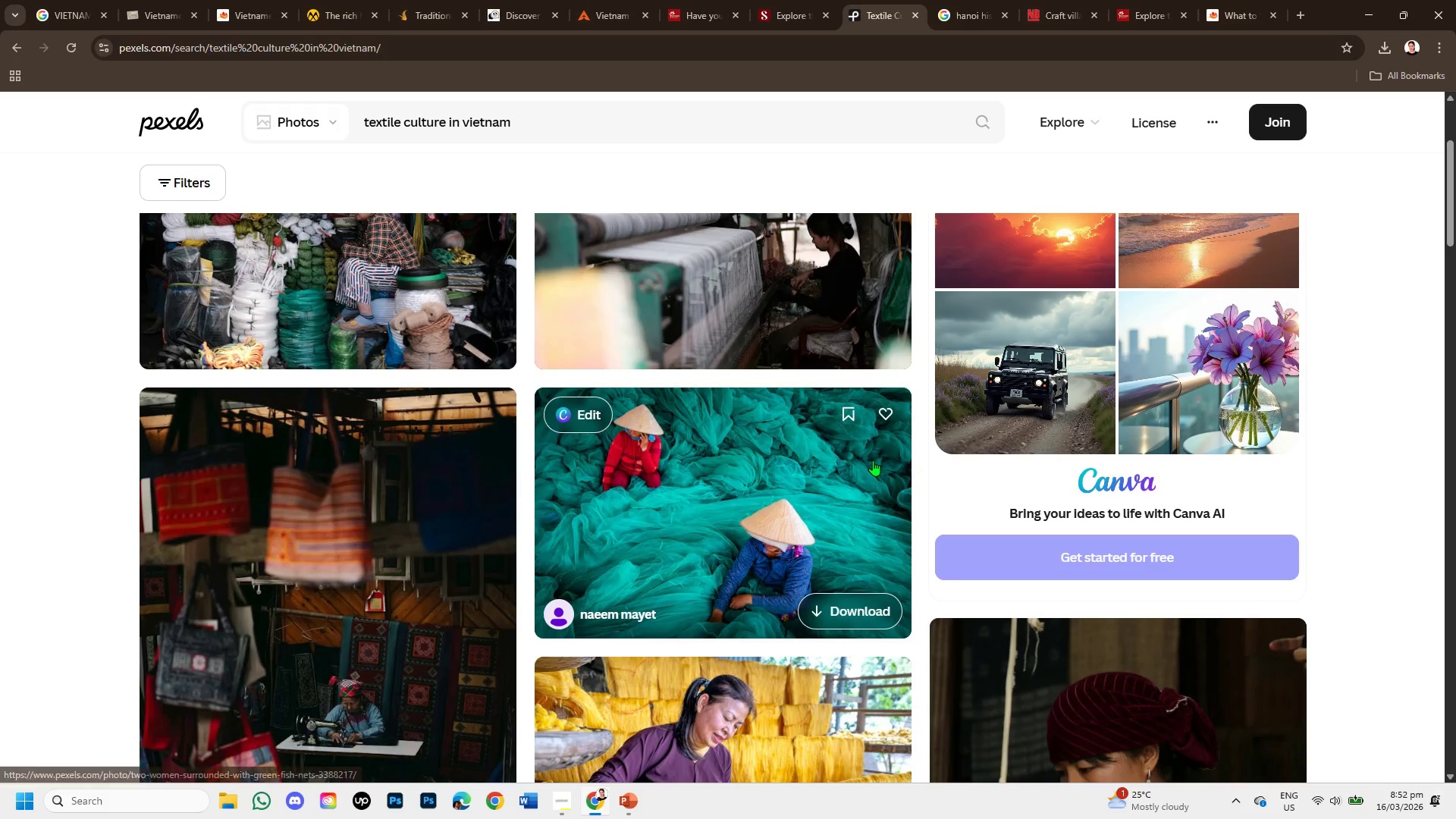 
scroll: coordinate [744, 538], scroll_direction: down, amount: 8.0
 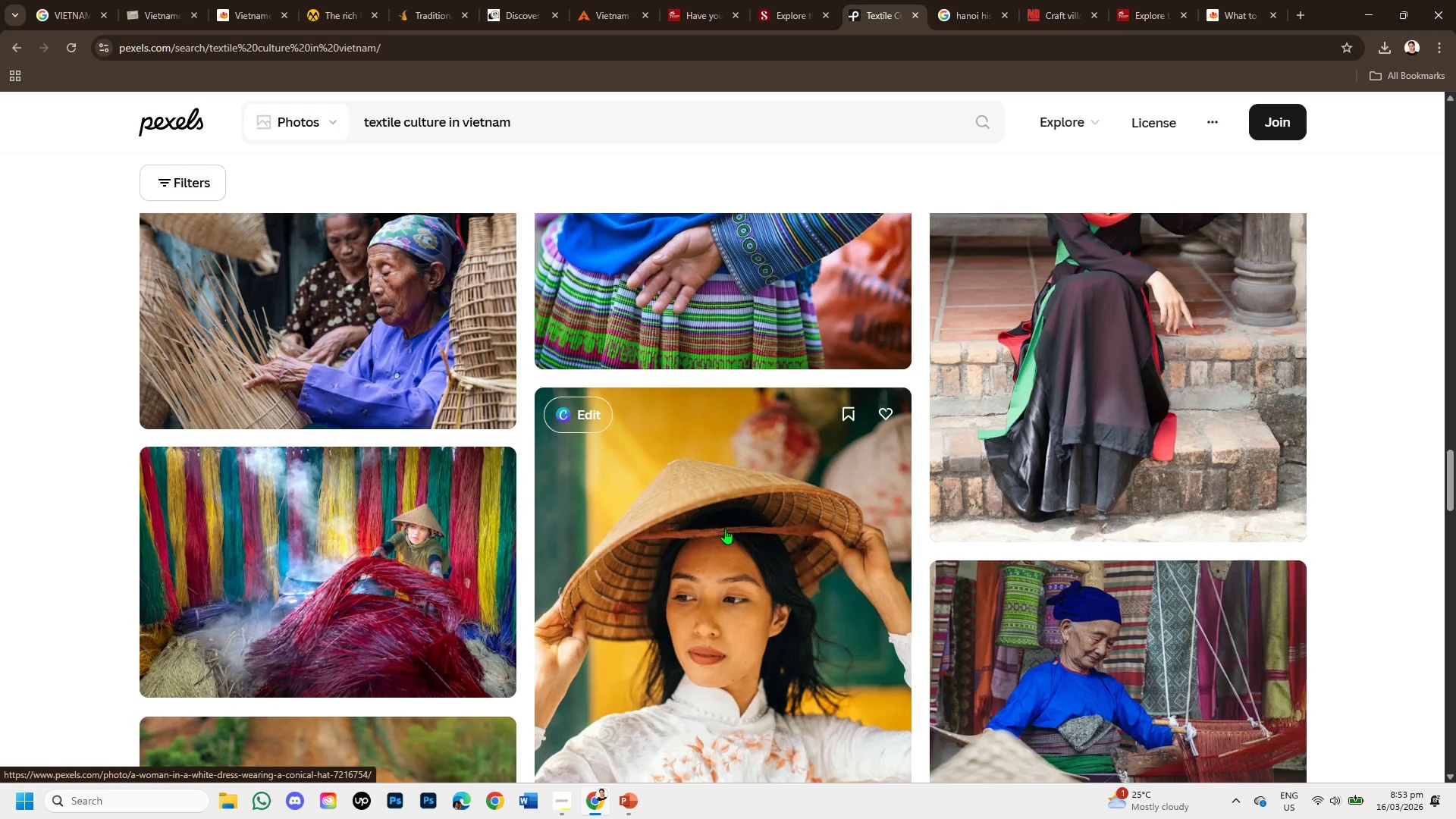 
scroll: coordinate [717, 538], scroll_direction: down, amount: 1.0
 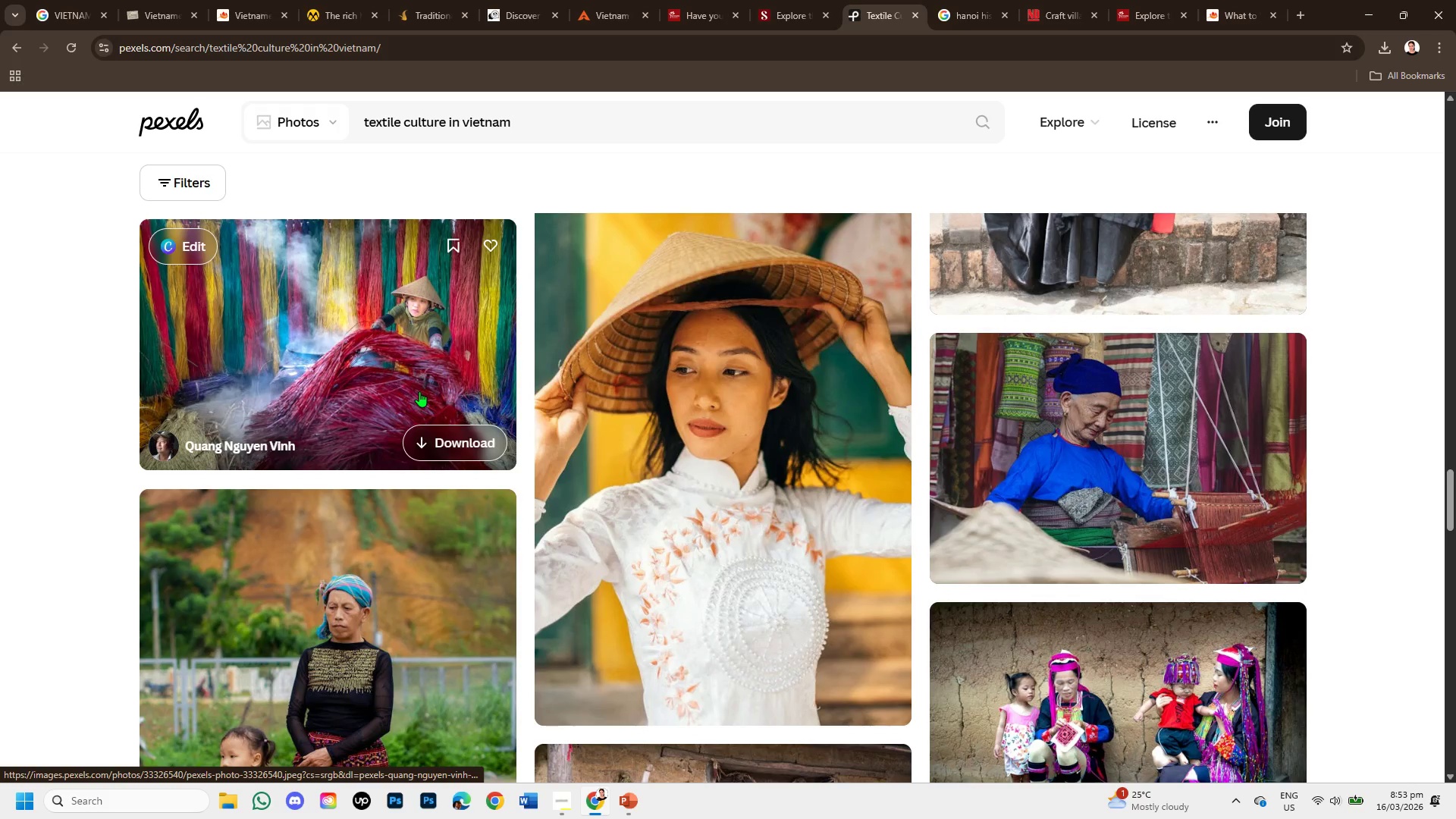 
left_click([419, 391])
 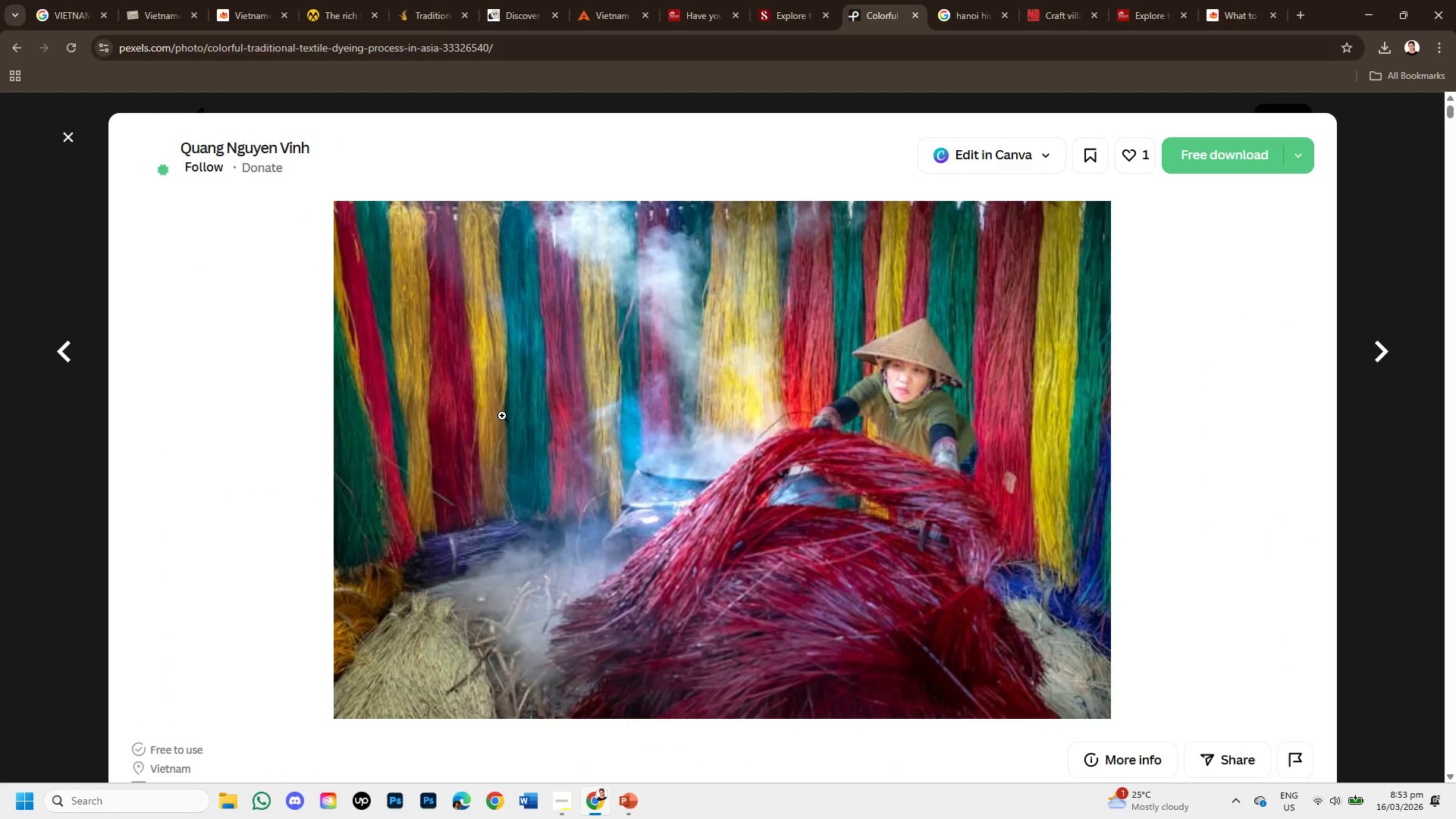 
scroll: coordinate [583, 455], scroll_direction: down, amount: 4.0
 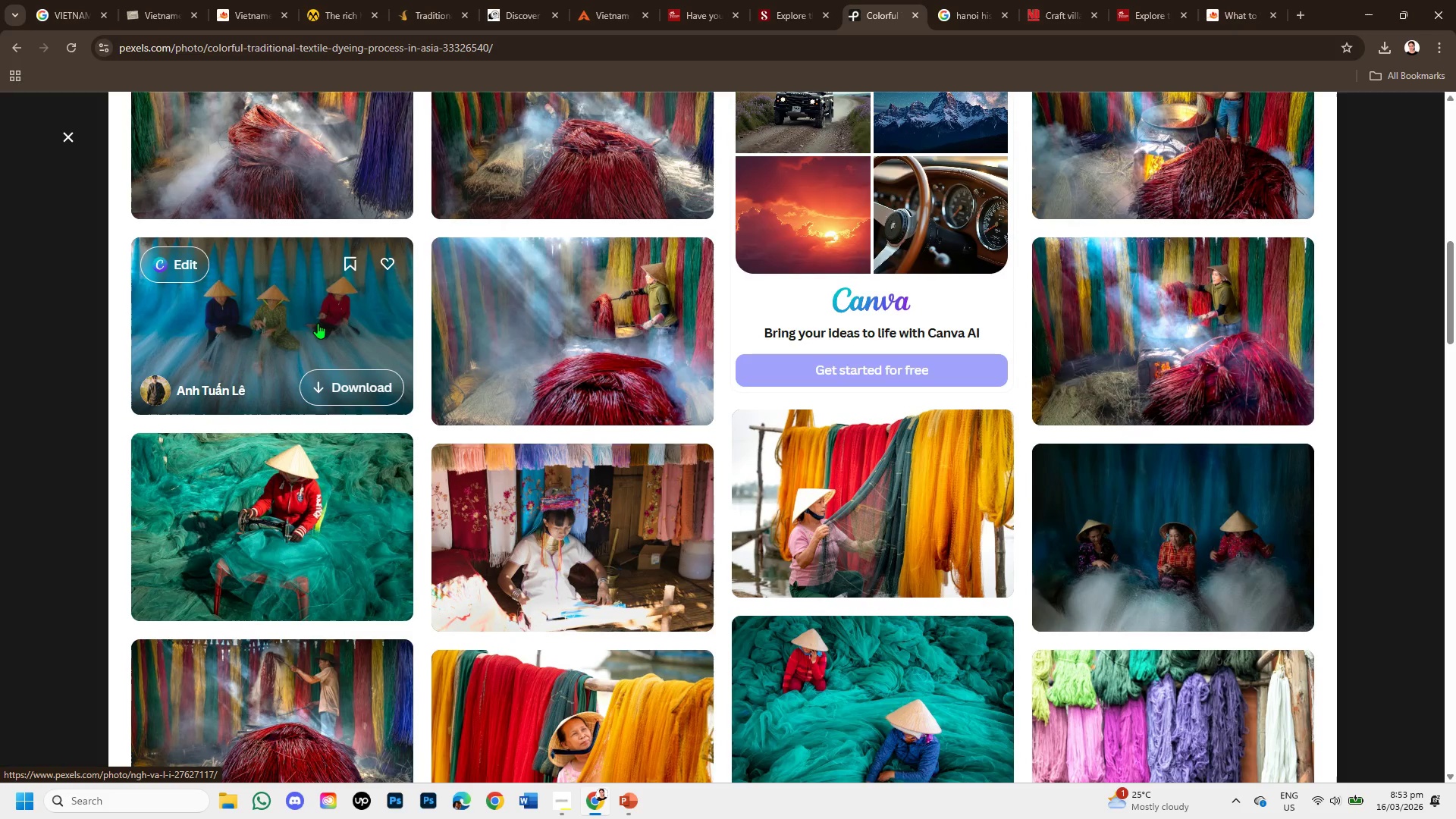 
left_click([318, 323])
 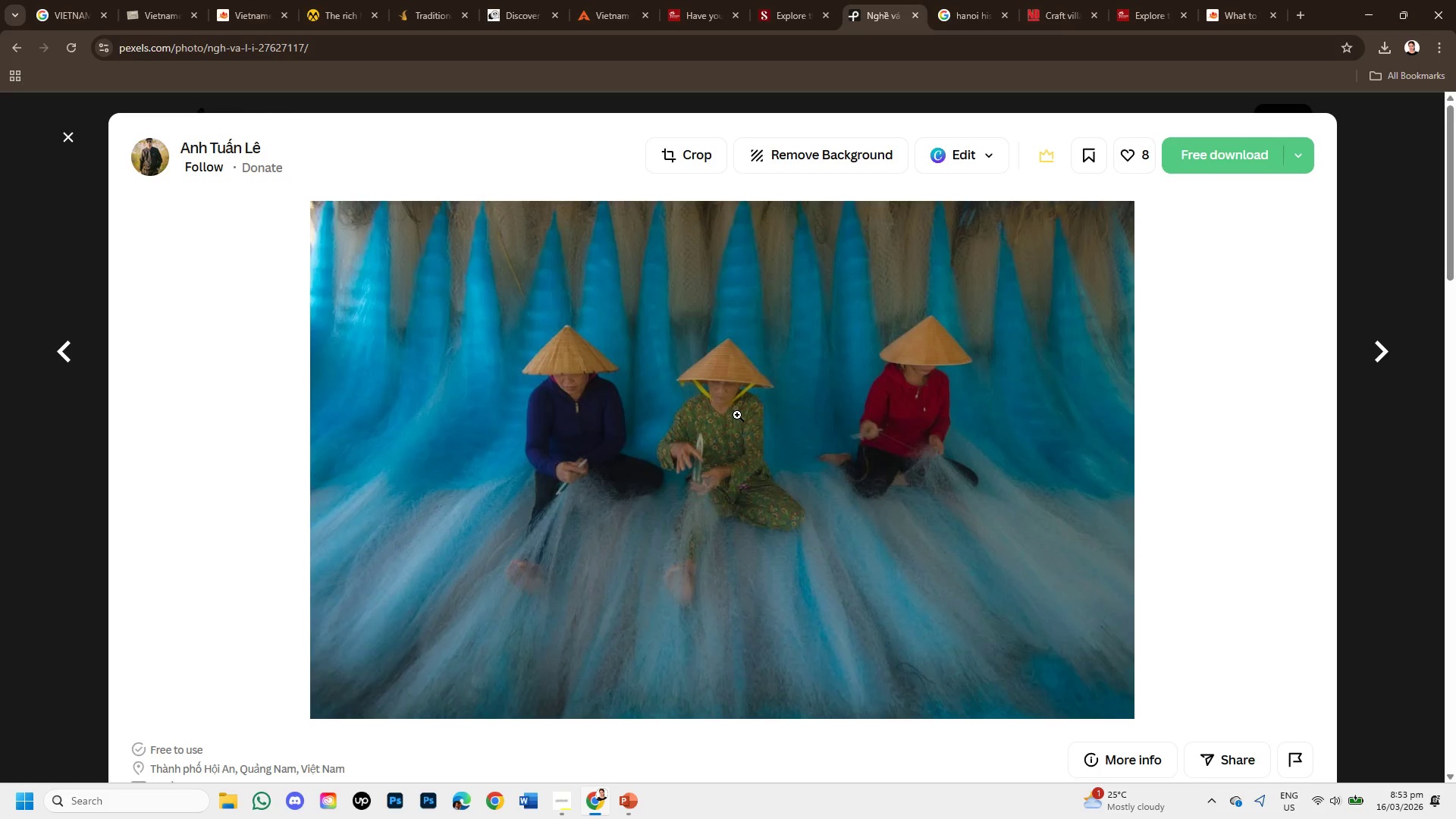 
scroll: coordinate [538, 504], scroll_direction: down, amount: 4.0
 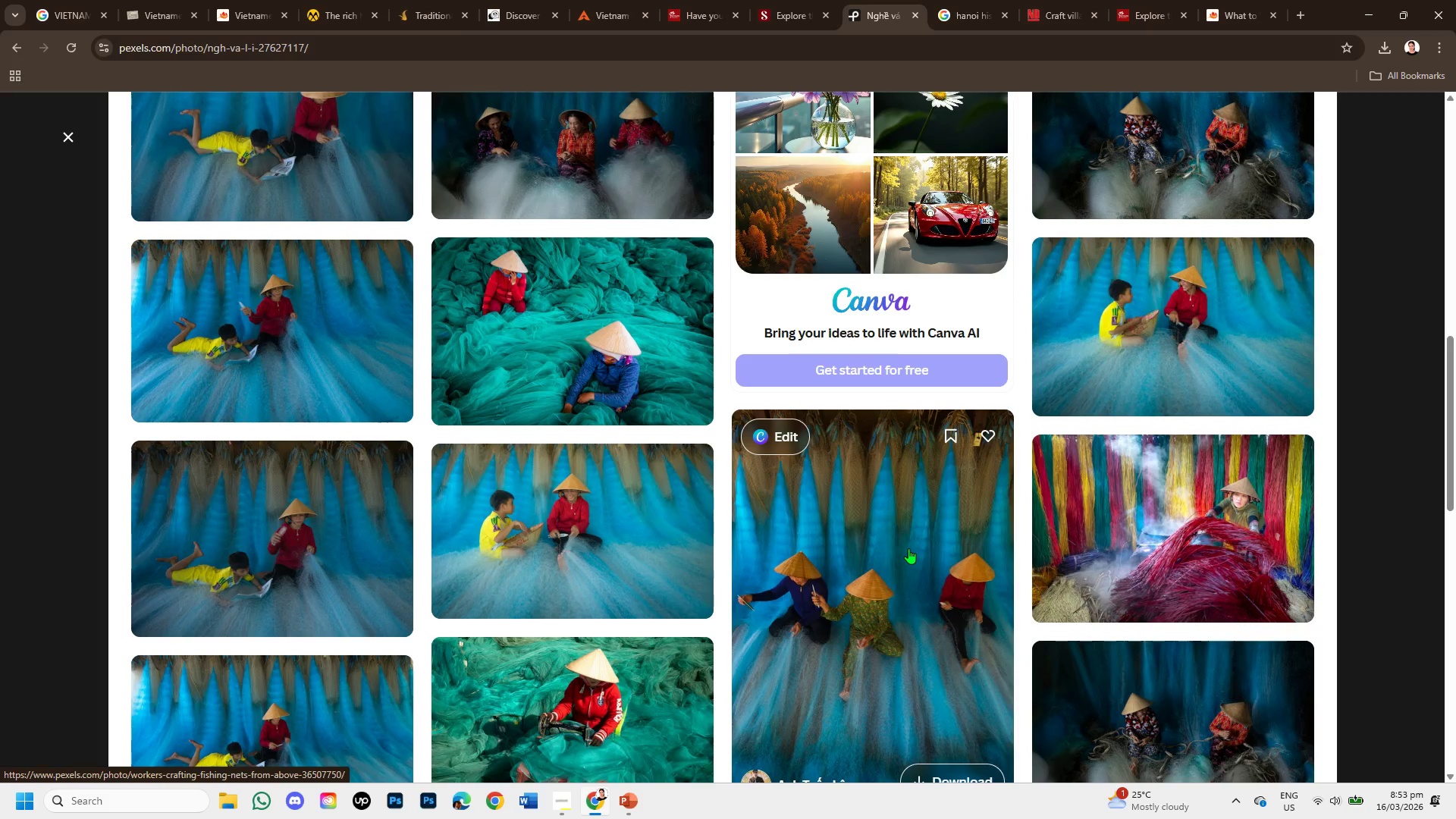 
left_click([908, 548])
 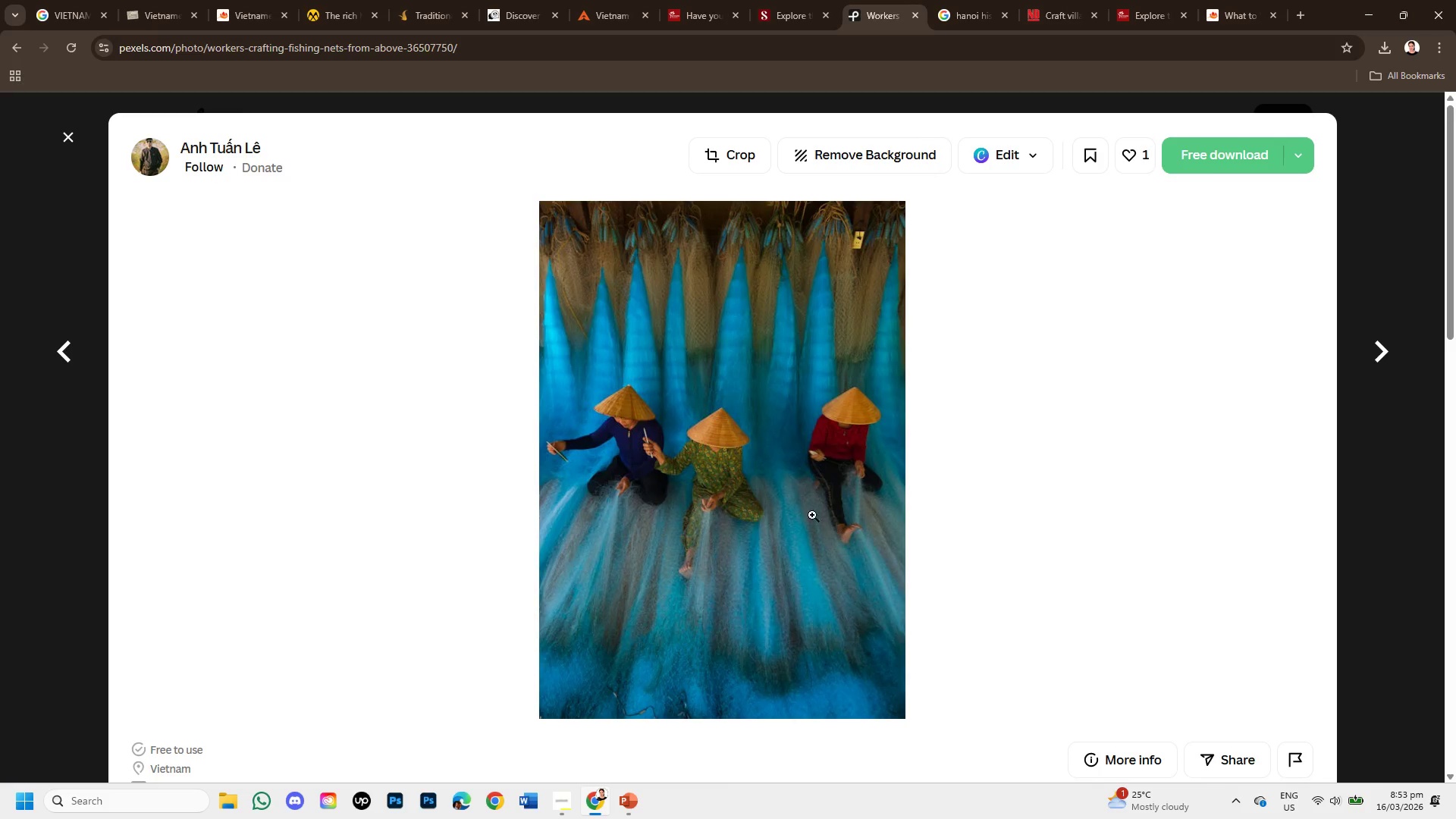 
right_click([638, 351])
 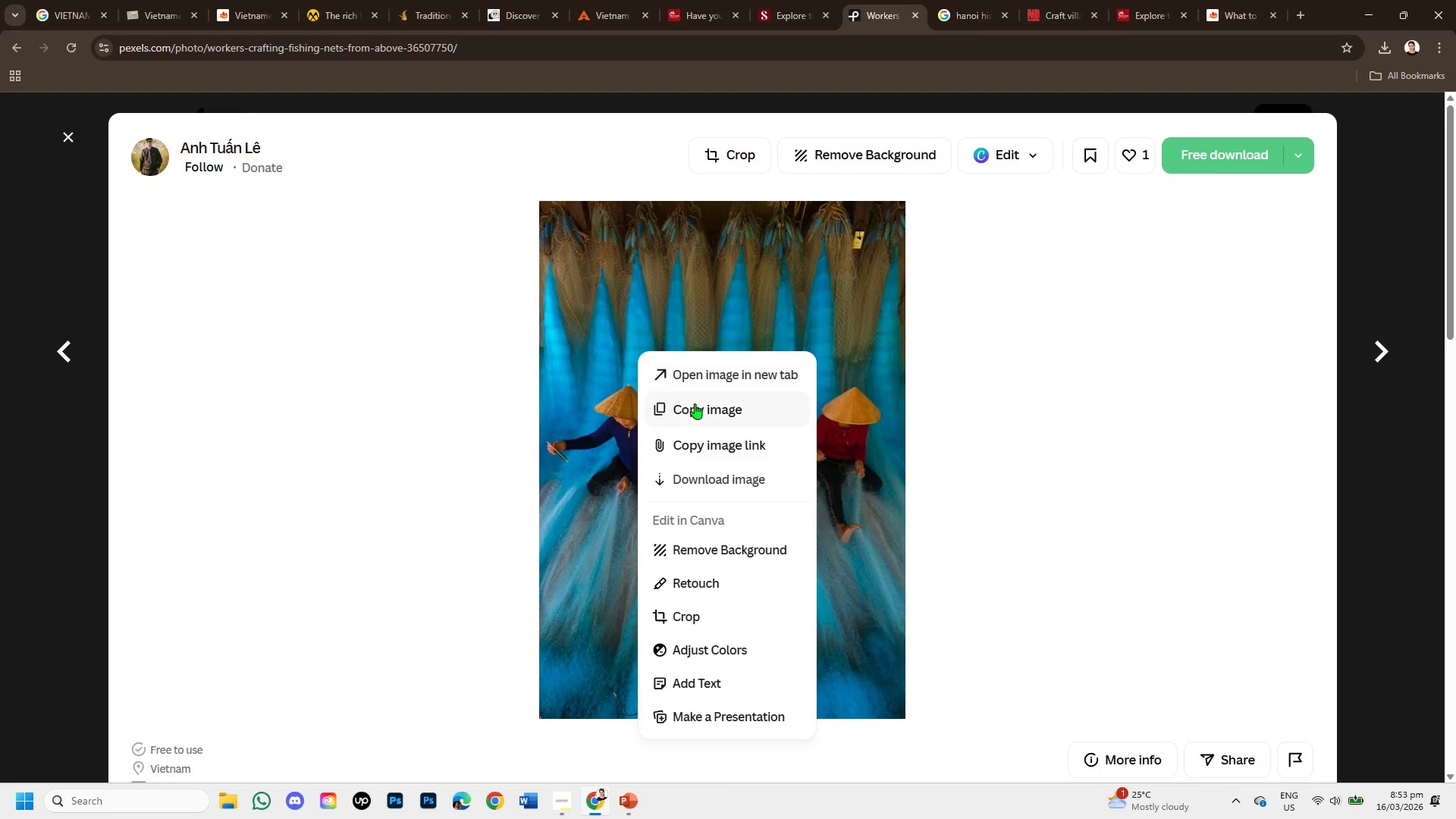 
left_click([707, 410])
 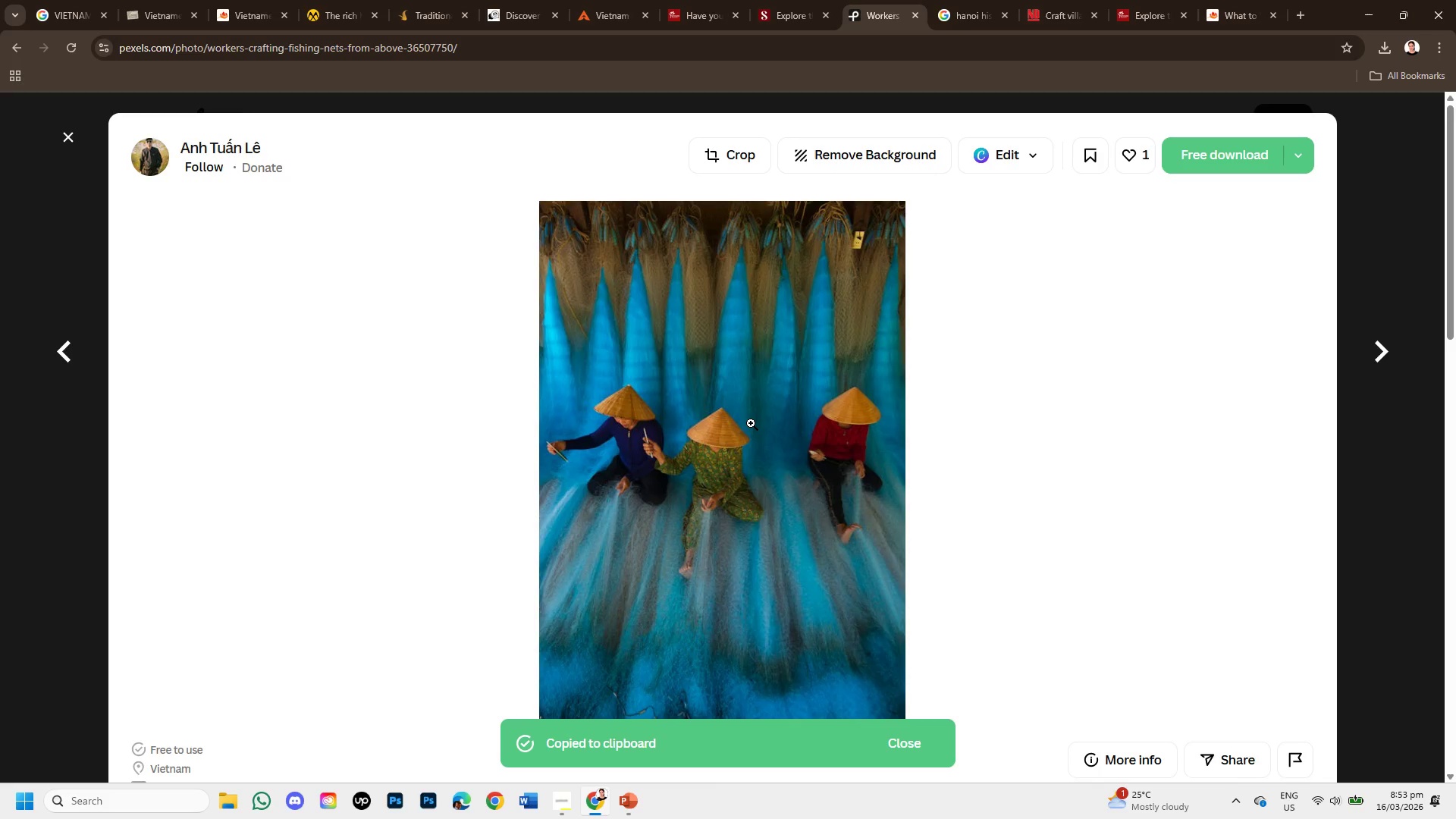 
scroll: coordinate [742, 436], scroll_direction: down, amount: 3.0
 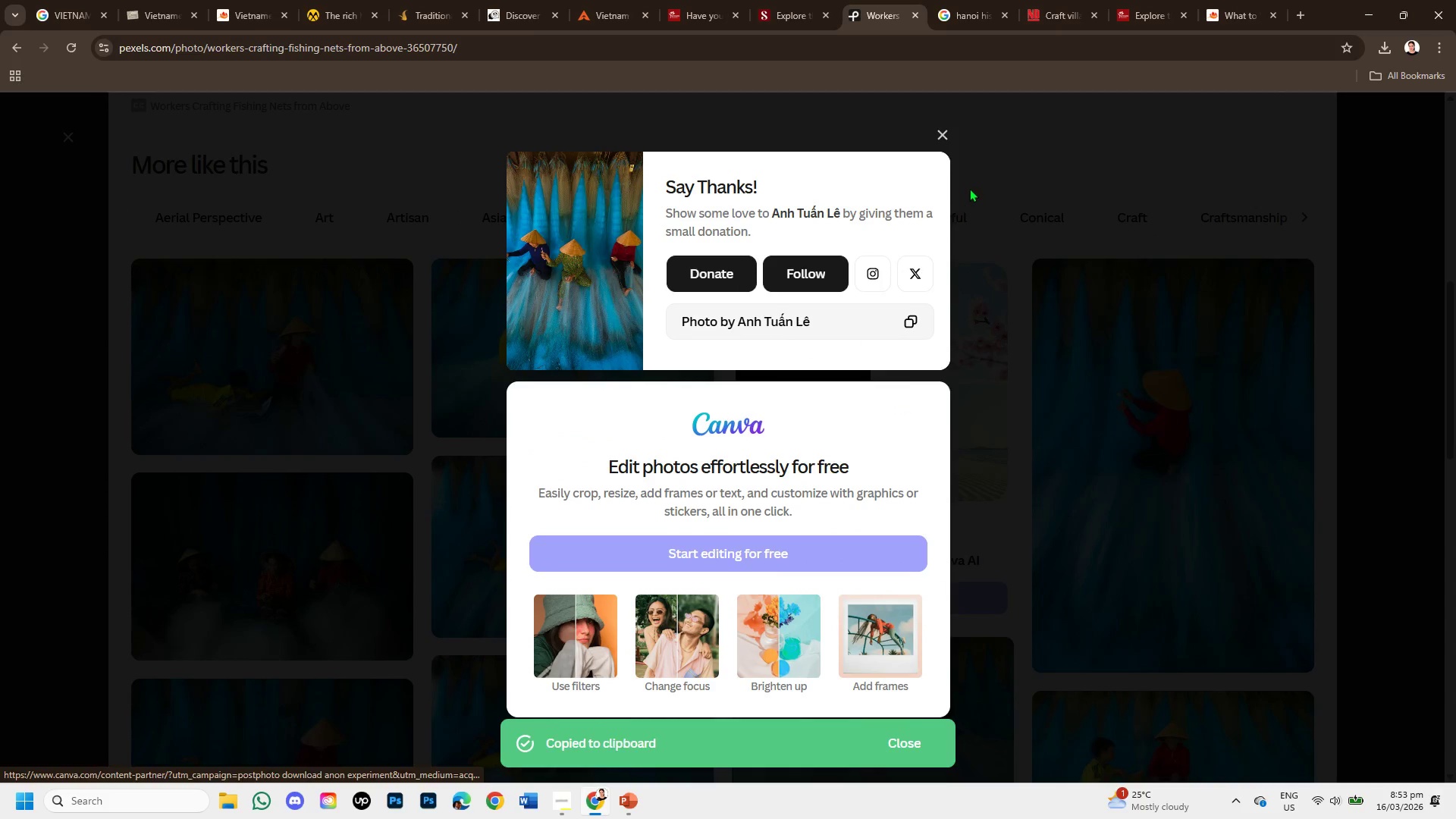 
left_click([937, 133])
 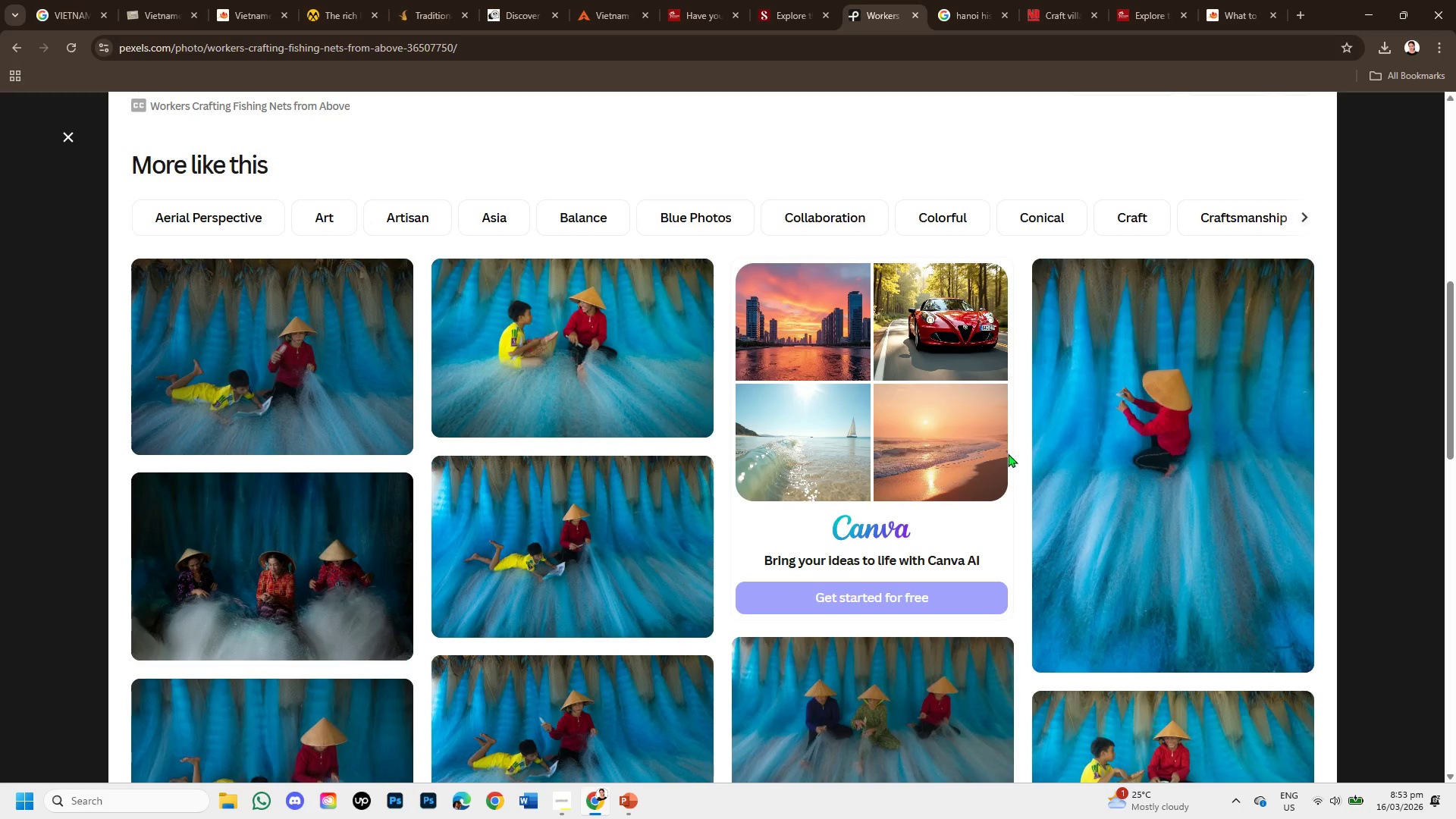 
scroll: coordinate [980, 594], scroll_direction: down, amount: 4.0
 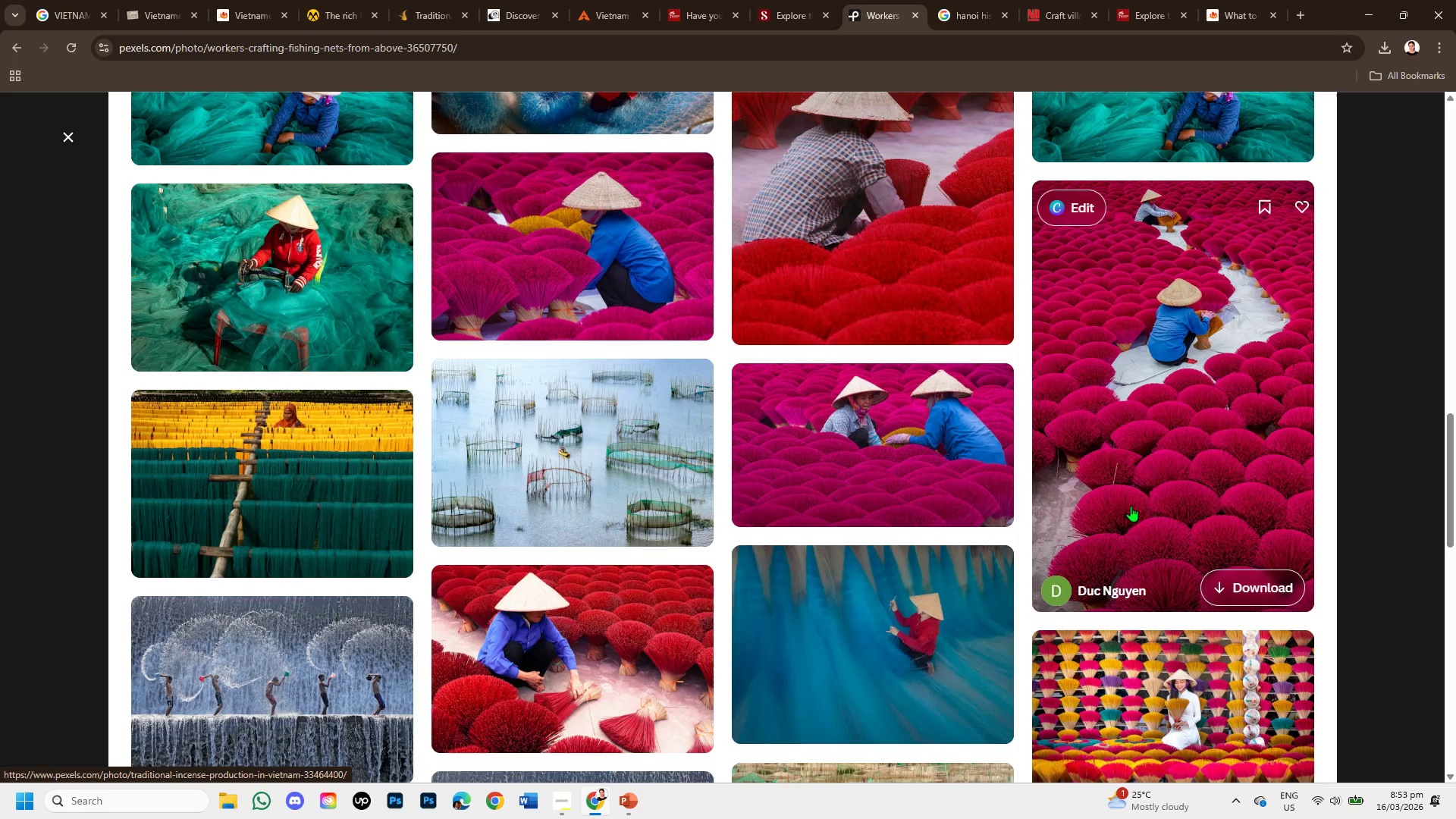 
left_click([1134, 503])
 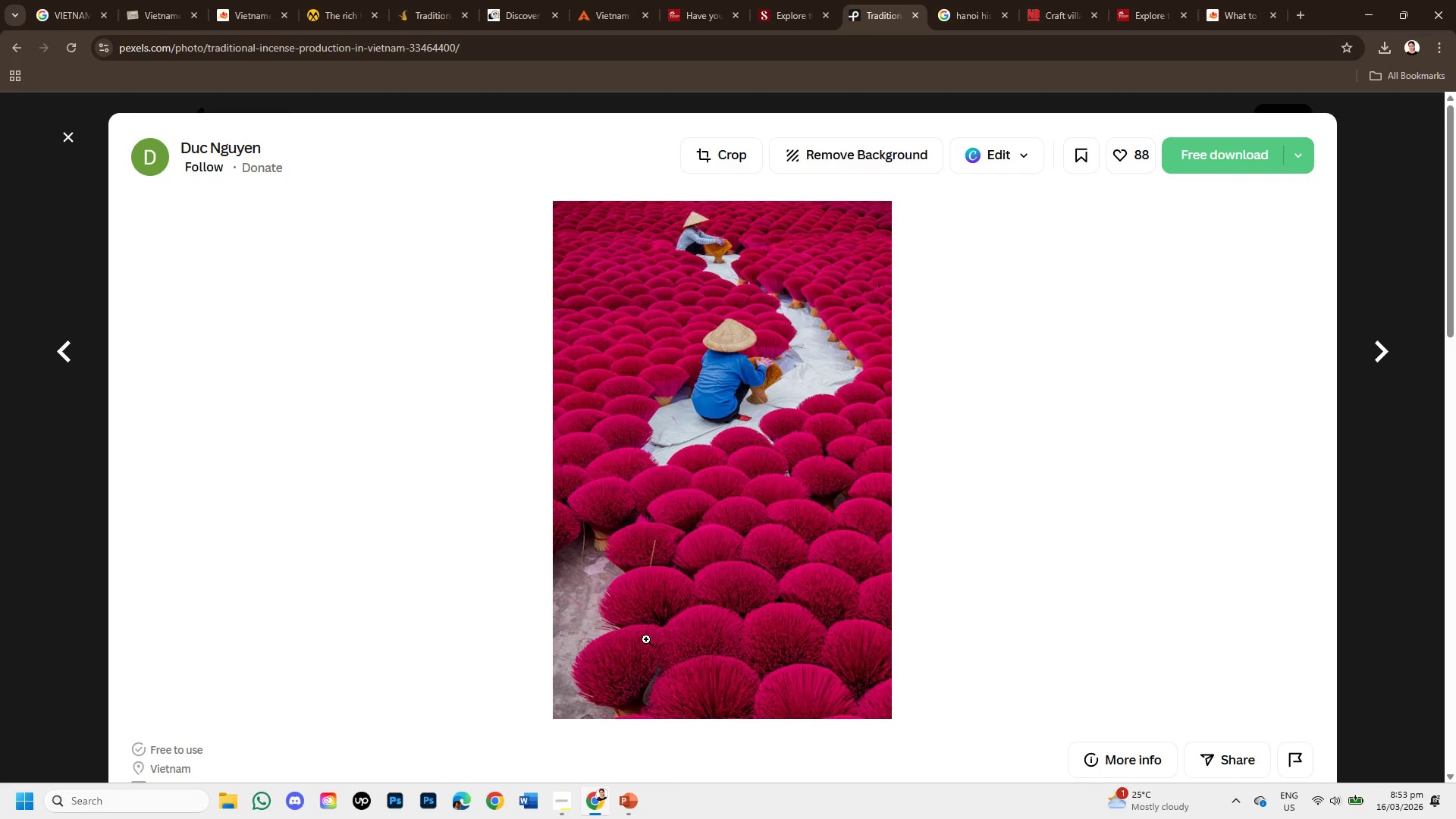 
left_click([632, 797])
 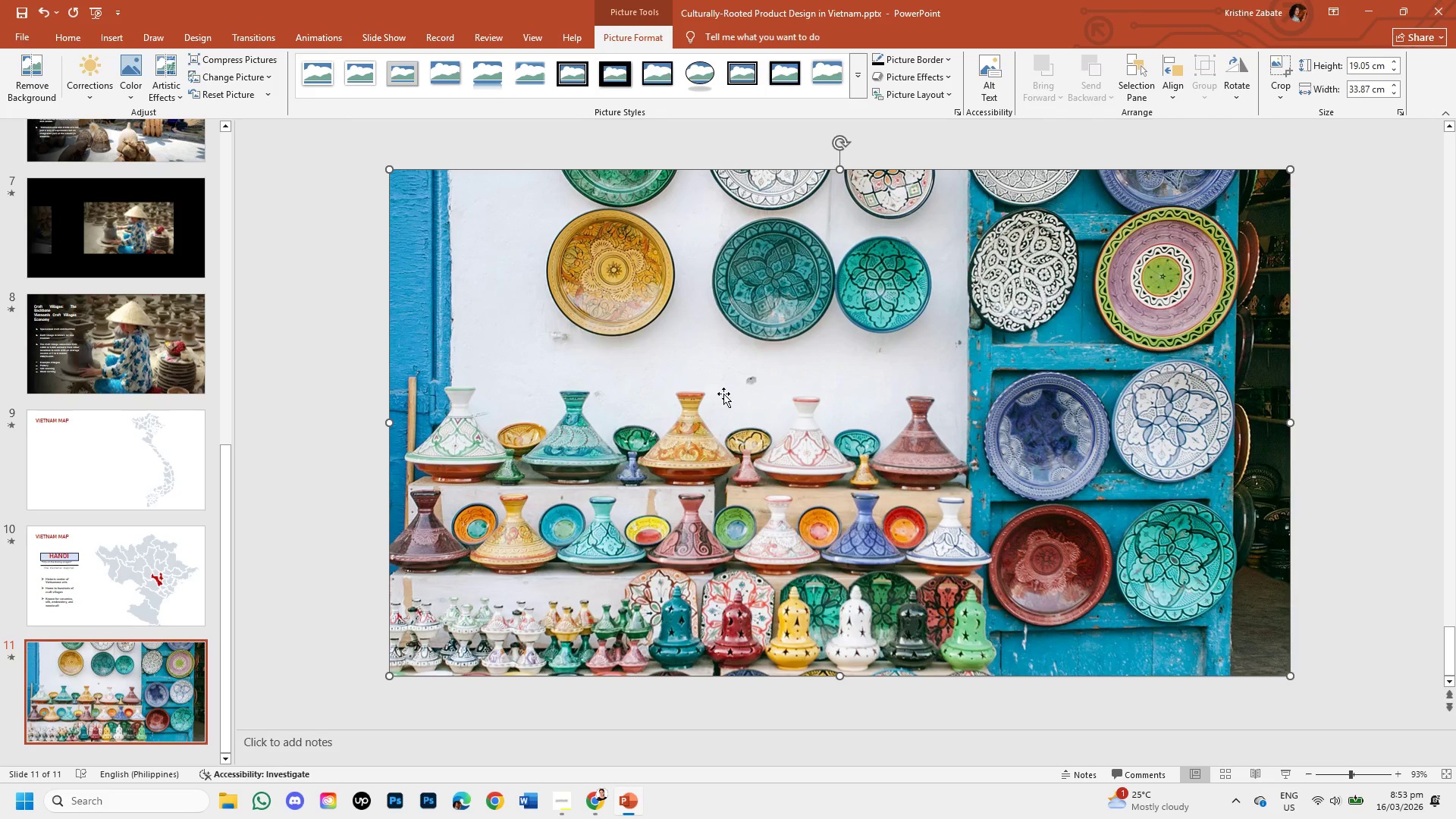 
left_click([724, 392])
 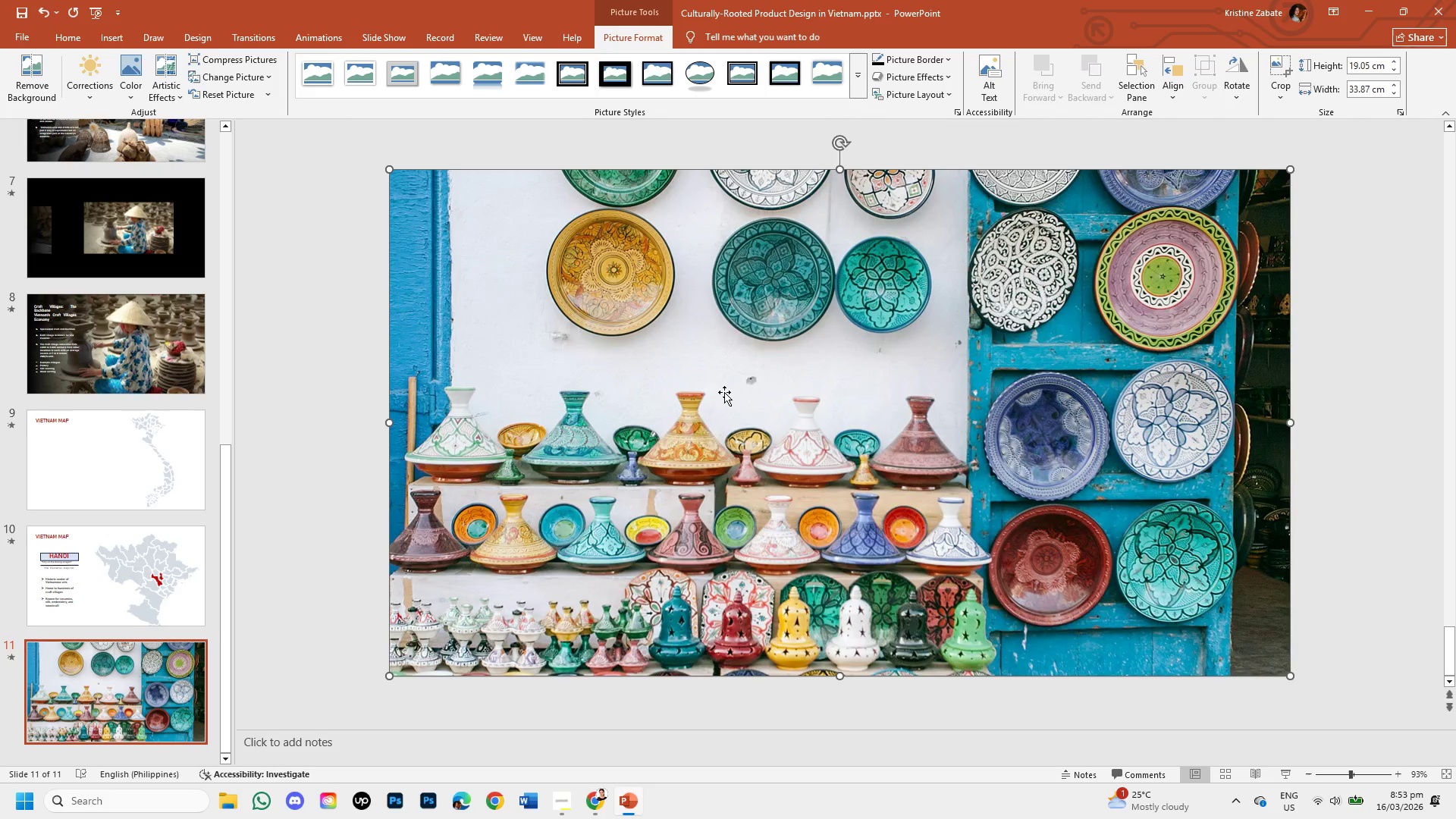 
key(Backspace)
 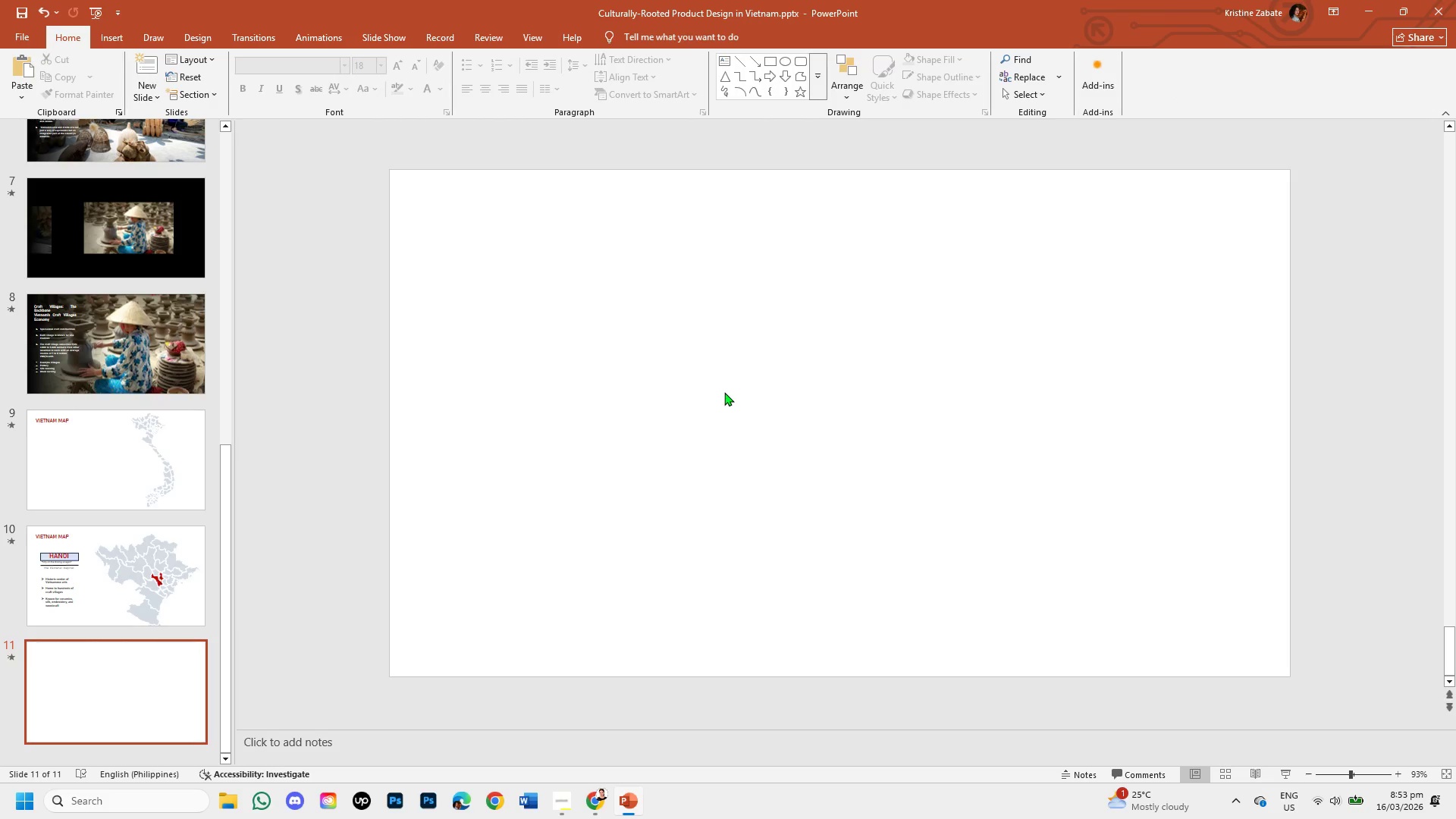 
key(Control+V)
 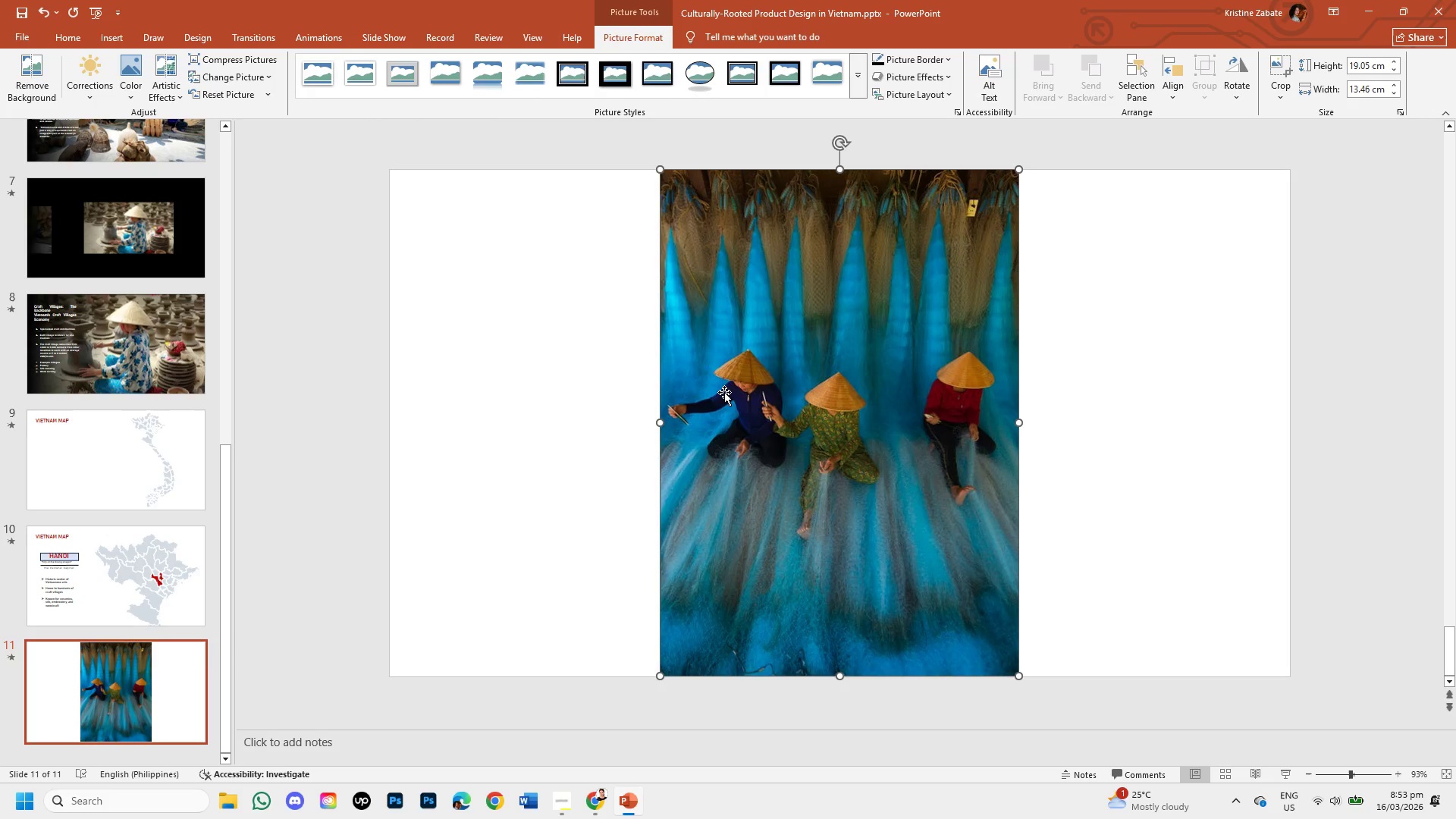 
left_click([724, 392])
 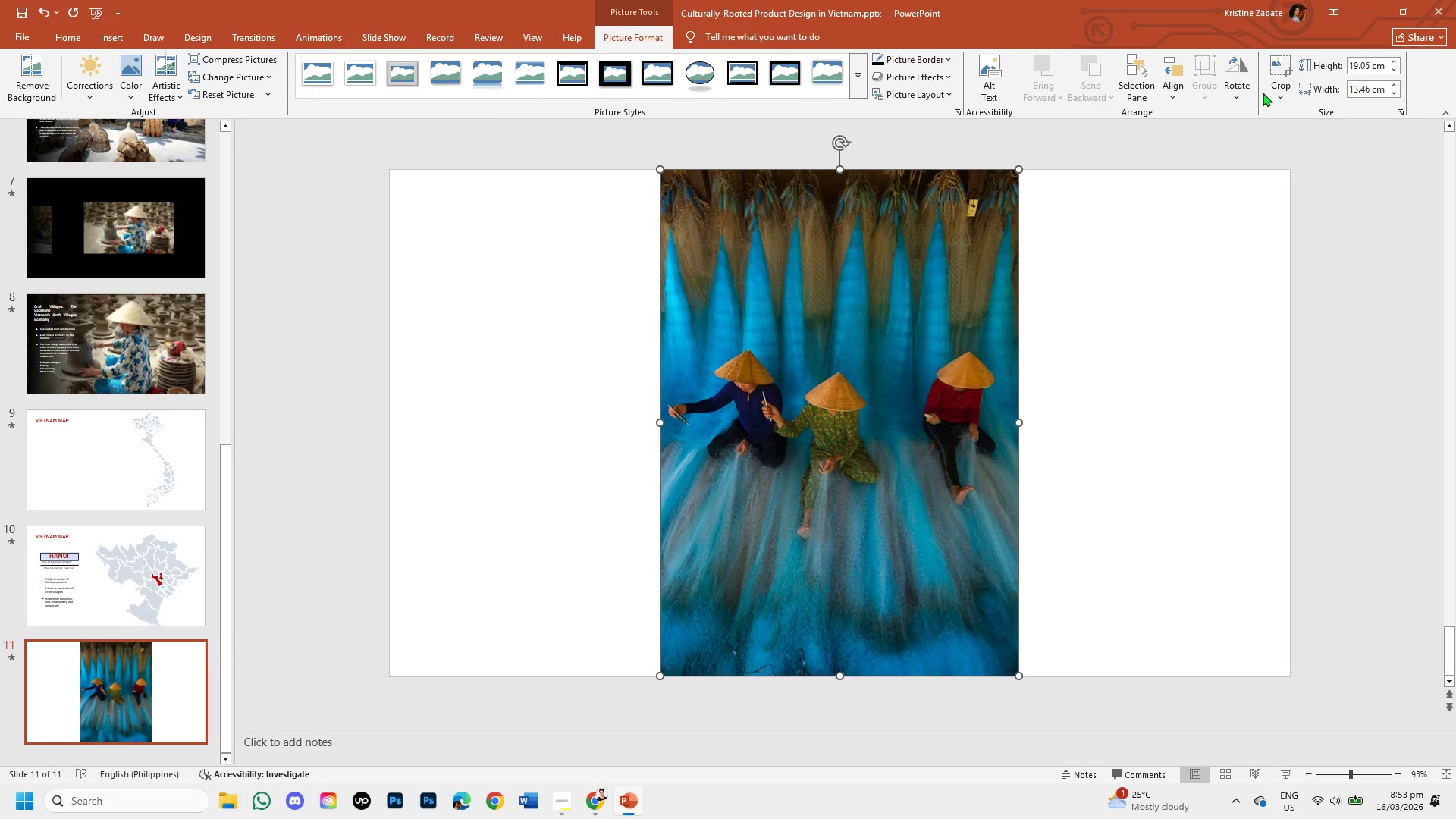 
left_click([1269, 87])
 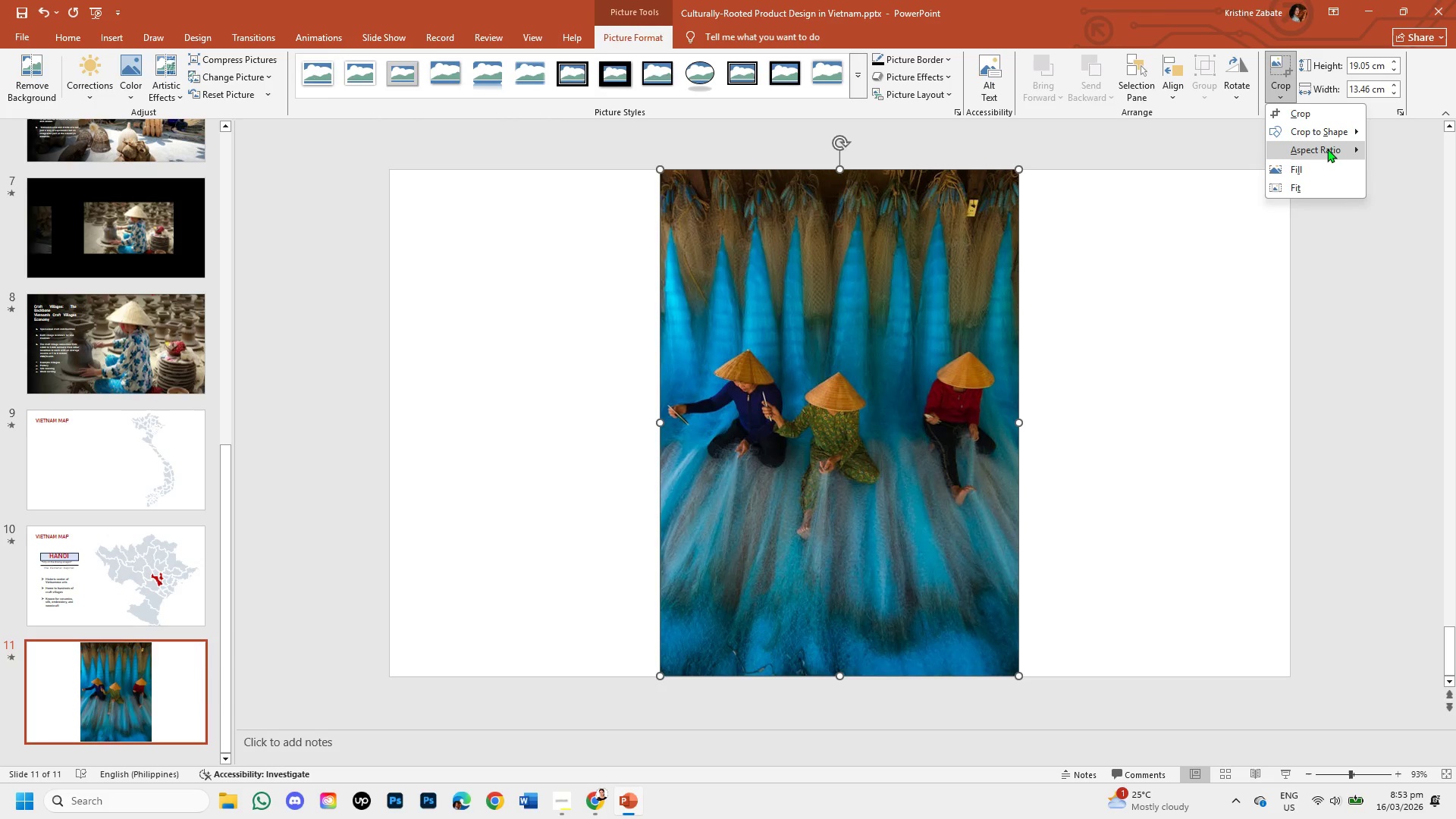 
left_click([1328, 149])
 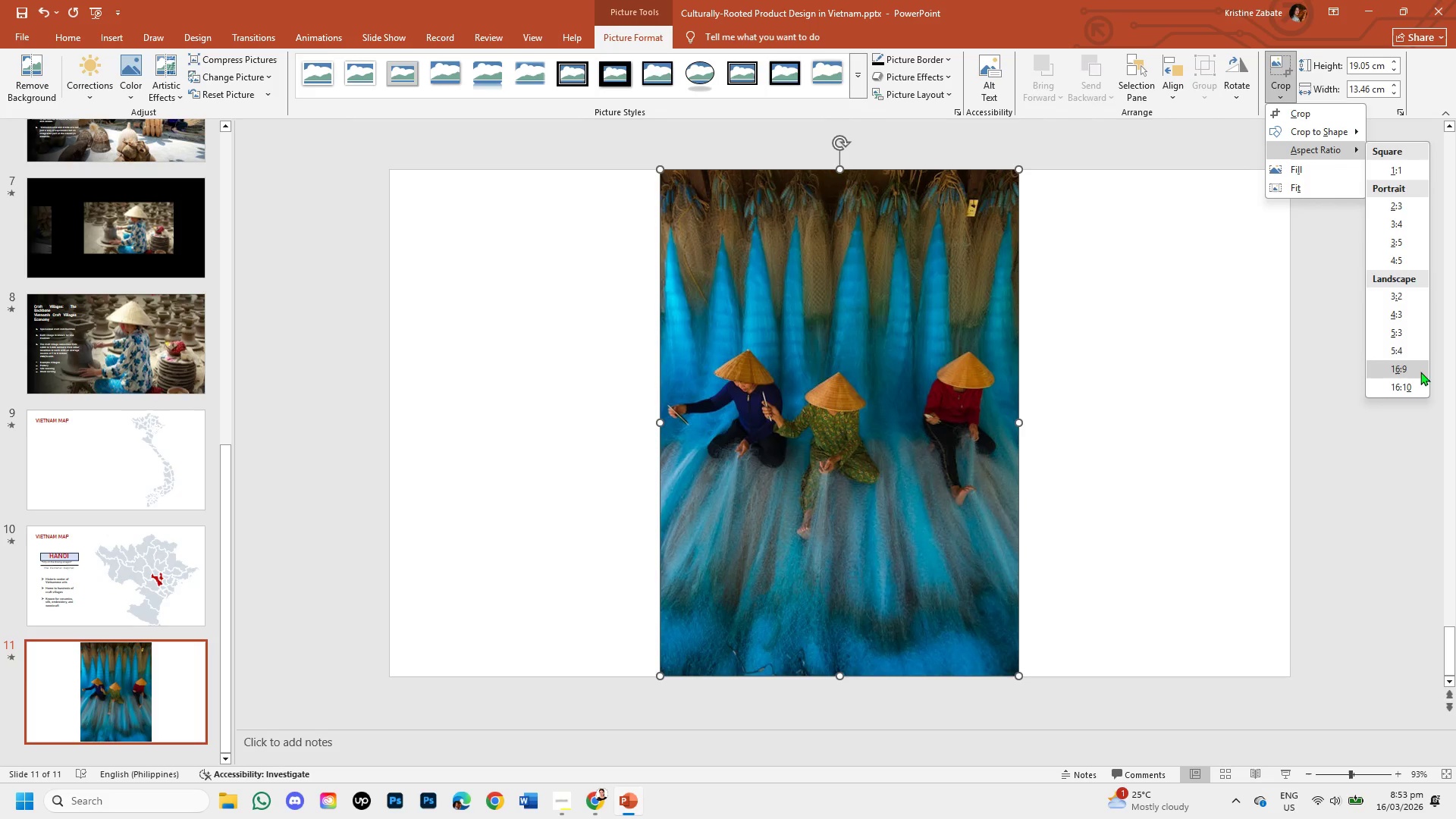 
left_click([1415, 372])
 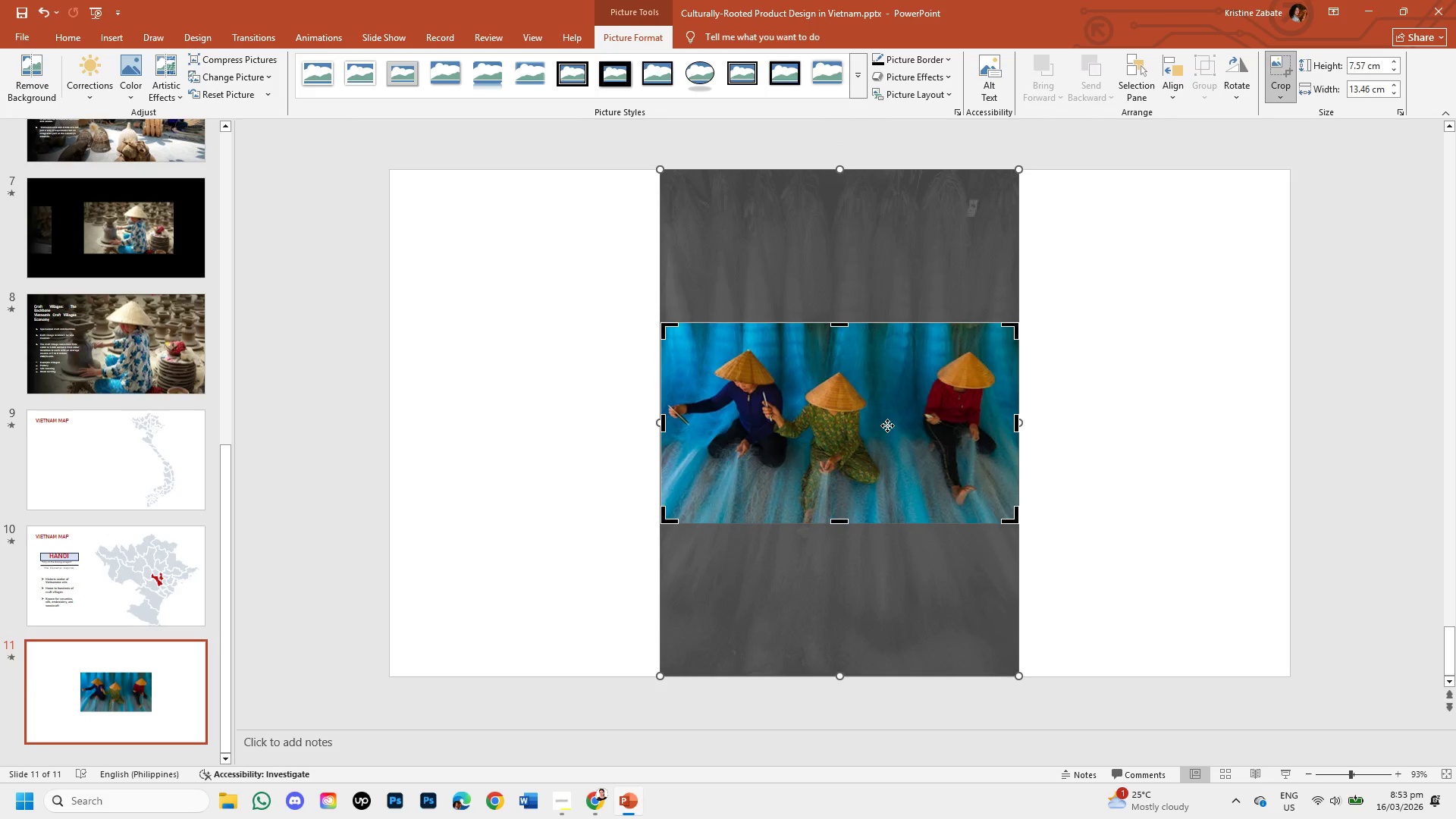 
left_click_drag(start_coordinate=[889, 423], to_coordinate=[889, 481])
 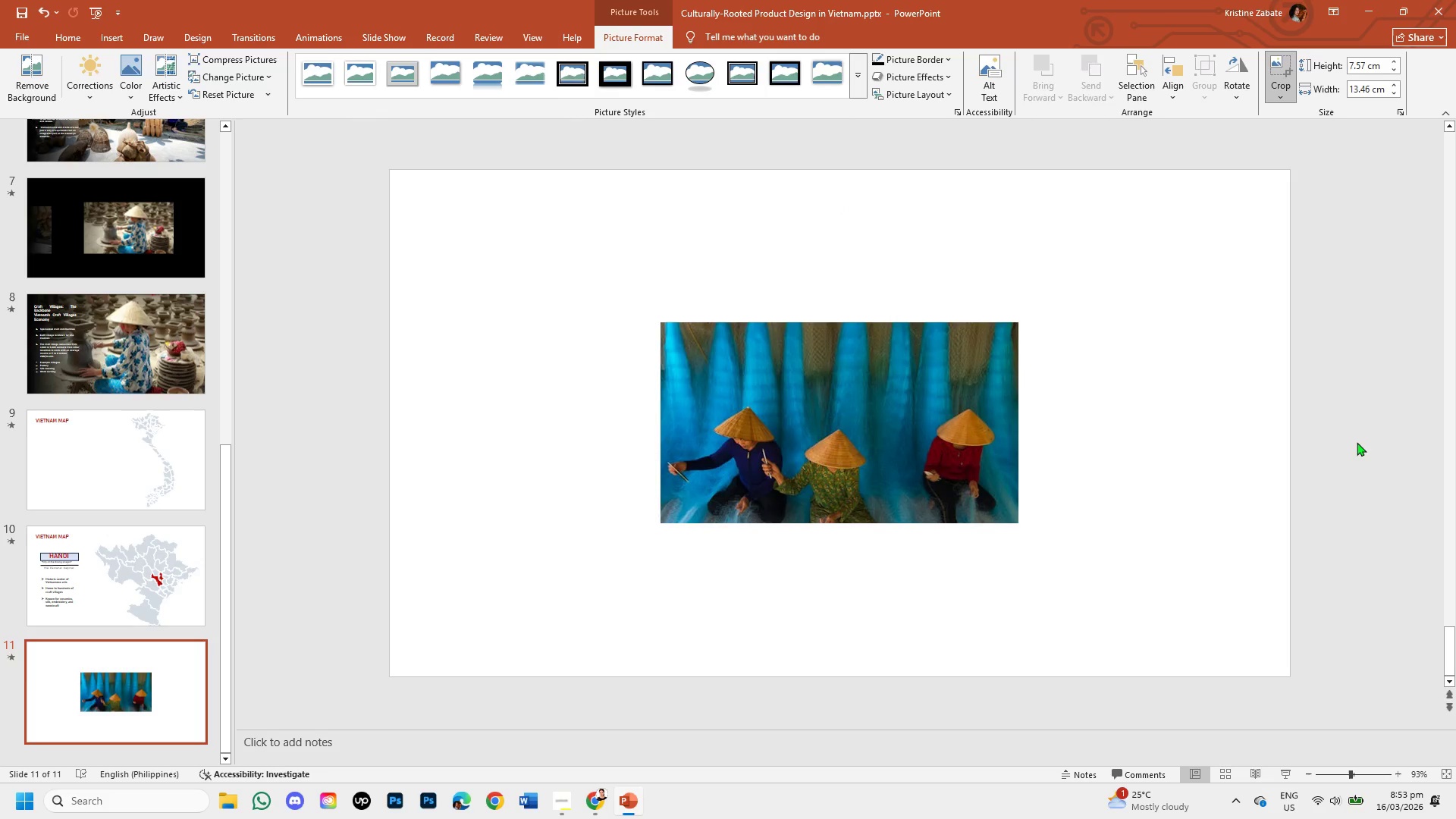 
left_click_drag(start_coordinate=[861, 430], to_coordinate=[588, 280])
 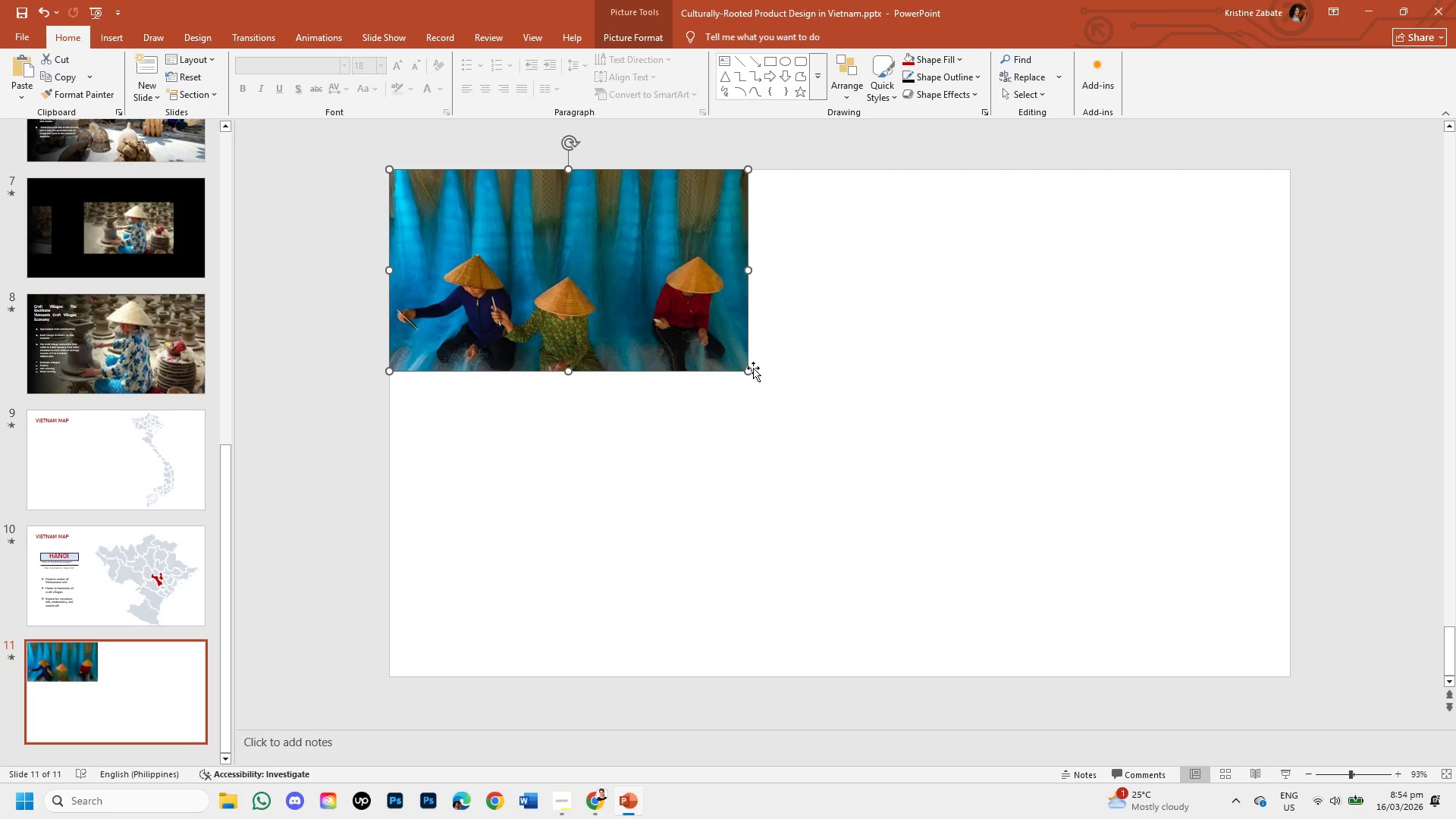 
left_click_drag(start_coordinate=[748, 369], to_coordinate=[1276, 673])
 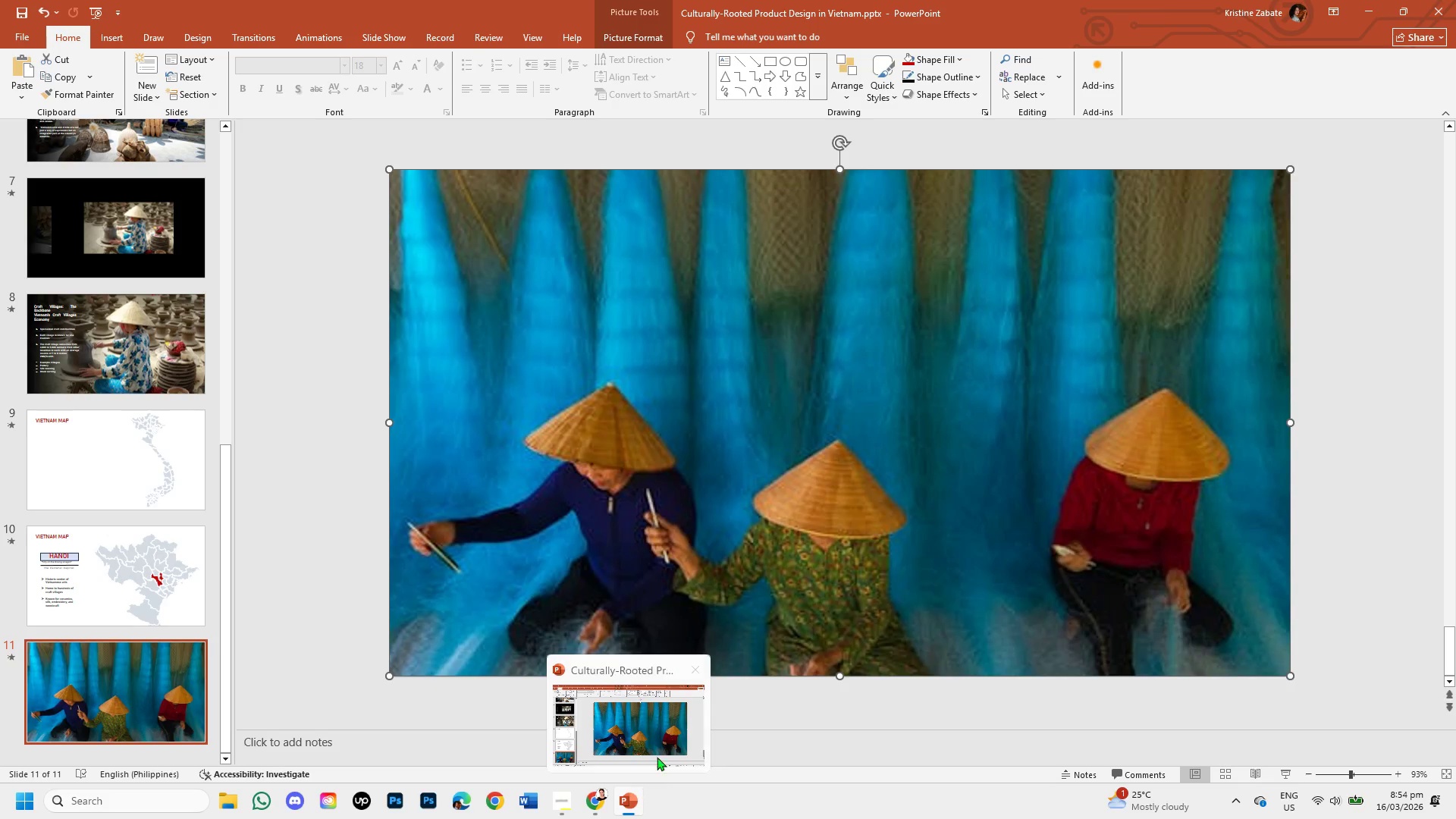 
wait(6.55)
 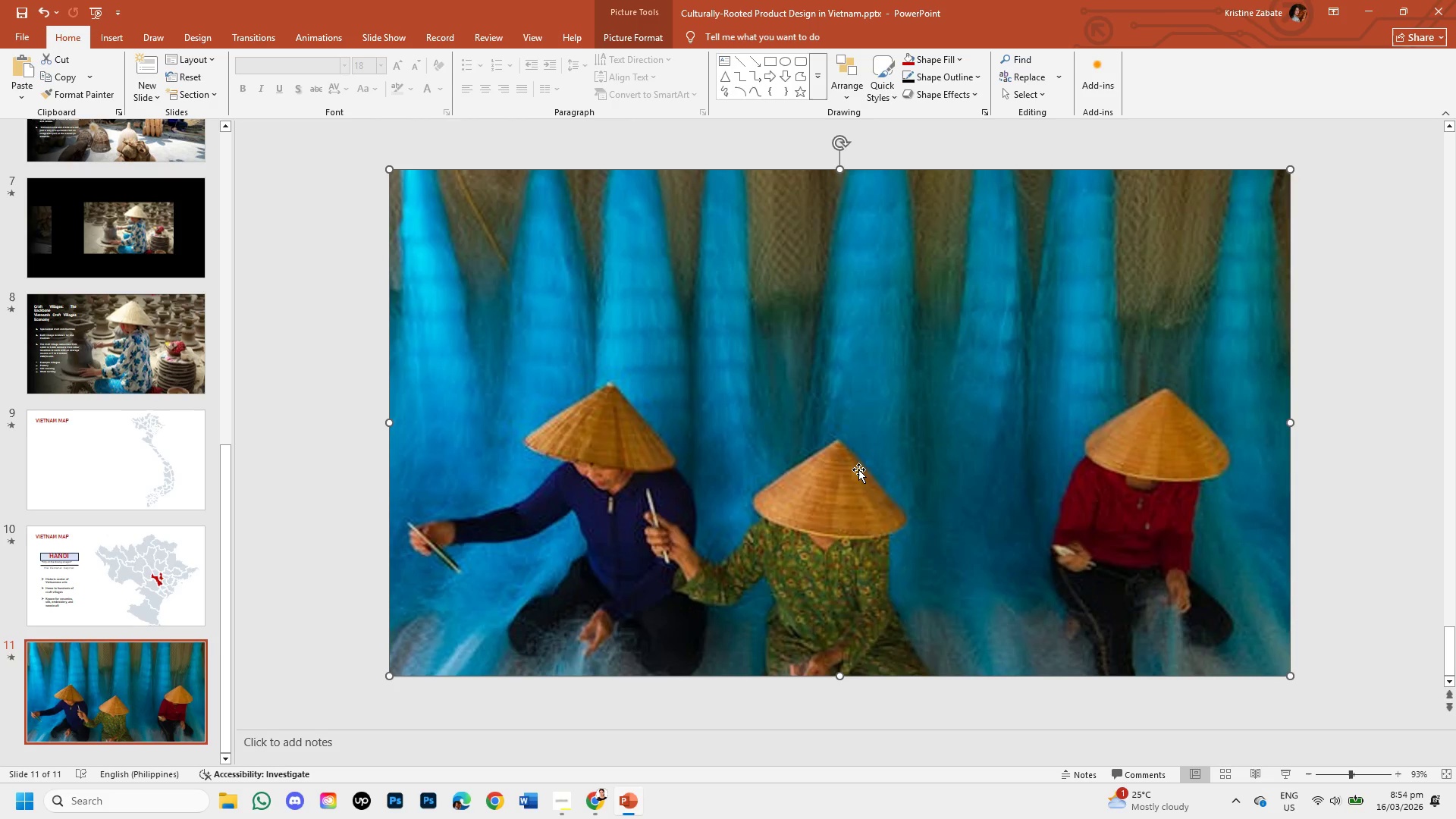 
left_click([1384, 413])
 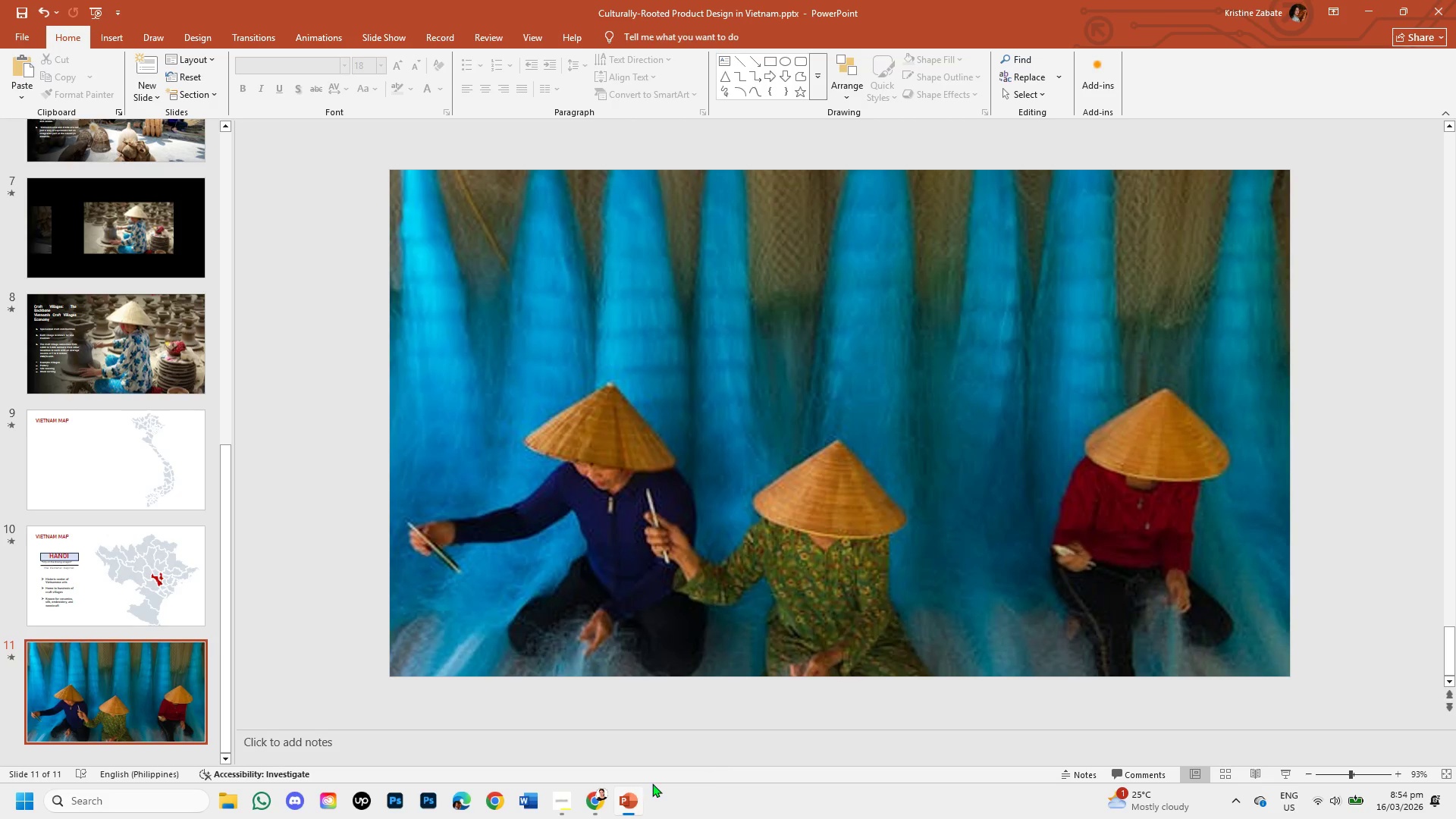 
left_click([600, 803])
 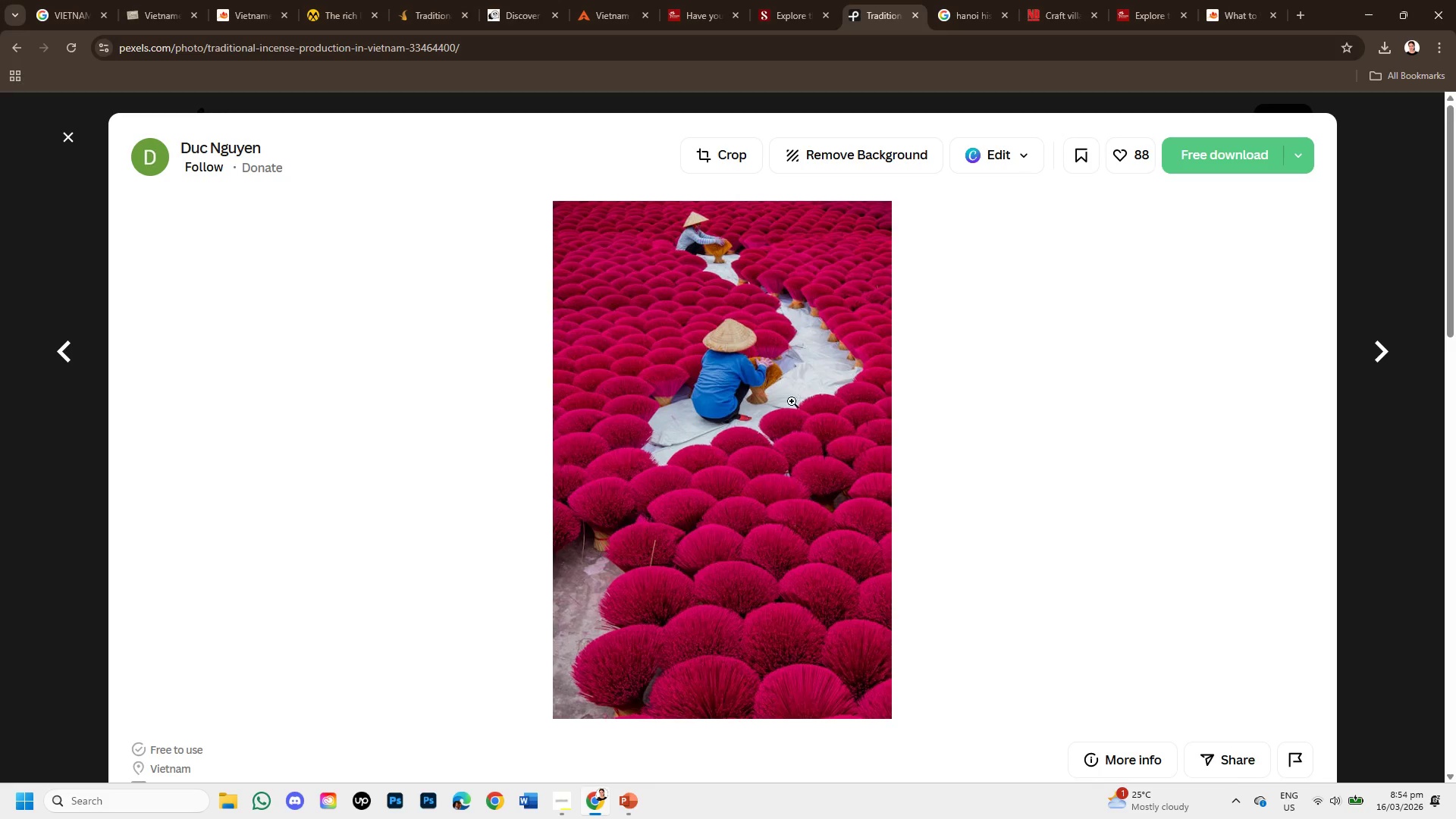 
scroll: coordinate [805, 425], scroll_direction: down, amount: 8.0
 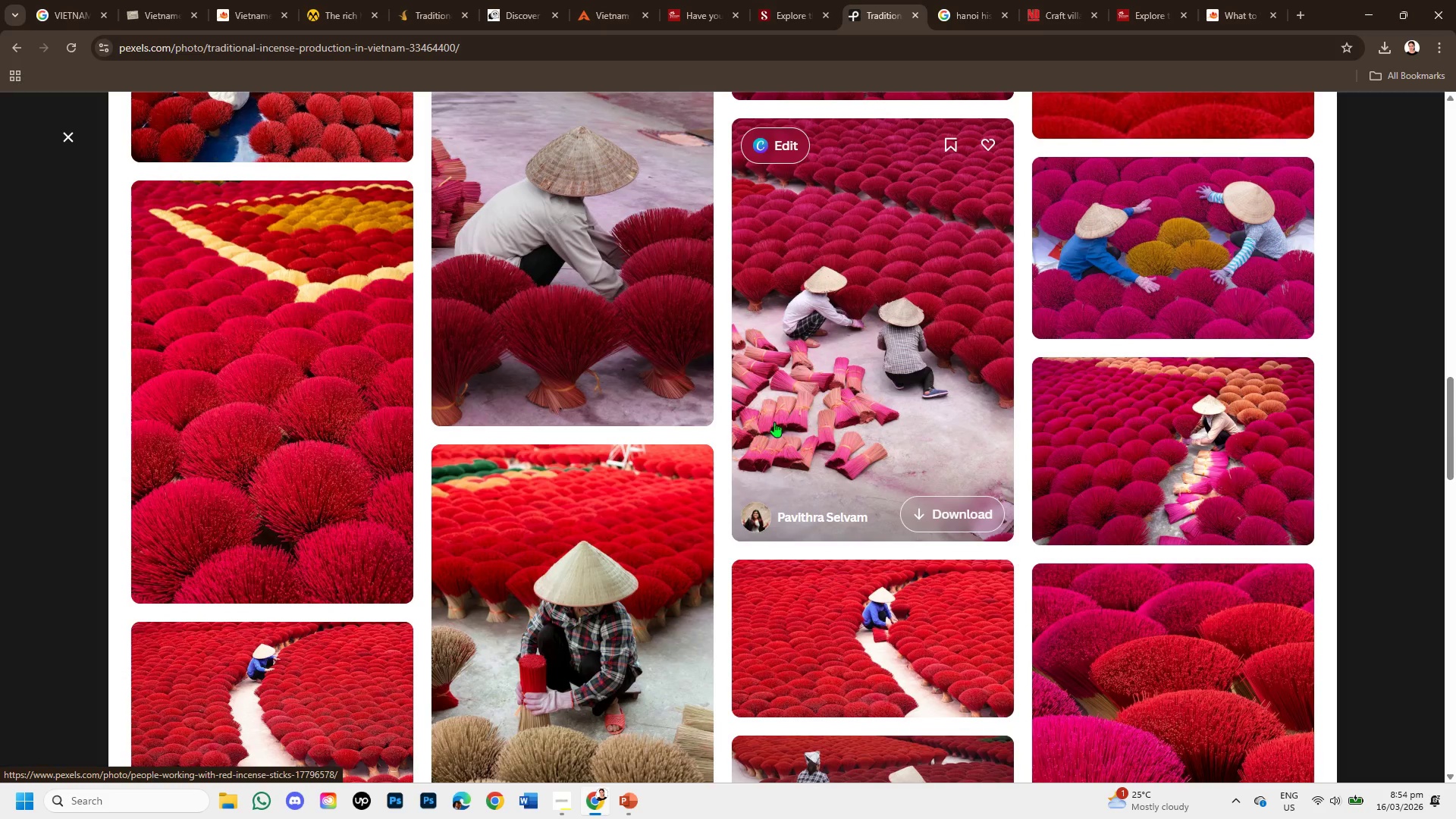 
left_click([279, 354])
 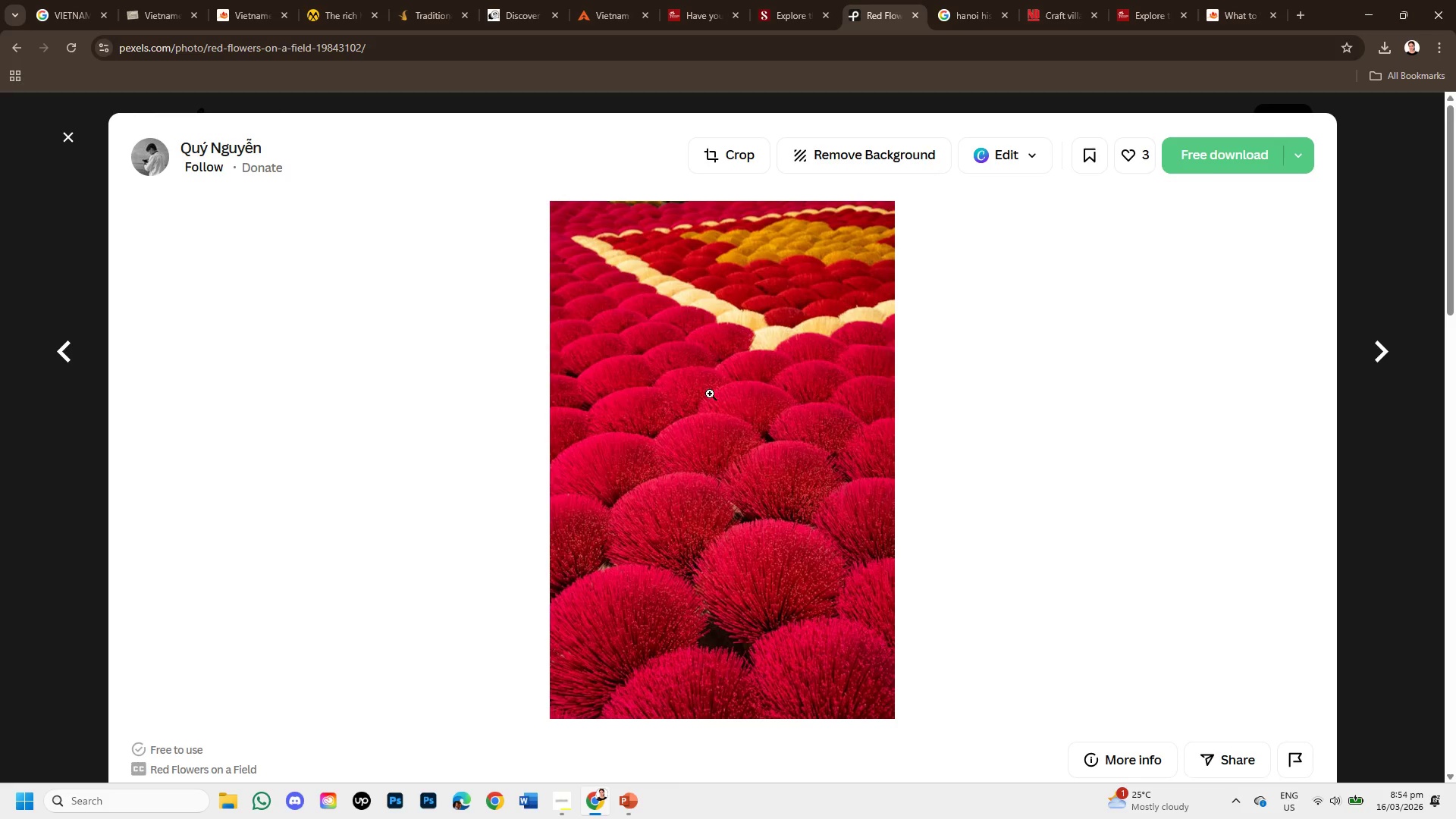 
right_click([710, 394])
 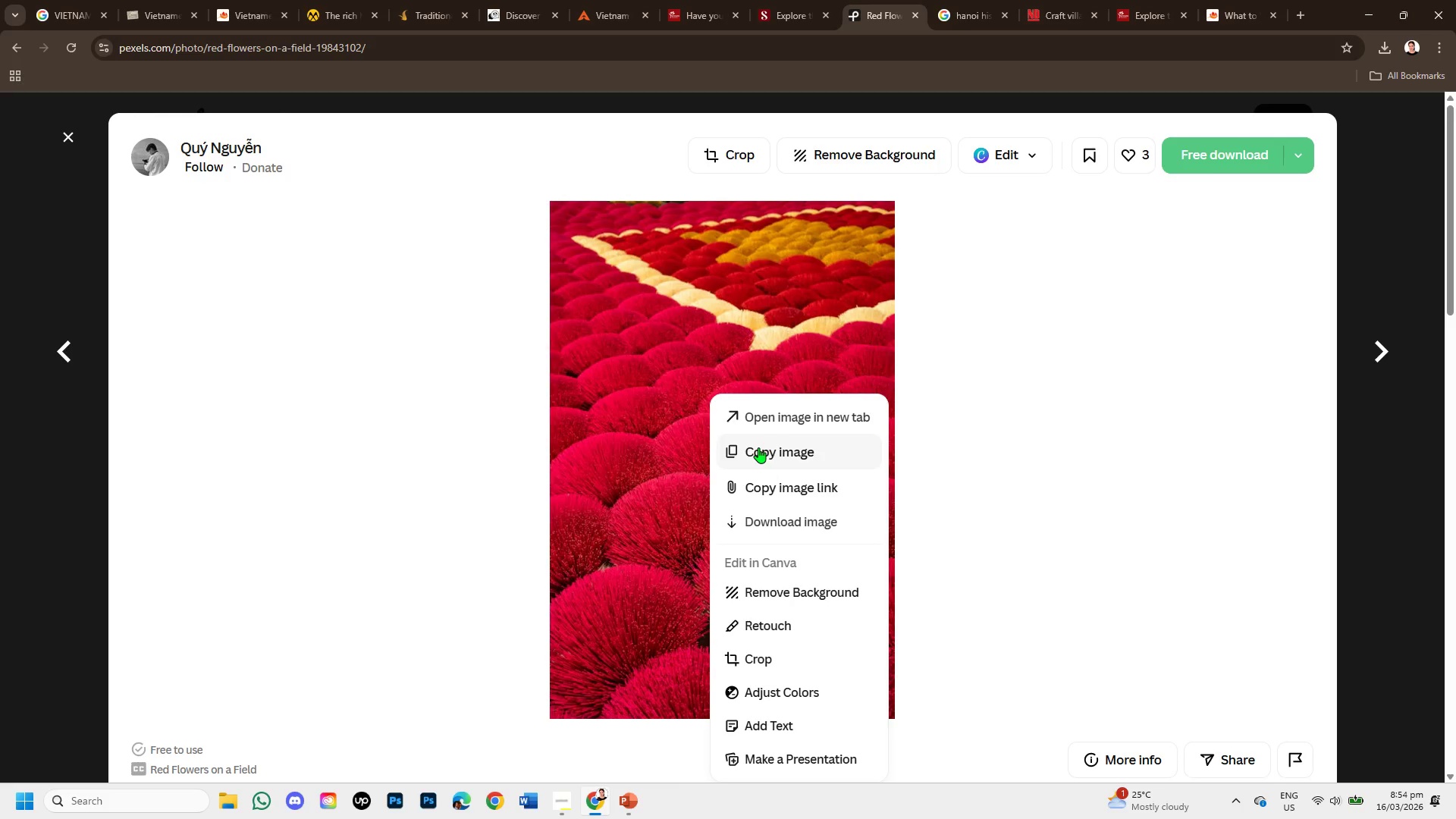 
left_click([610, 328])
 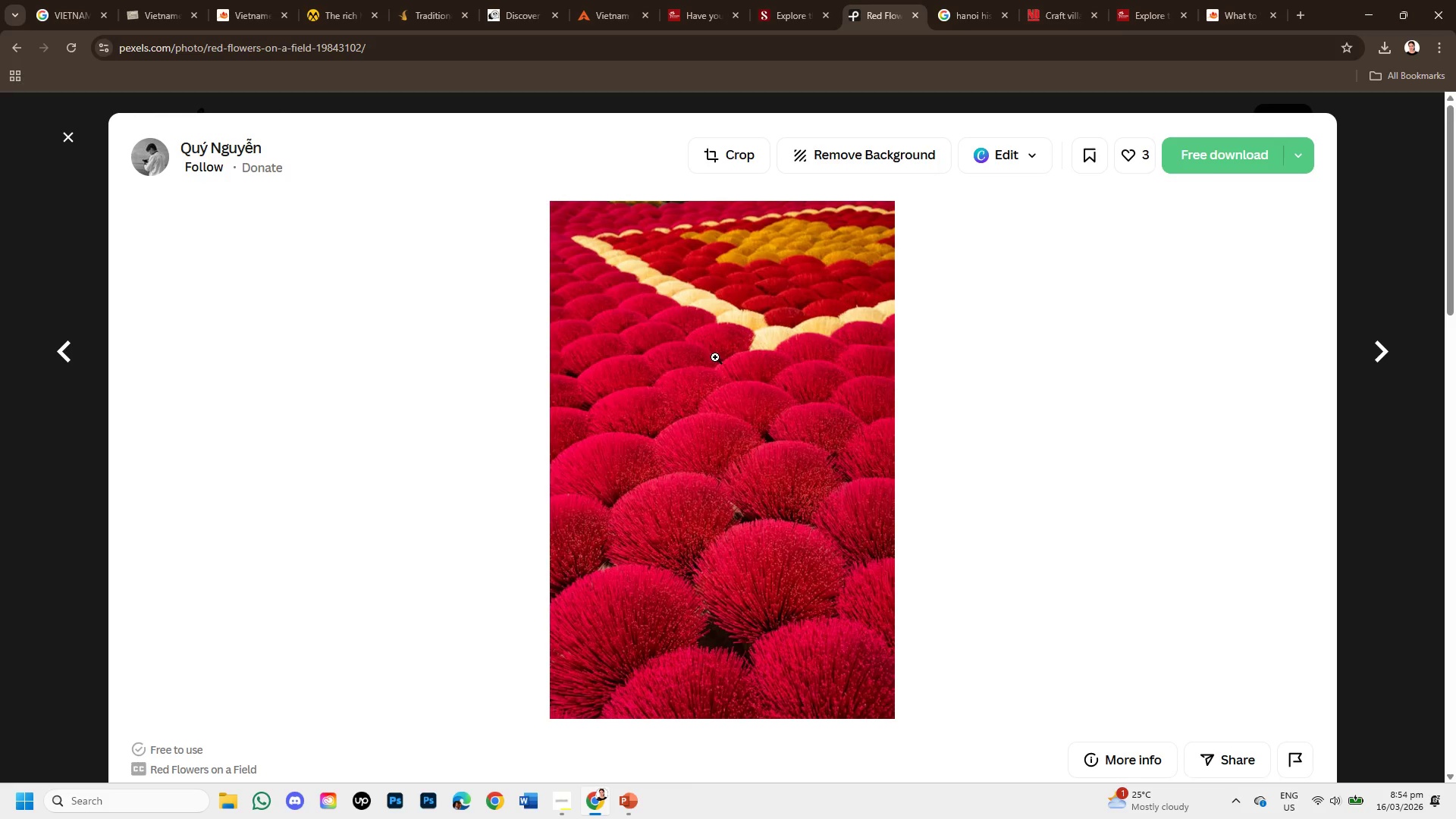 
right_click([715, 357])
 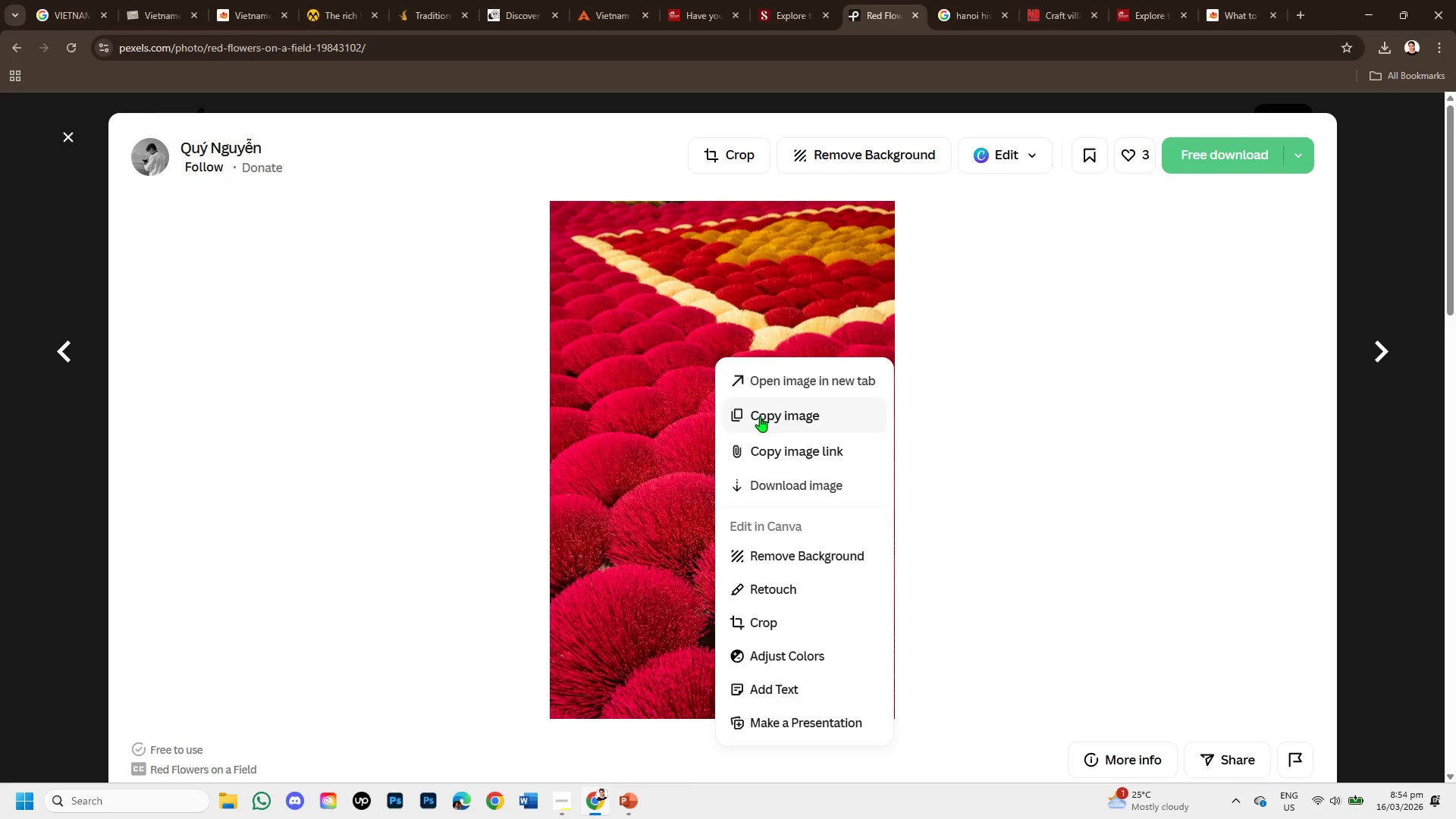 
left_click([760, 416])
 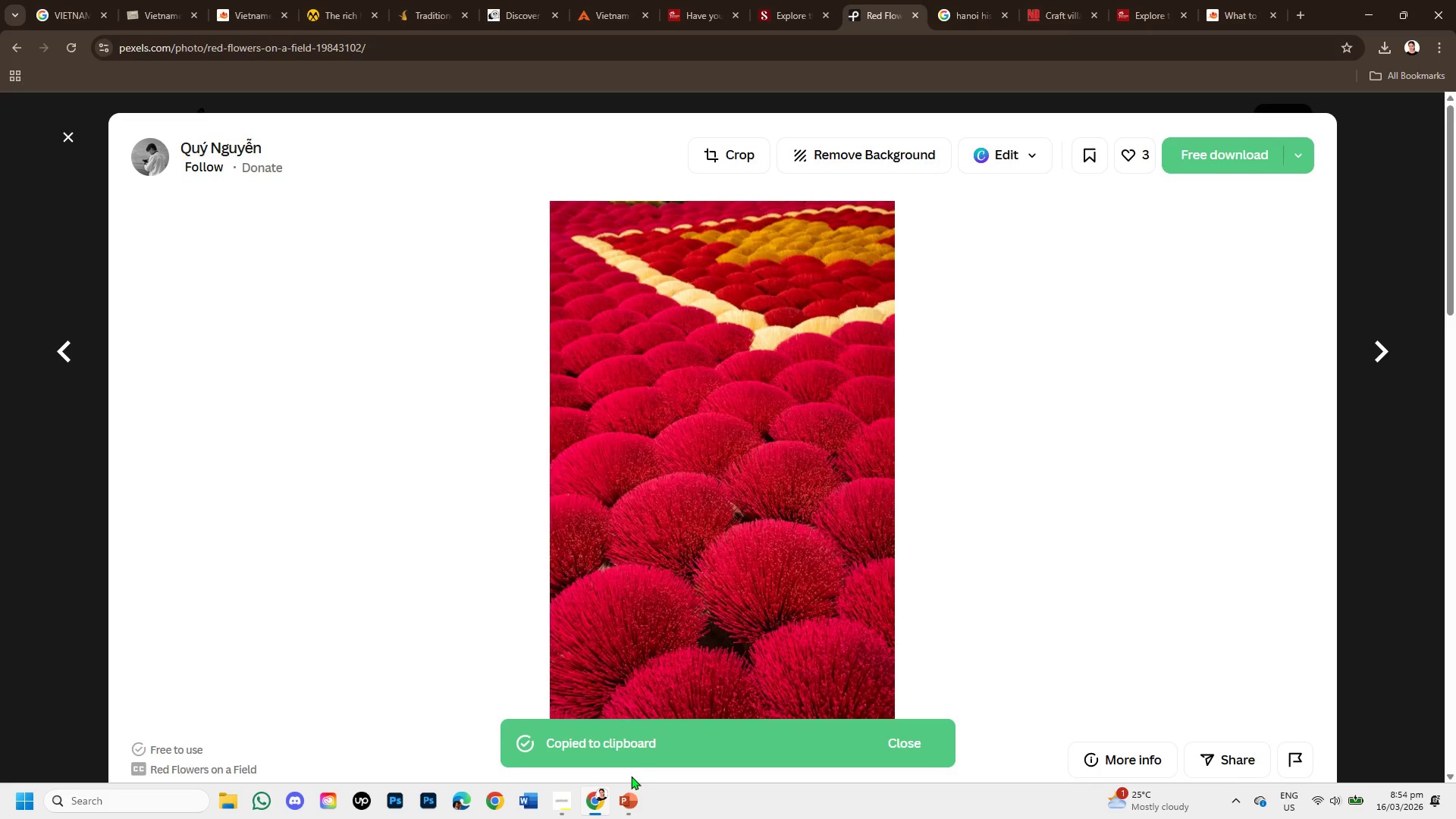 
left_click([629, 789])
 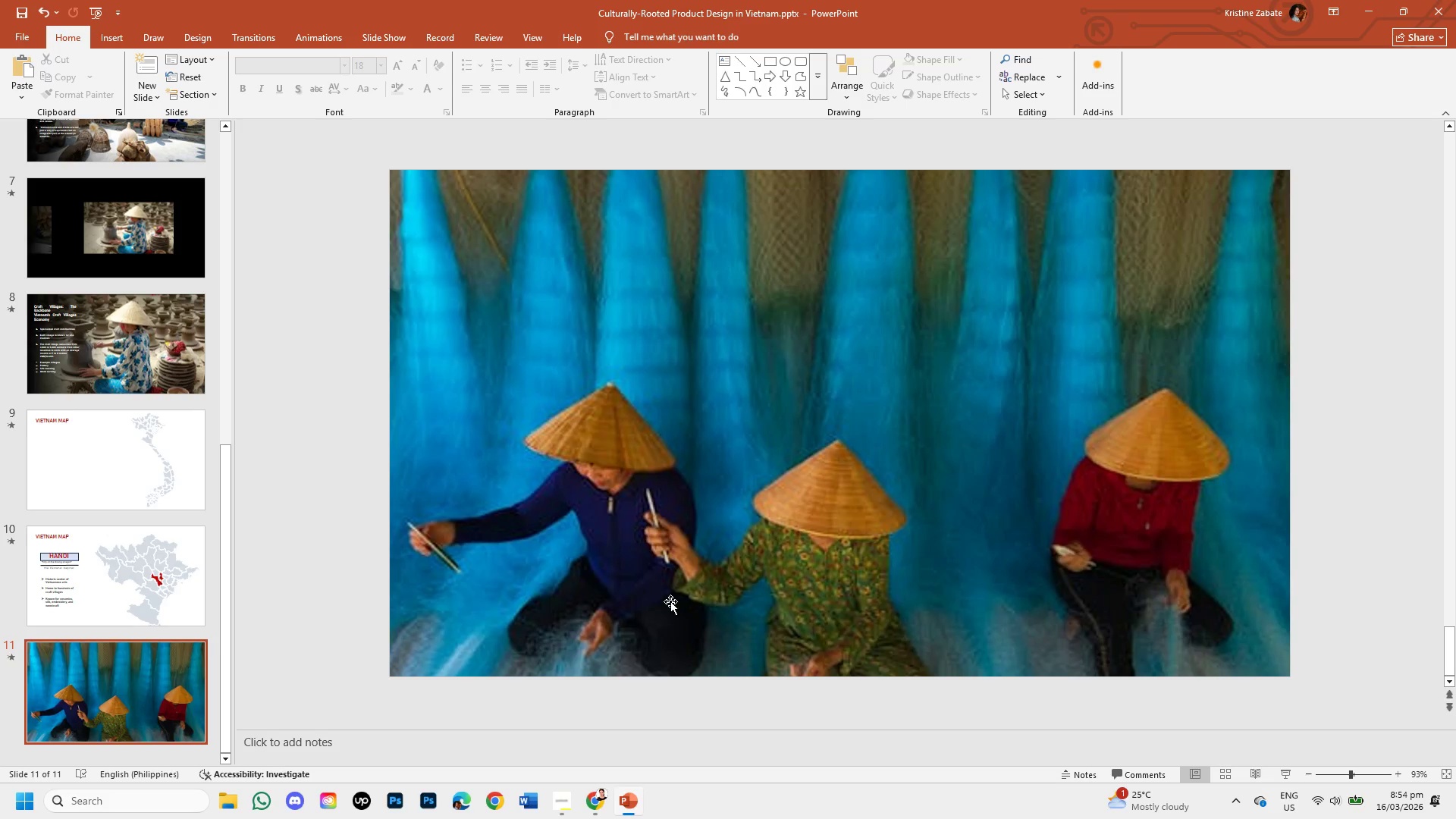 
key(Control+Backspace)
 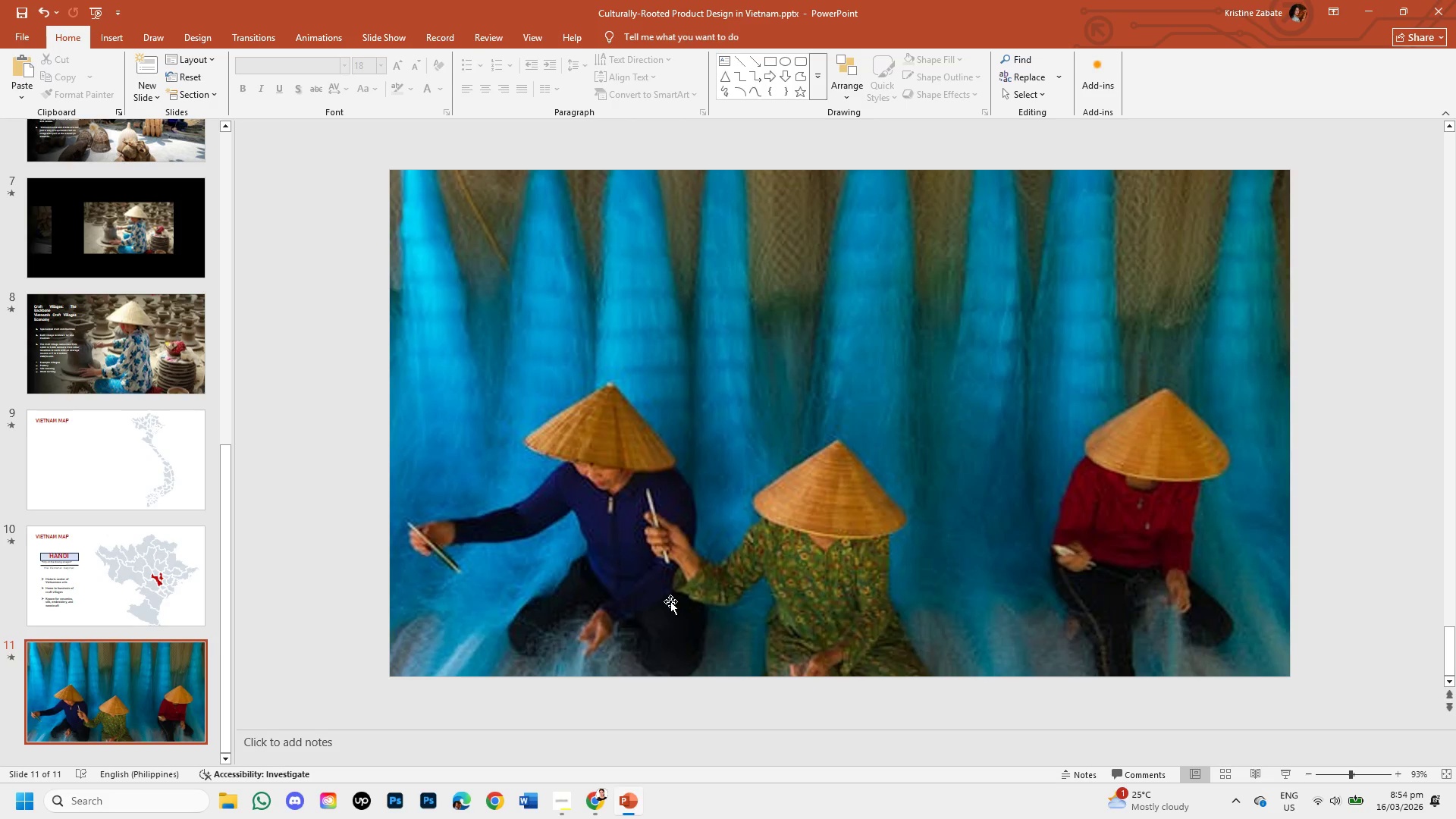 
left_click([670, 601])
 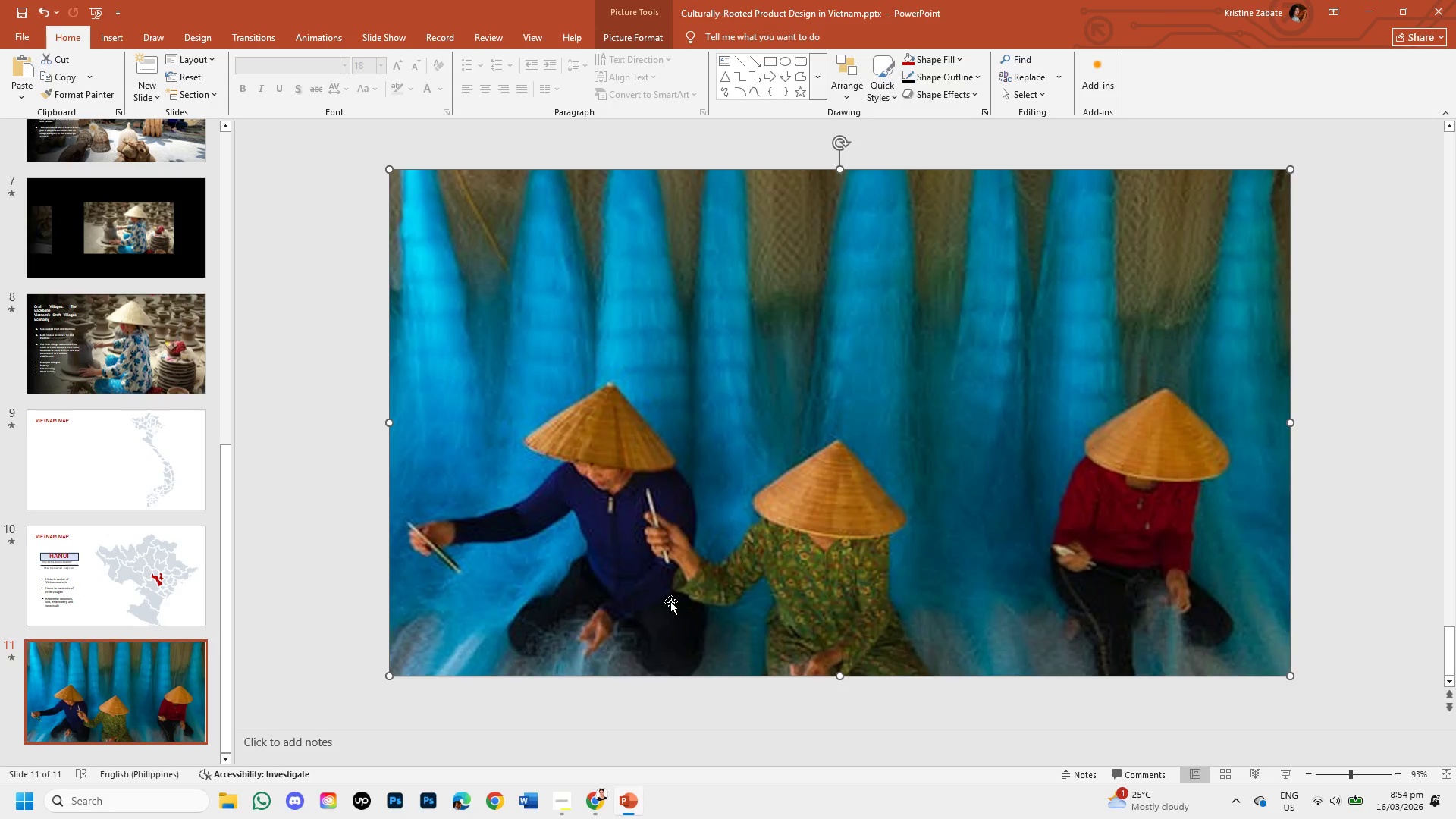 
key(Backspace)
 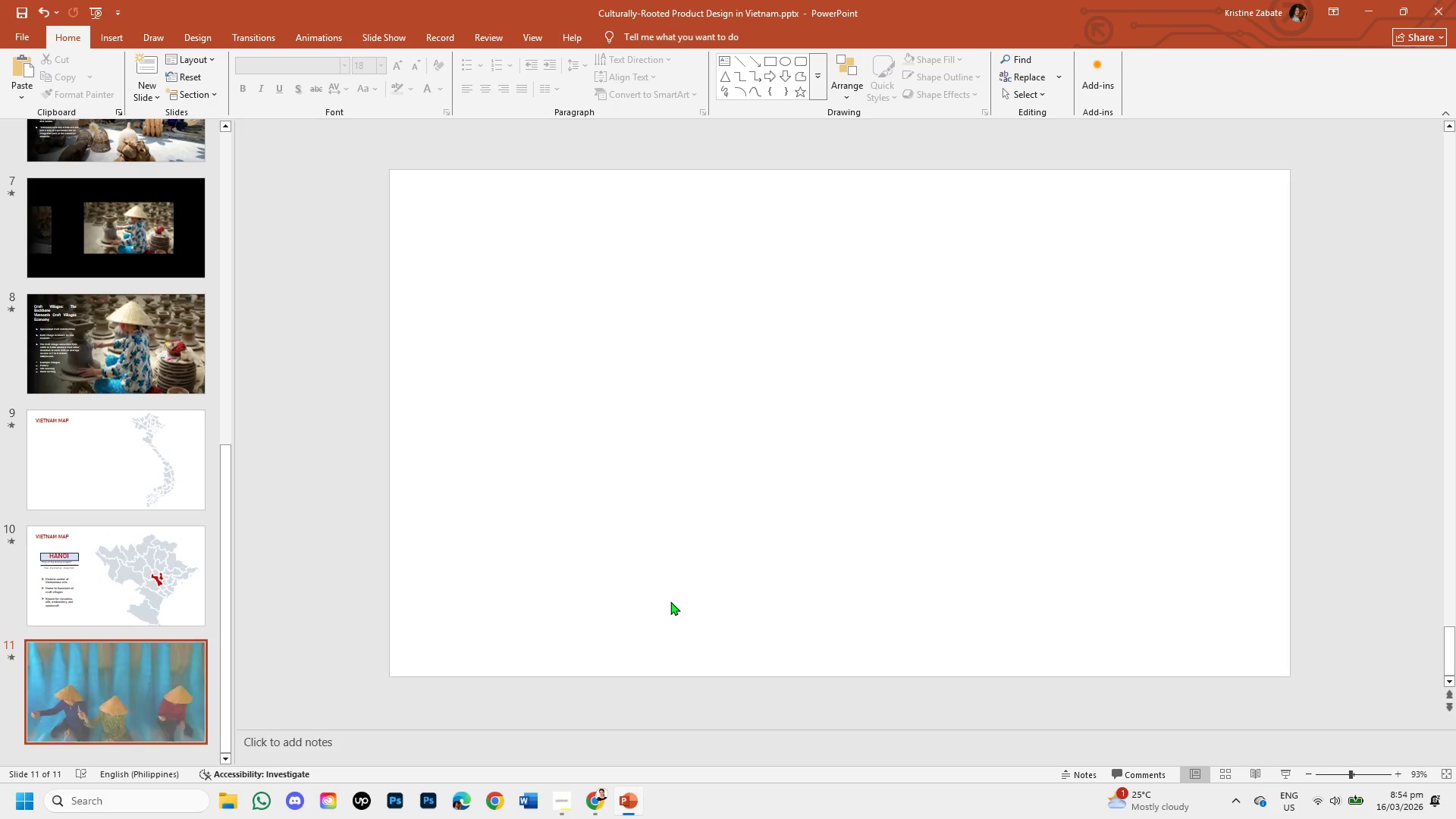 
key(Control+V)
 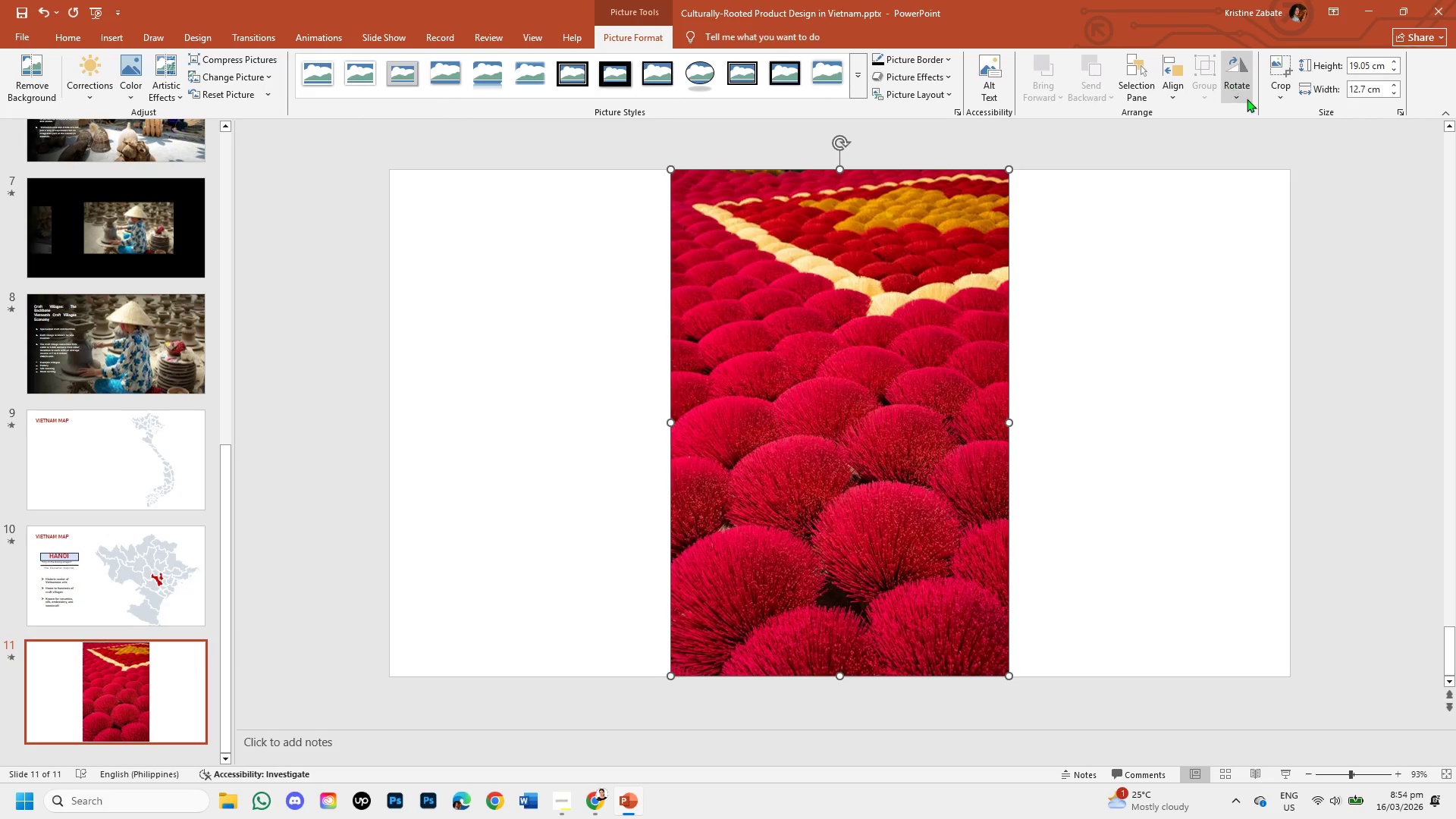 
left_click([1283, 94])
 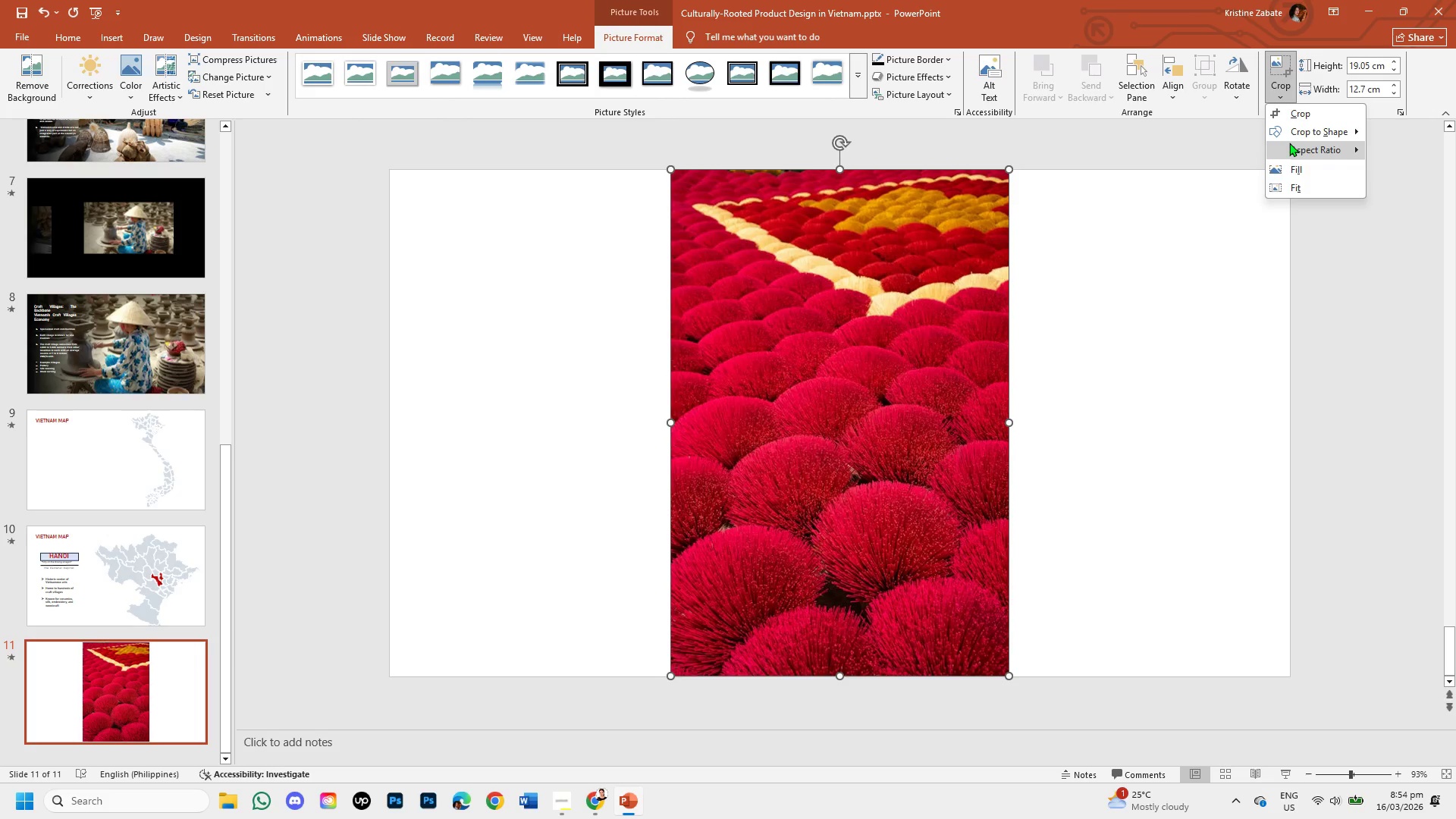 
left_click([1291, 143])
 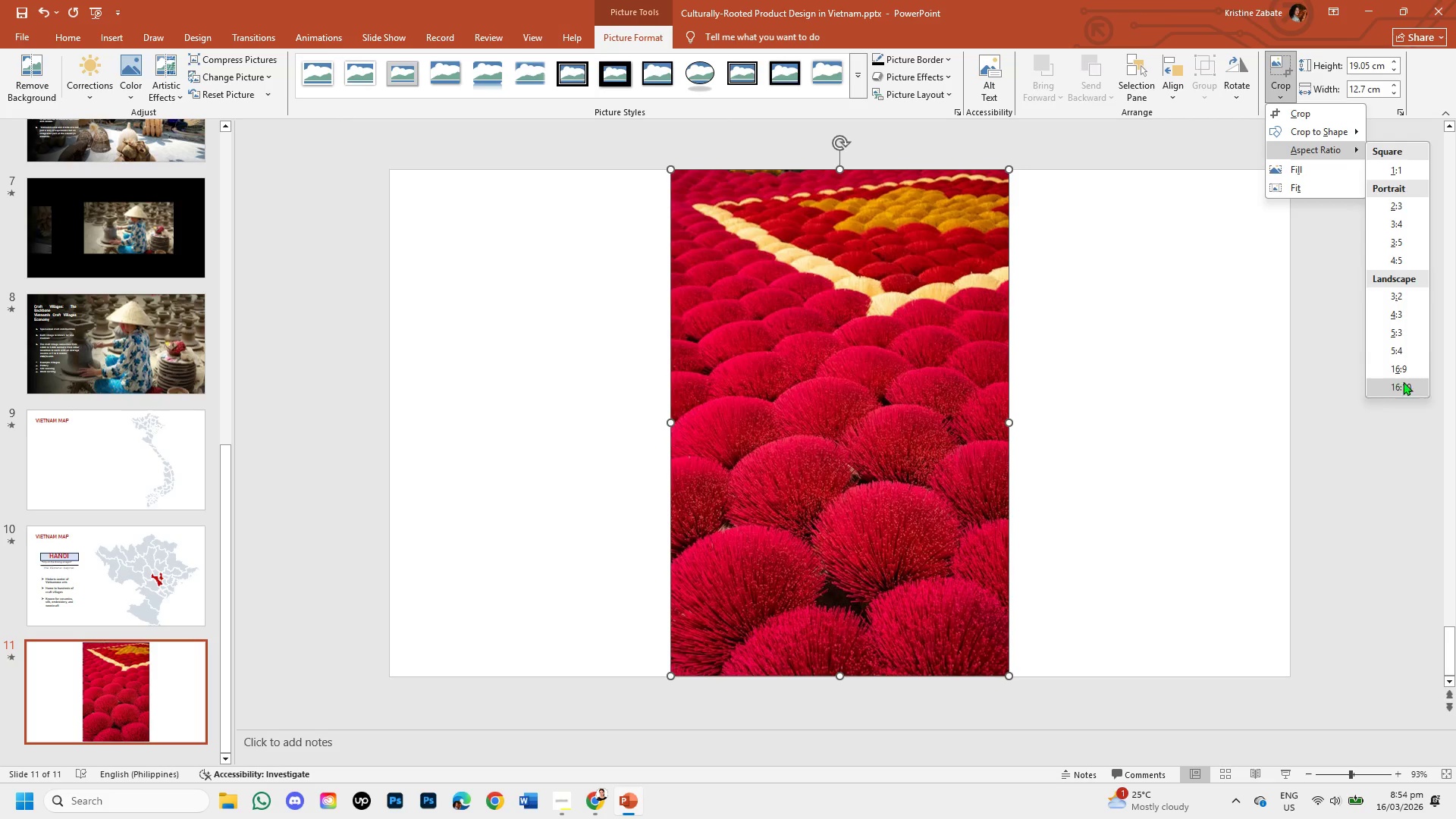 
left_click([1403, 373])
 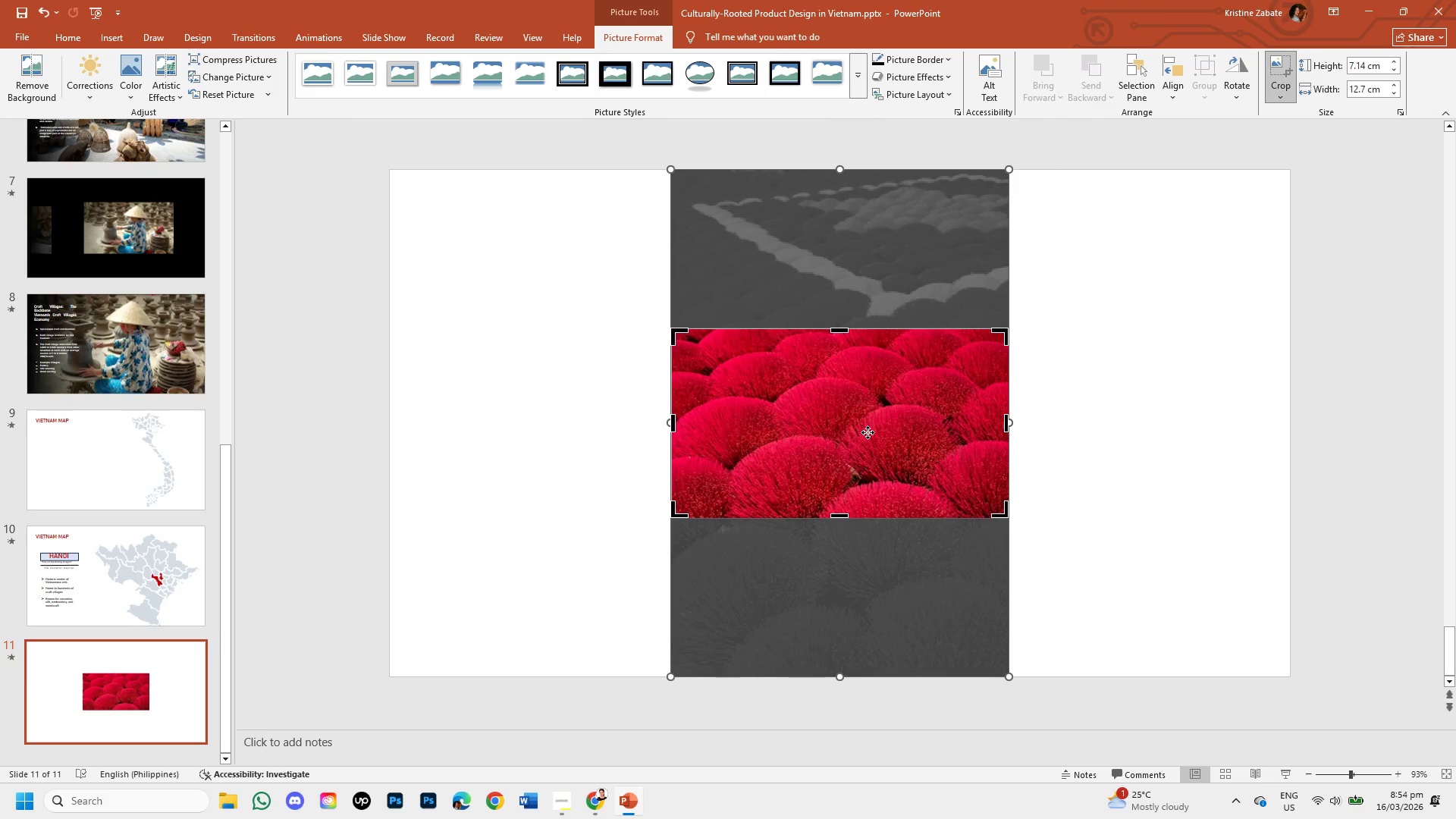 
left_click_drag(start_coordinate=[872, 416], to_coordinate=[877, 571])
 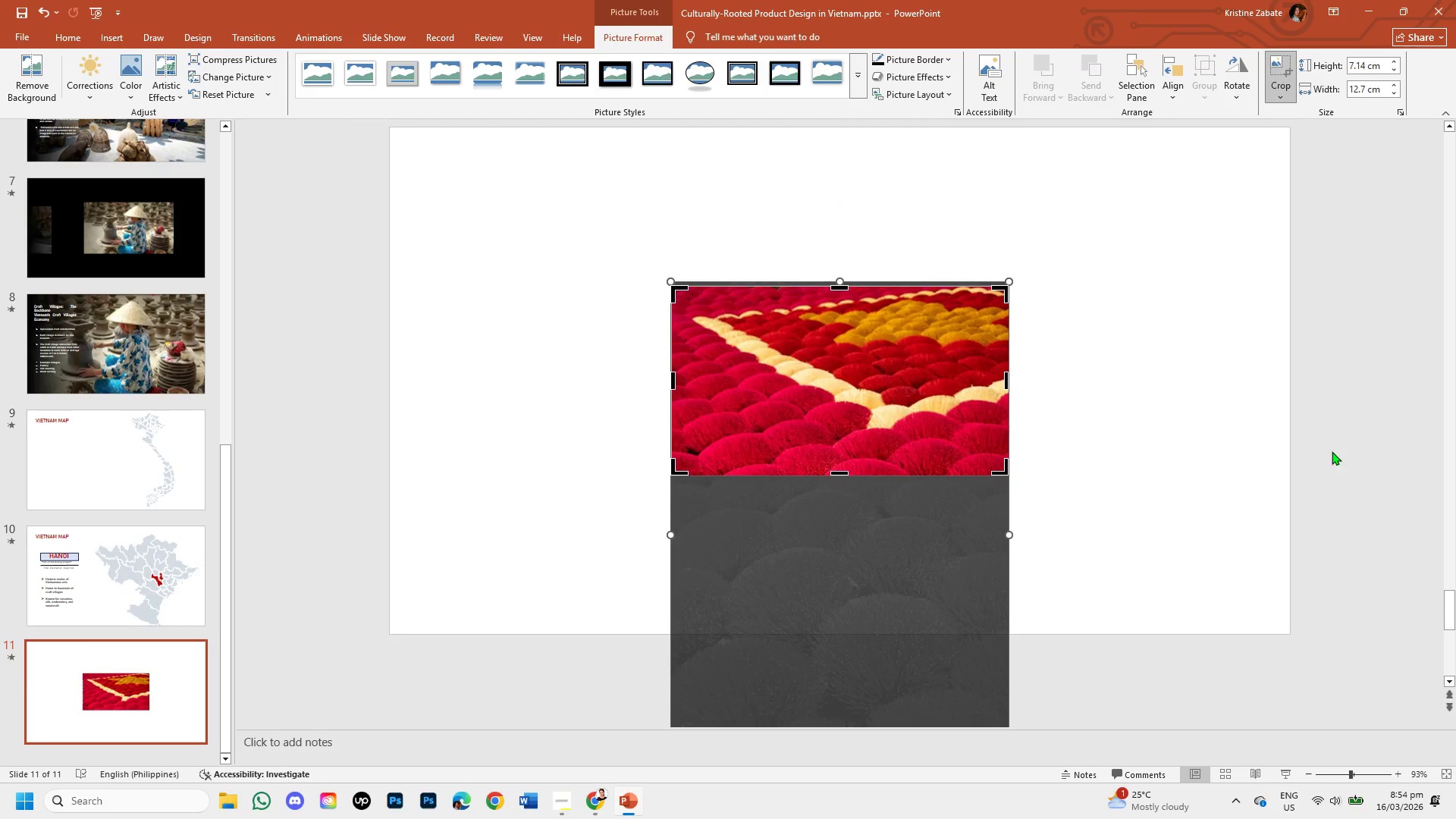 
left_click([1375, 428])
 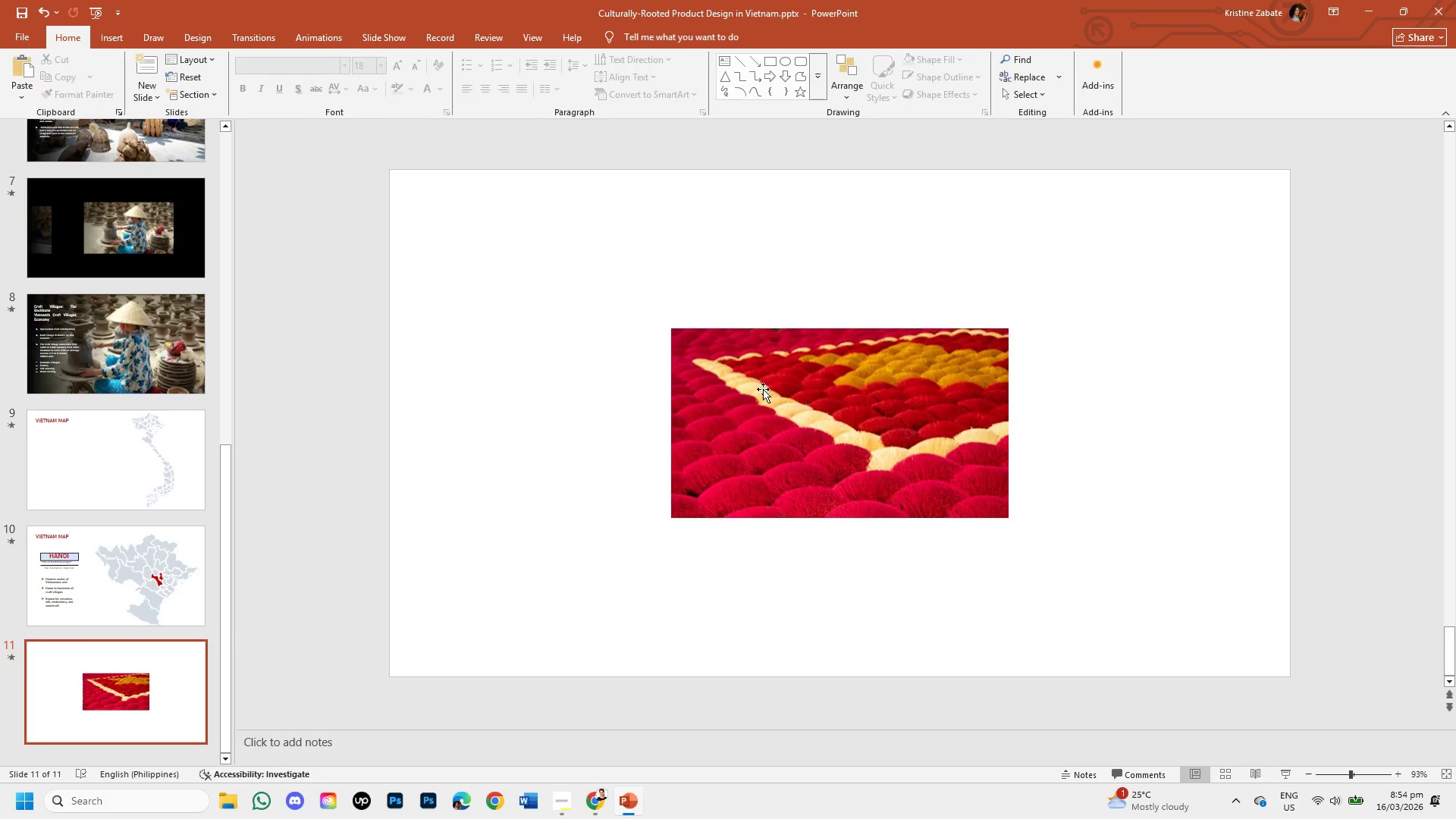 
left_click([761, 391])
 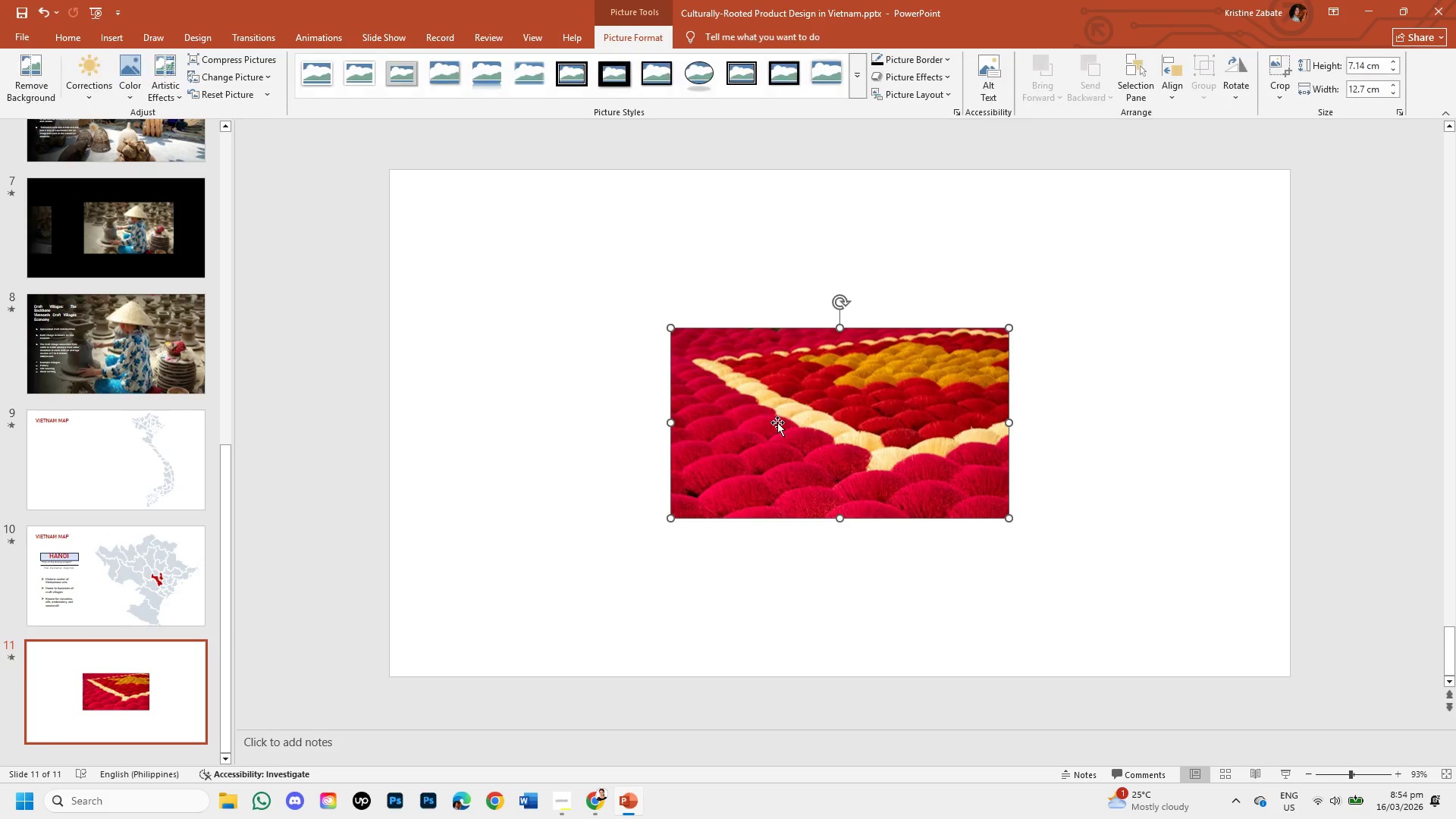 
left_click_drag(start_coordinate=[777, 425], to_coordinate=[494, 268])
 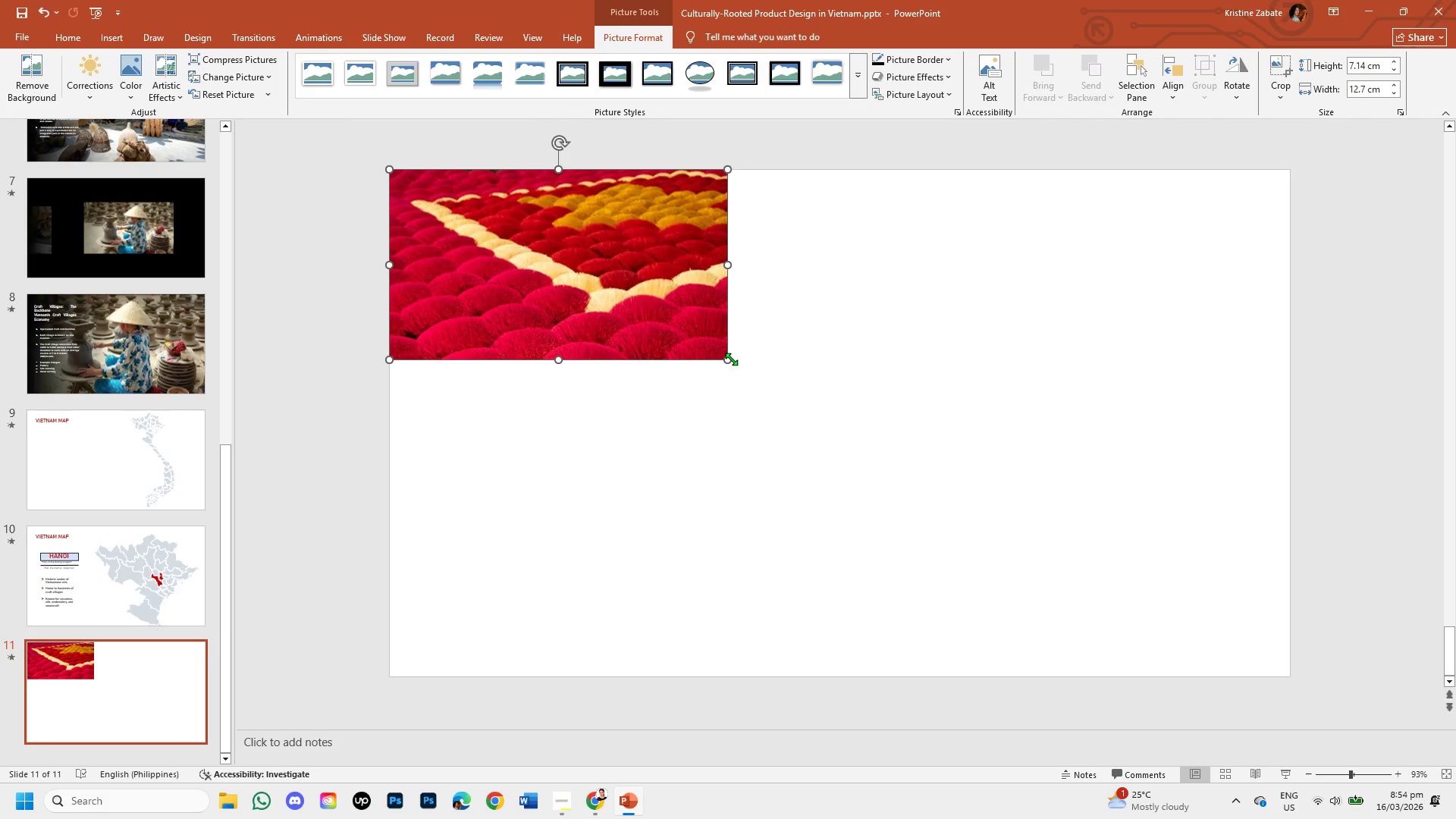 
left_click_drag(start_coordinate=[730, 359], to_coordinate=[1291, 650])
 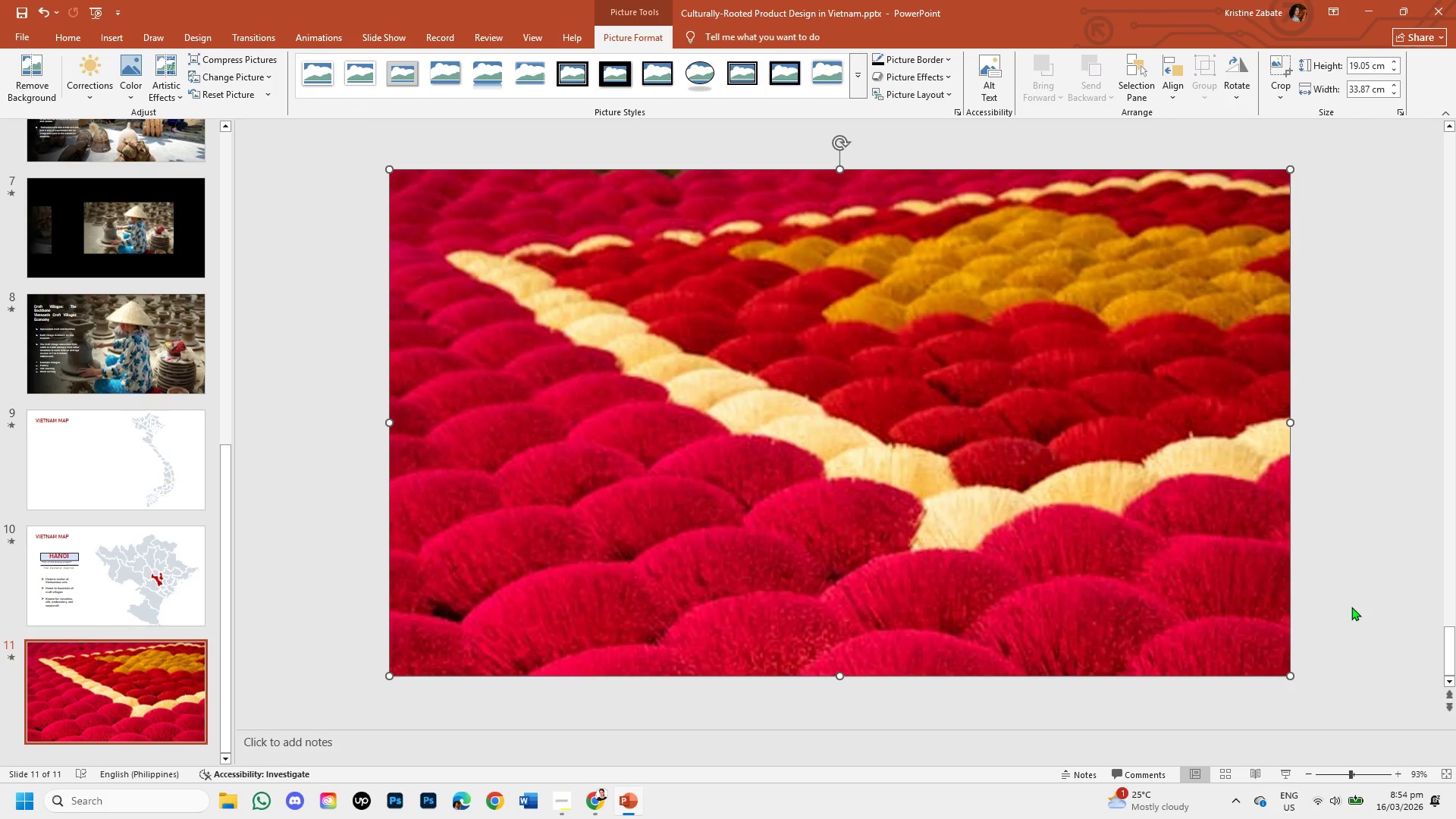 
left_click([1351, 607])
 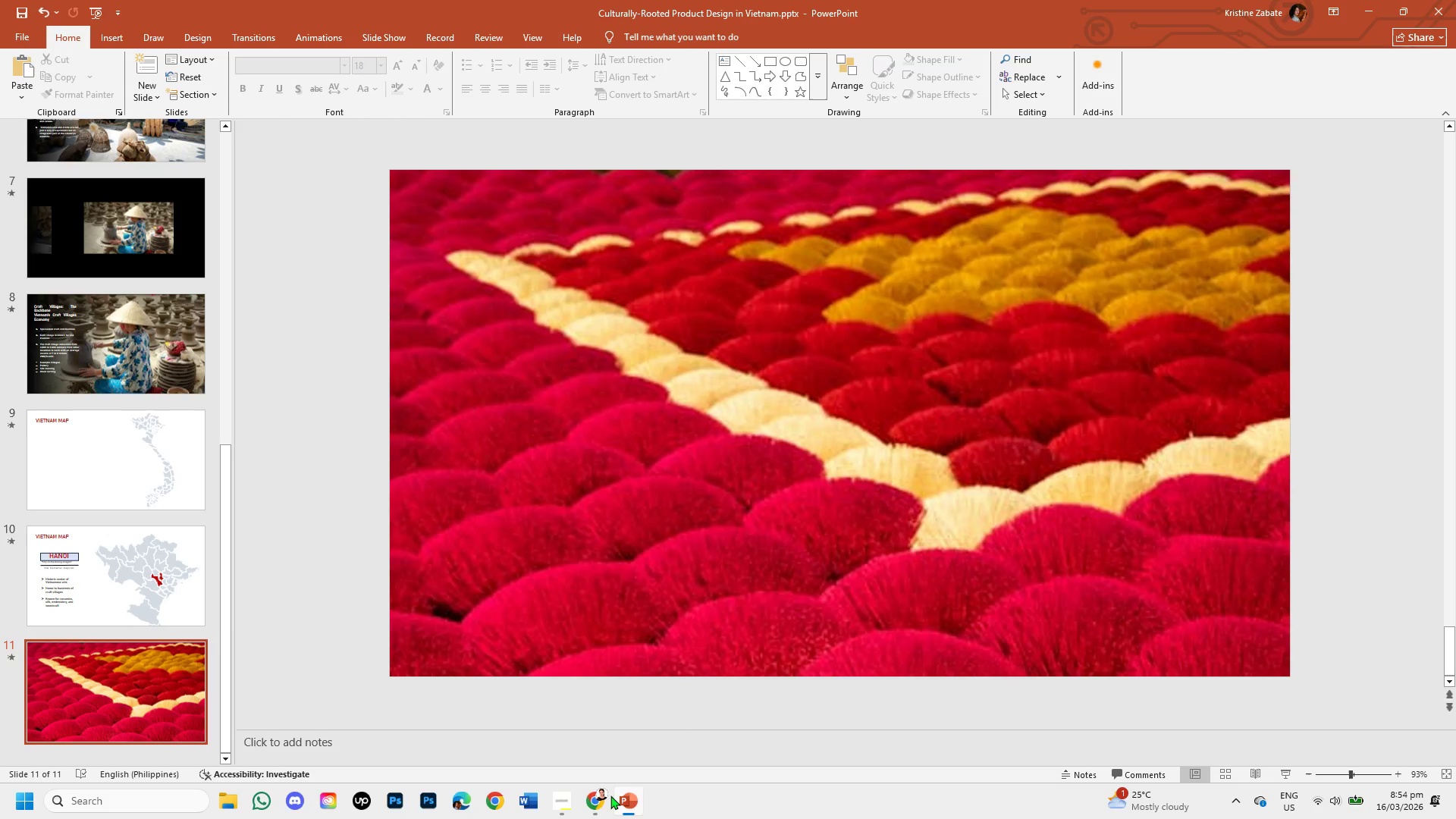 
left_click([595, 800])
 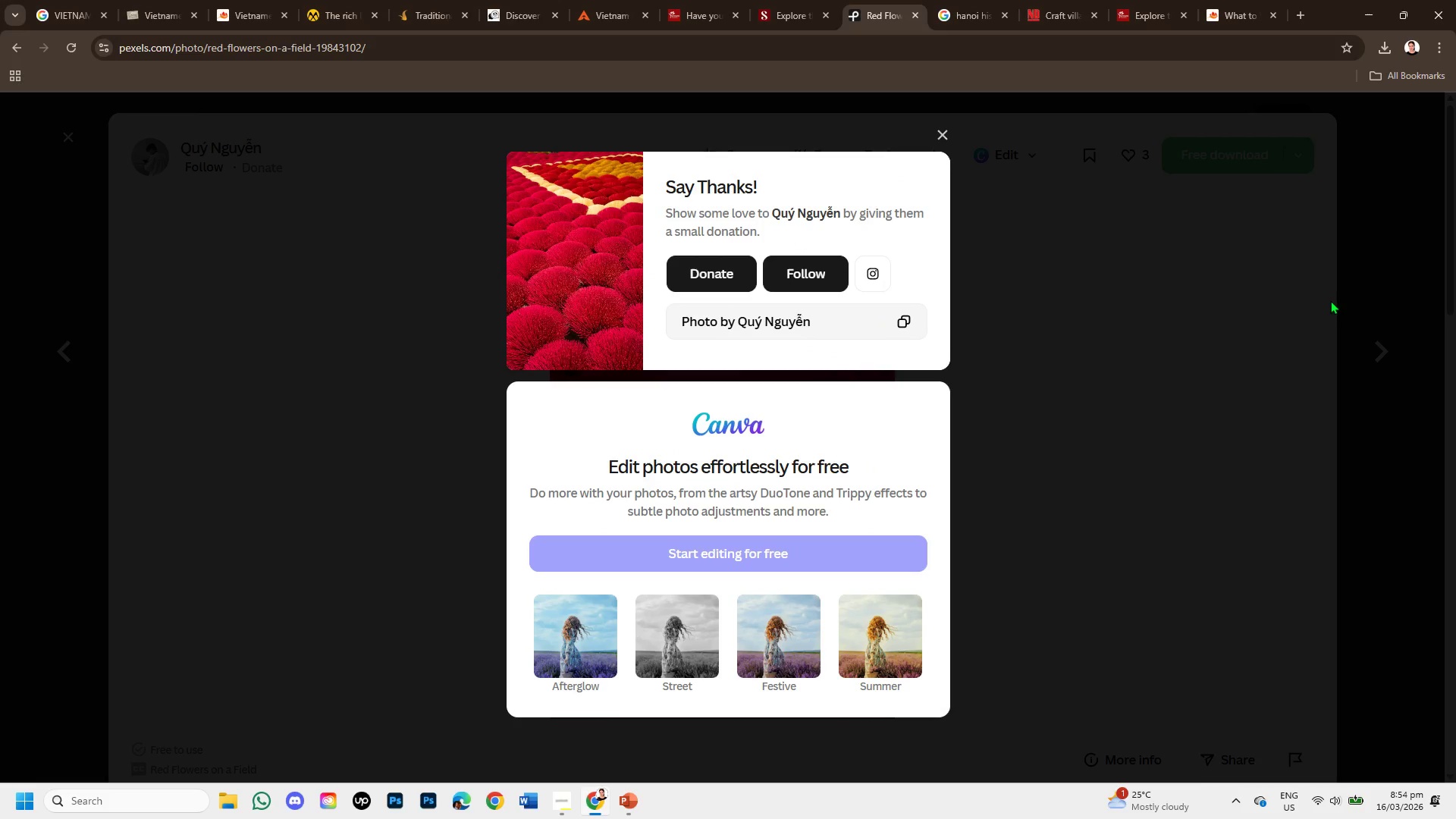 
left_click([1404, 320])
 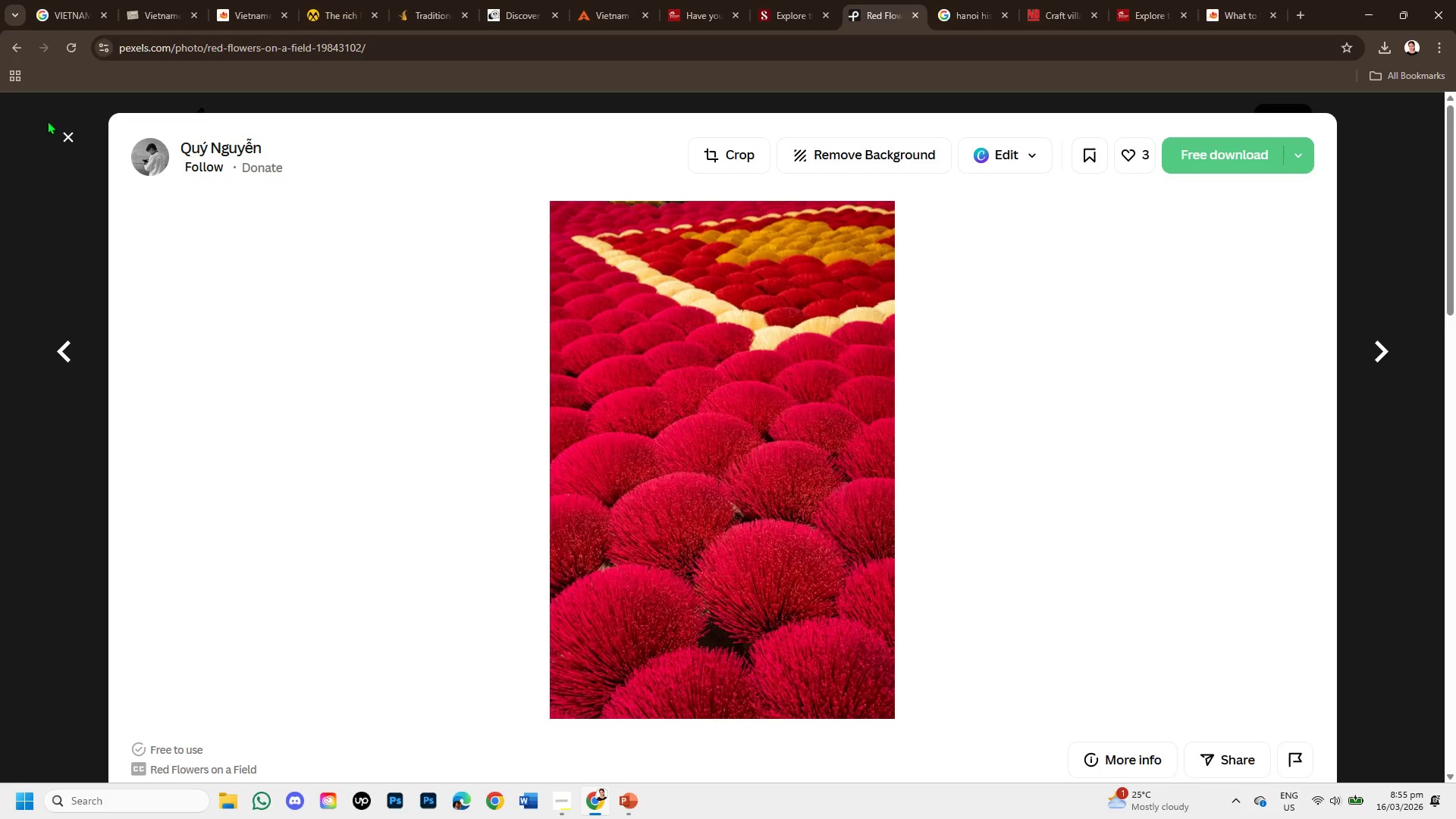 
left_click([72, 142])
 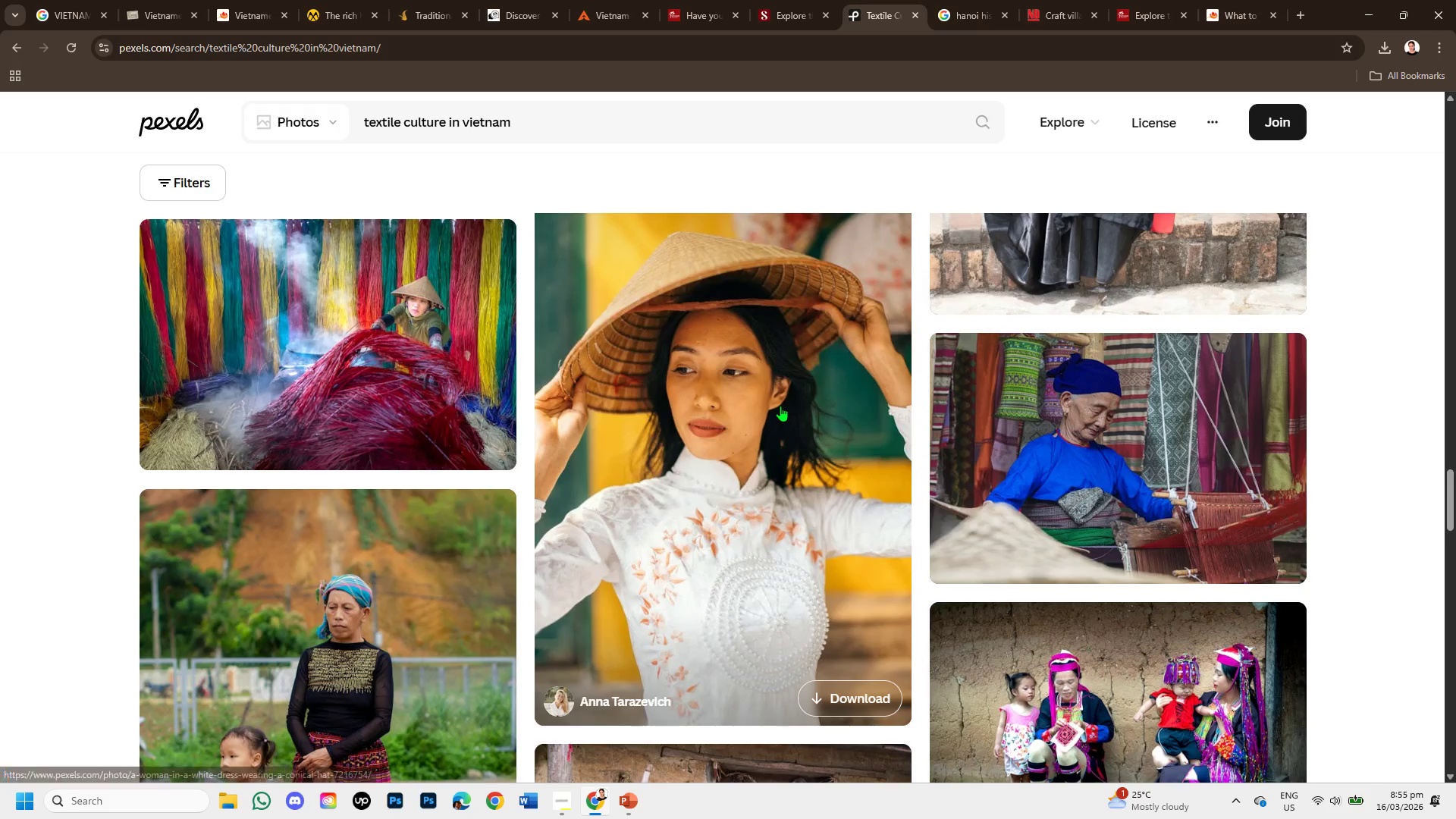 
scroll: coordinate [780, 412], scroll_direction: down, amount: 2.0
 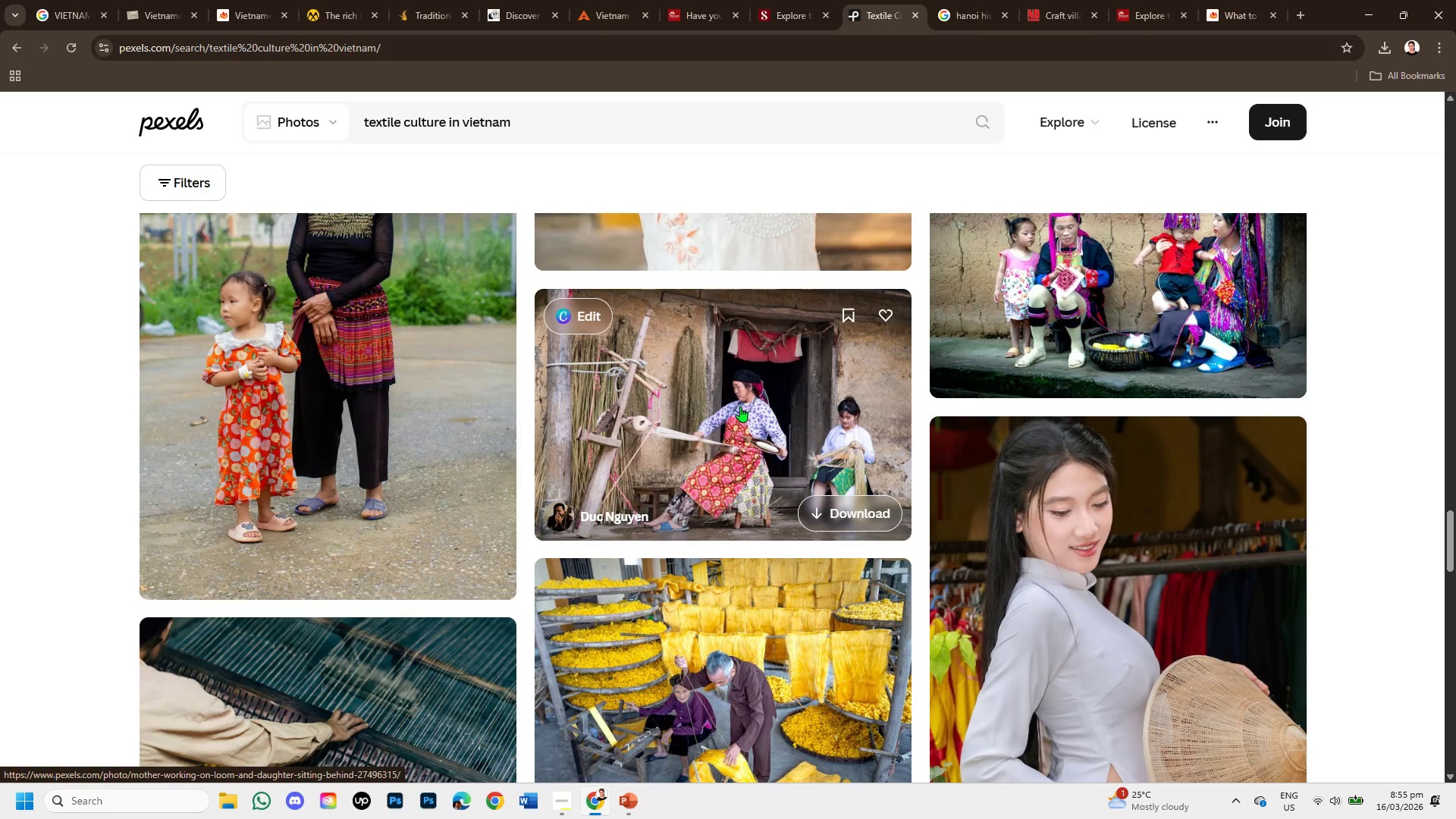 
scroll: coordinate [745, 400], scroll_direction: up, amount: 6.0
 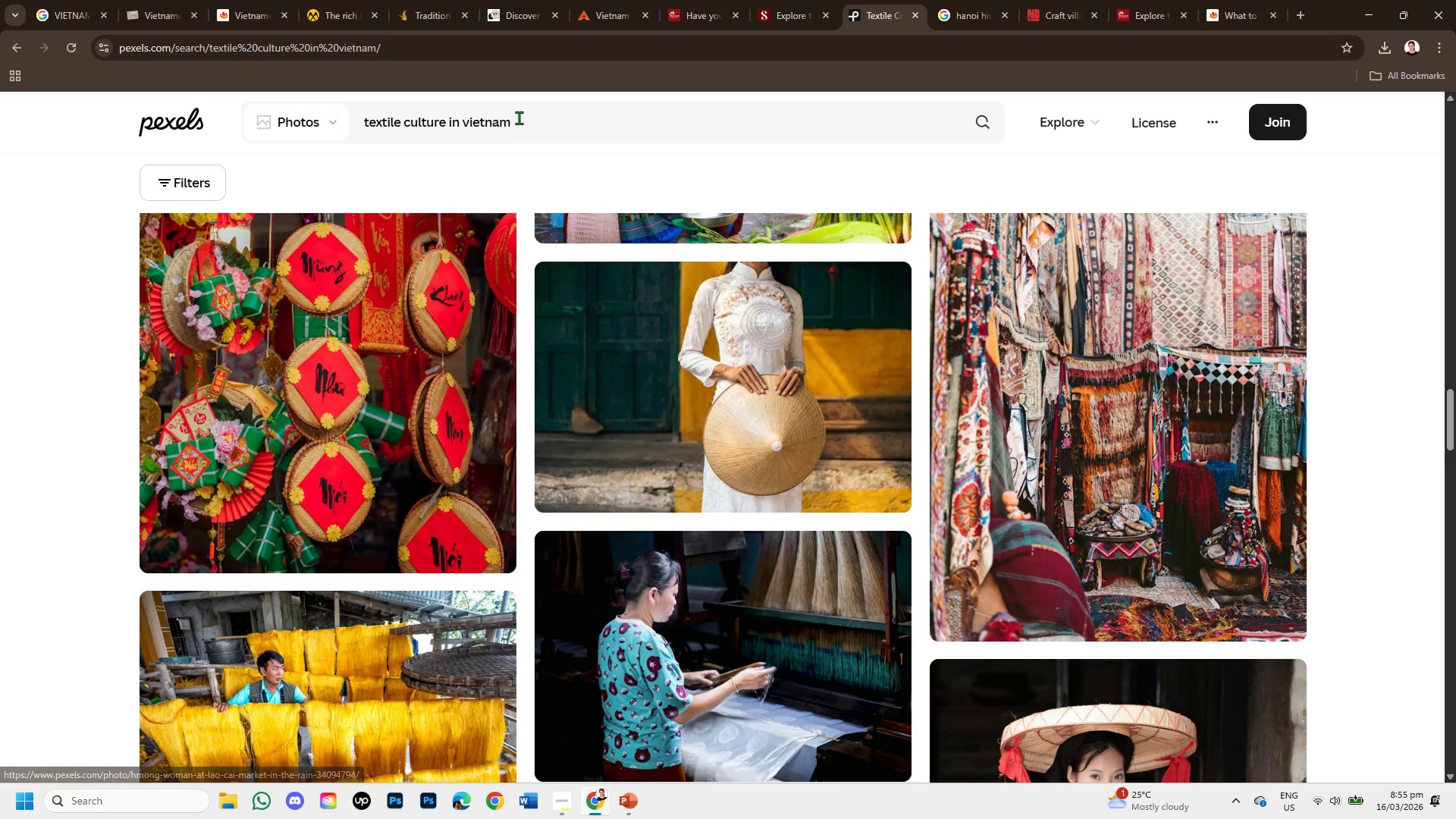 
left_click([519, 117])
 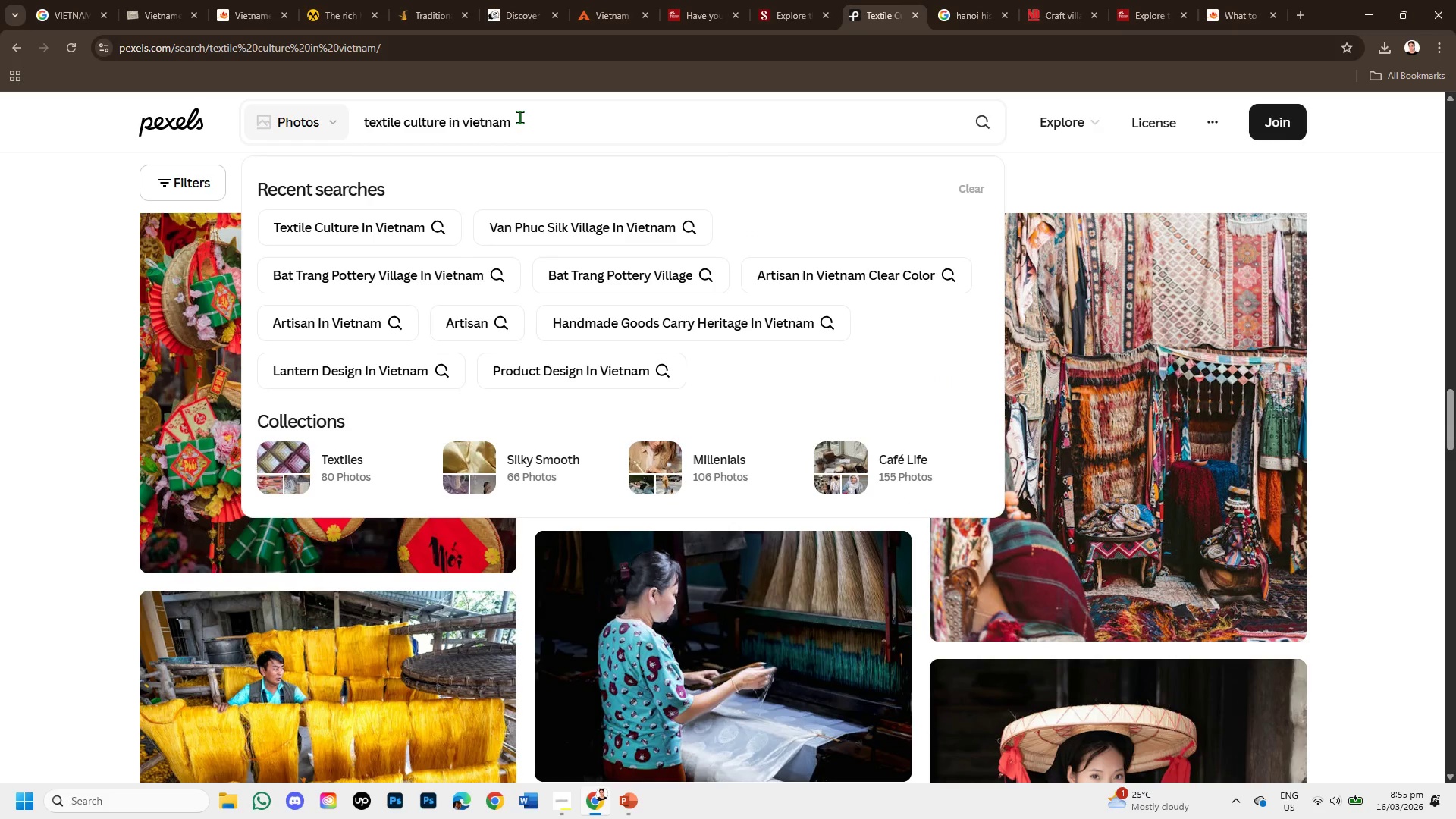 
type( landc)
key(Backspace)
type(scape )
 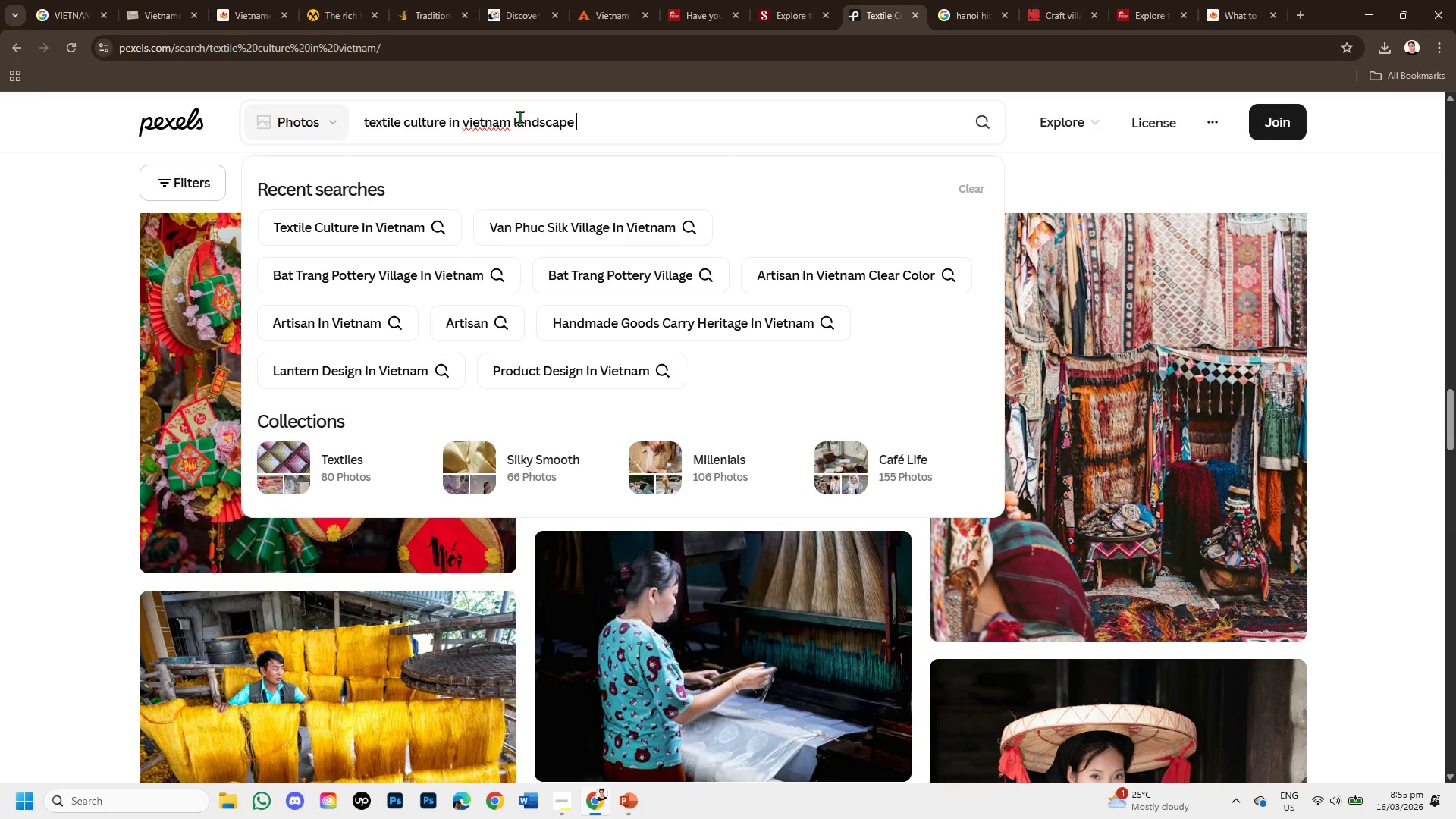 
key(Enter)
 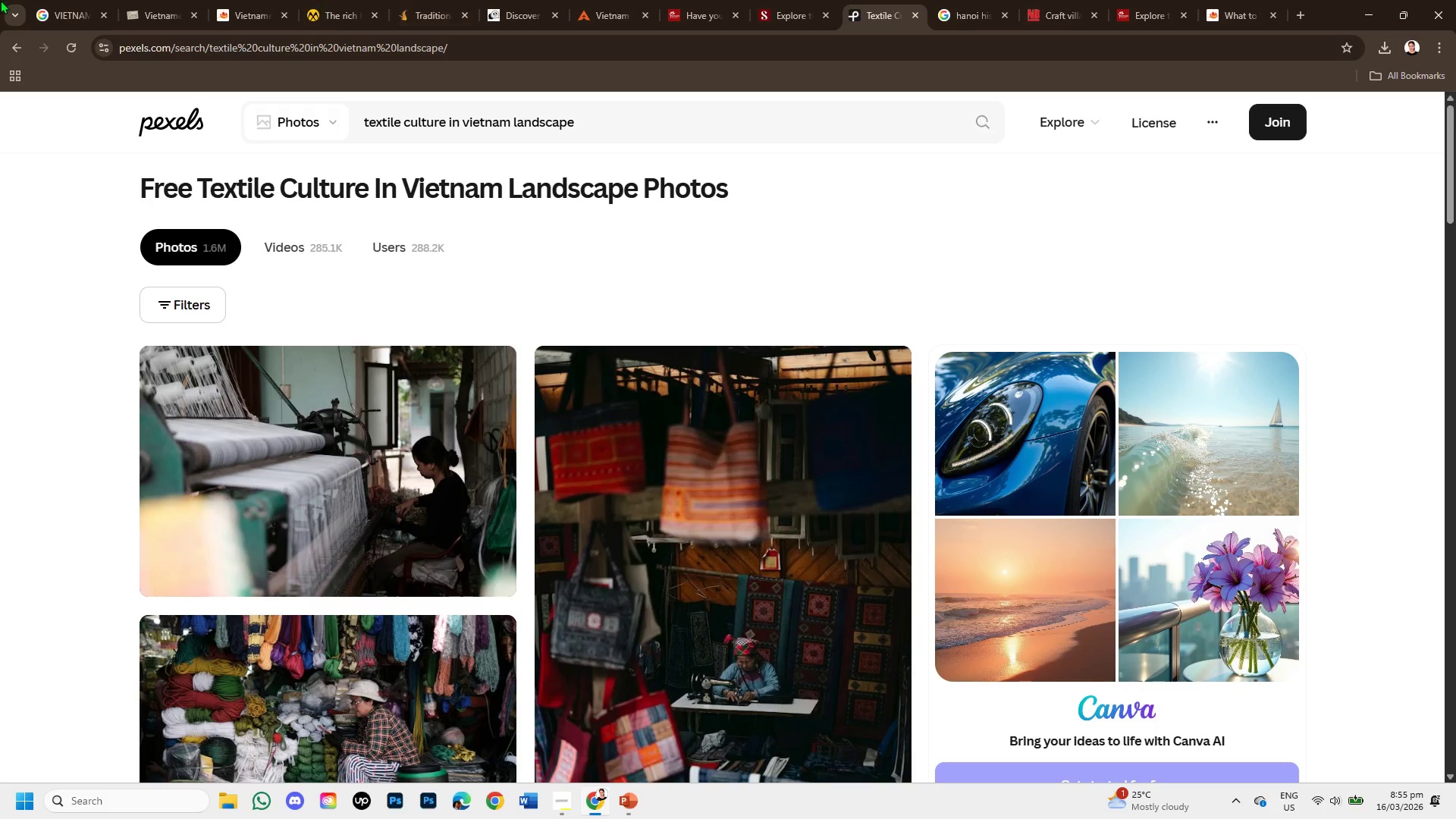 
scroll: coordinate [510, 453], scroll_direction: down, amount: 7.0
 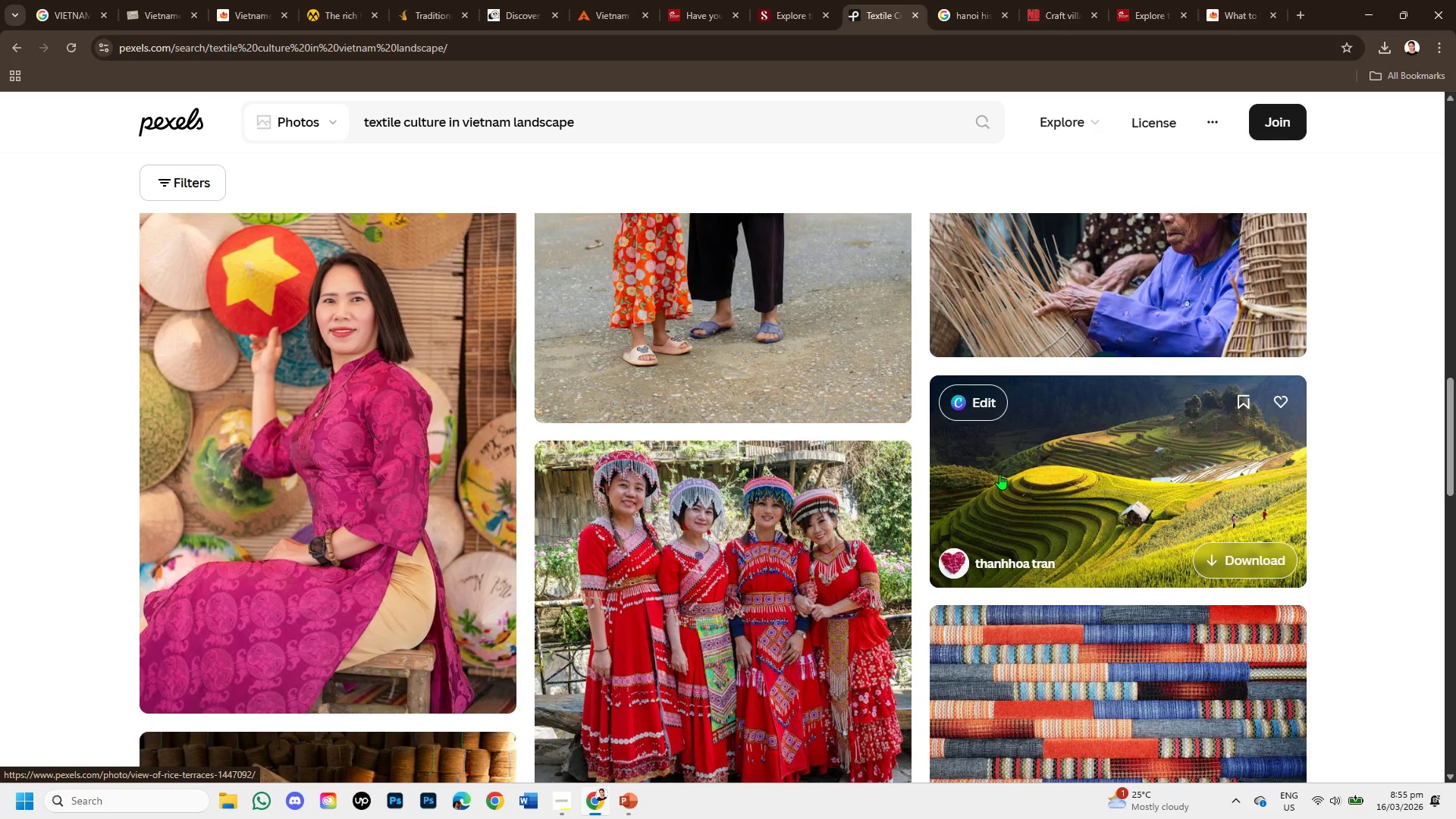 
left_click([999, 474])
 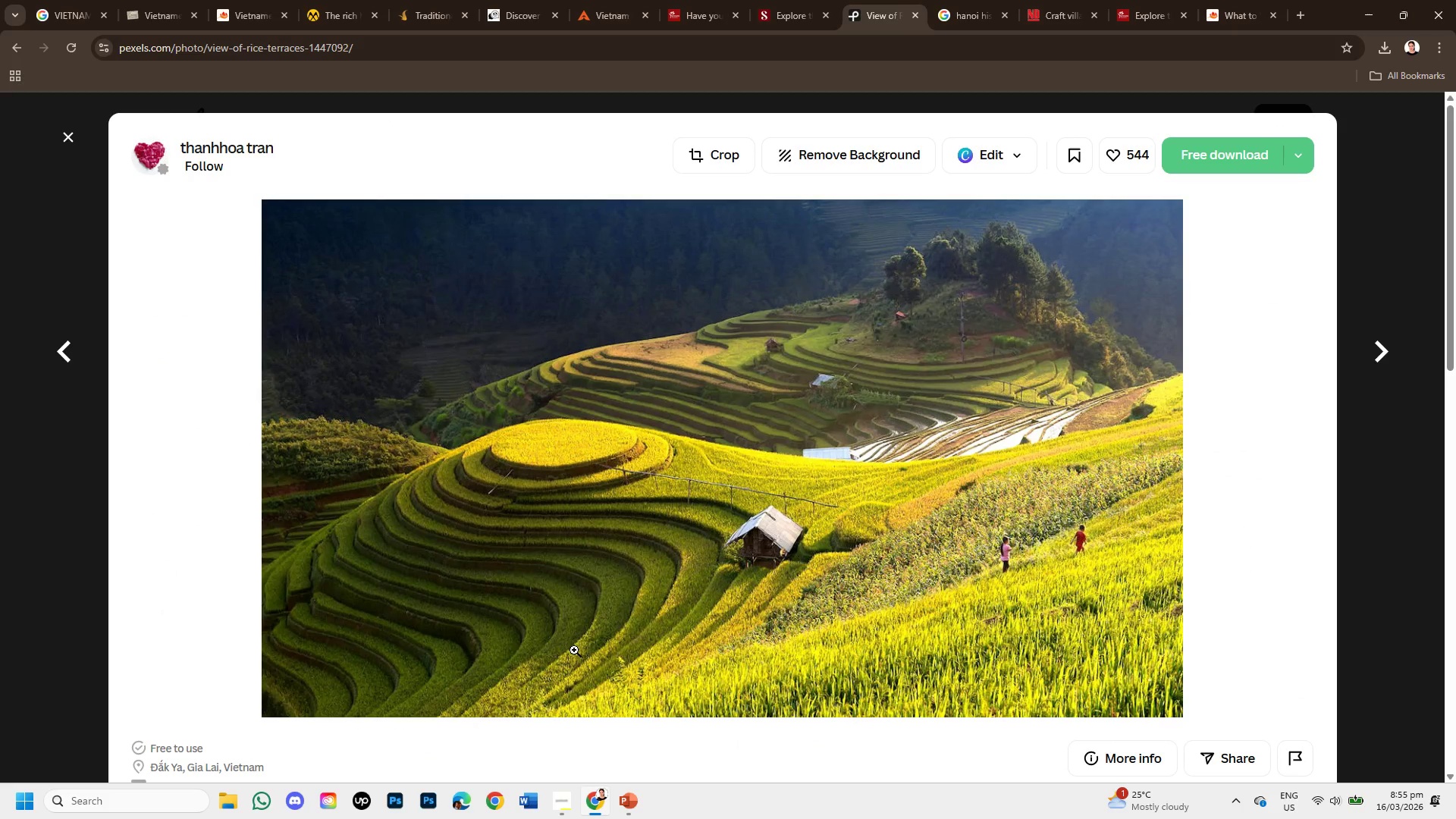 
left_click([624, 789])
 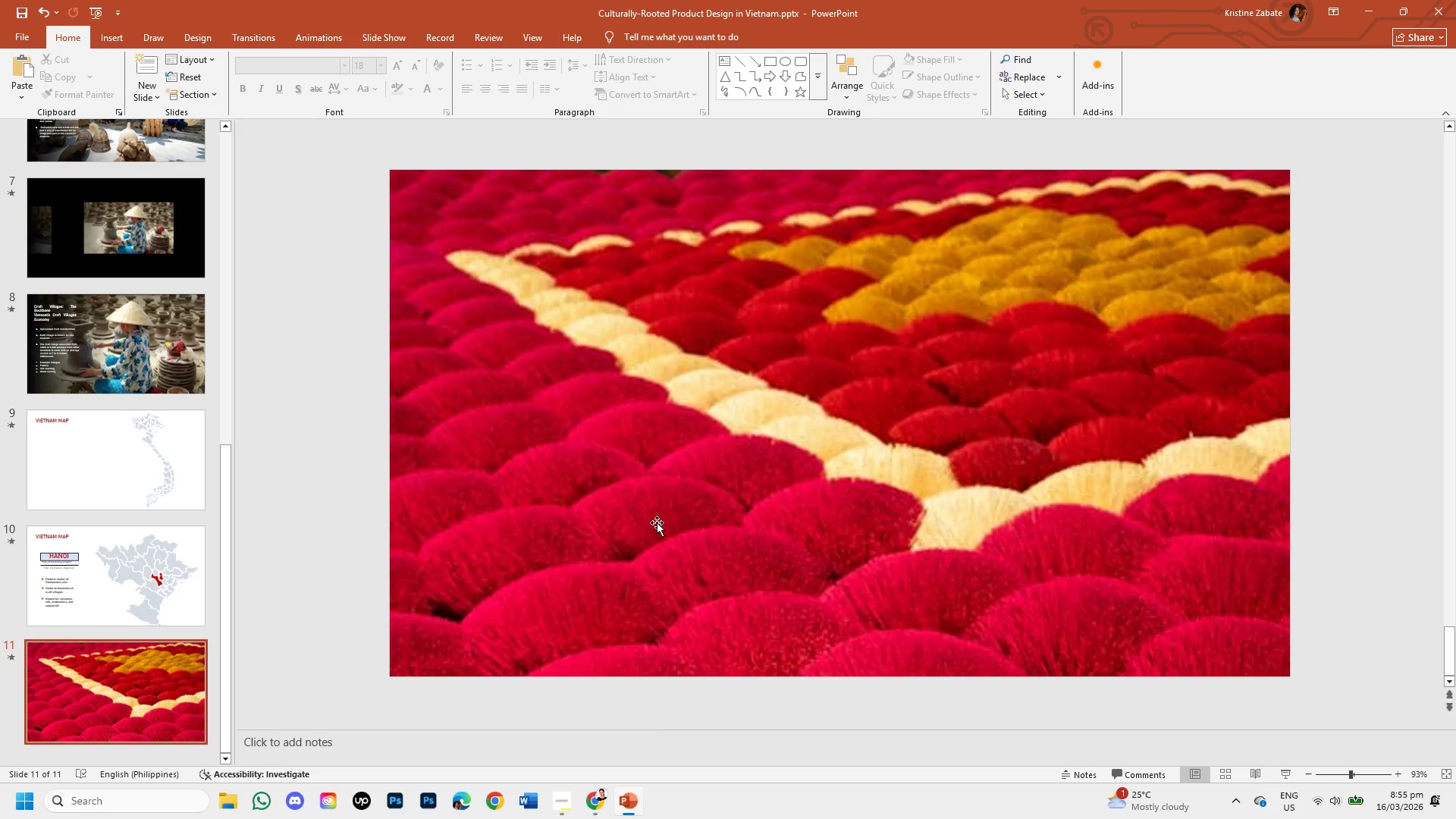 
left_click([648, 471])
 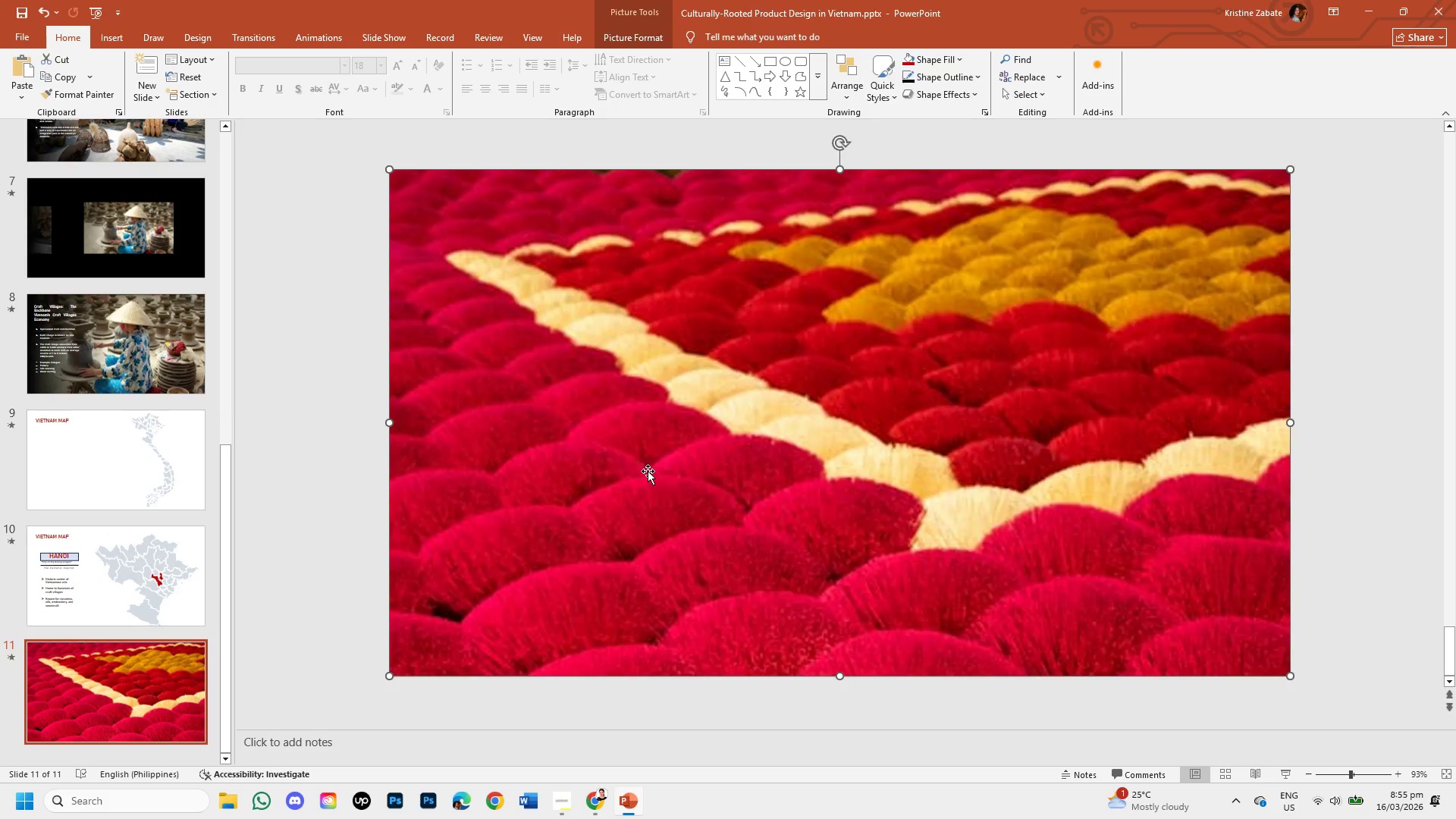 
key(Backspace)
 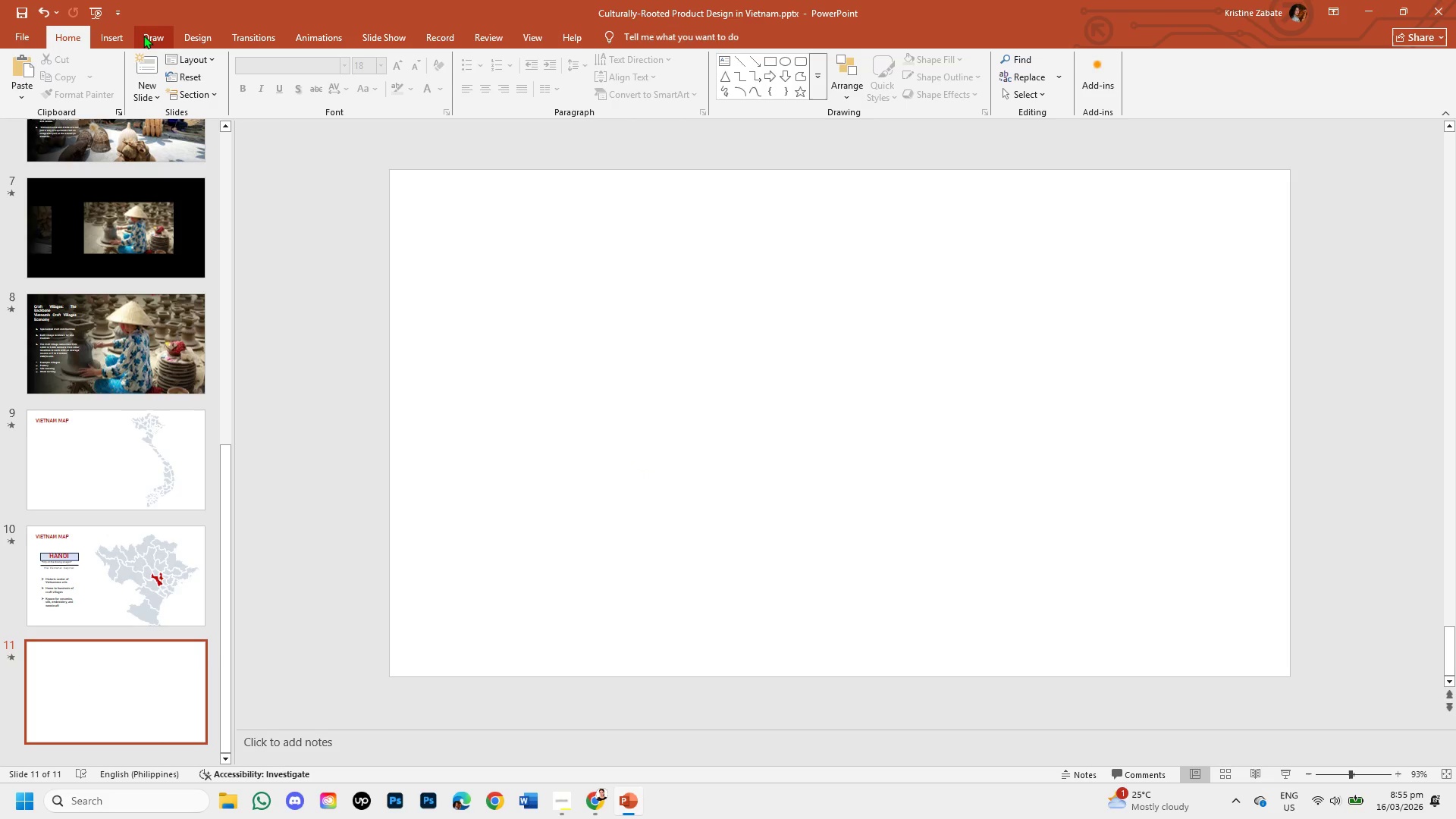 
left_click([120, 35])
 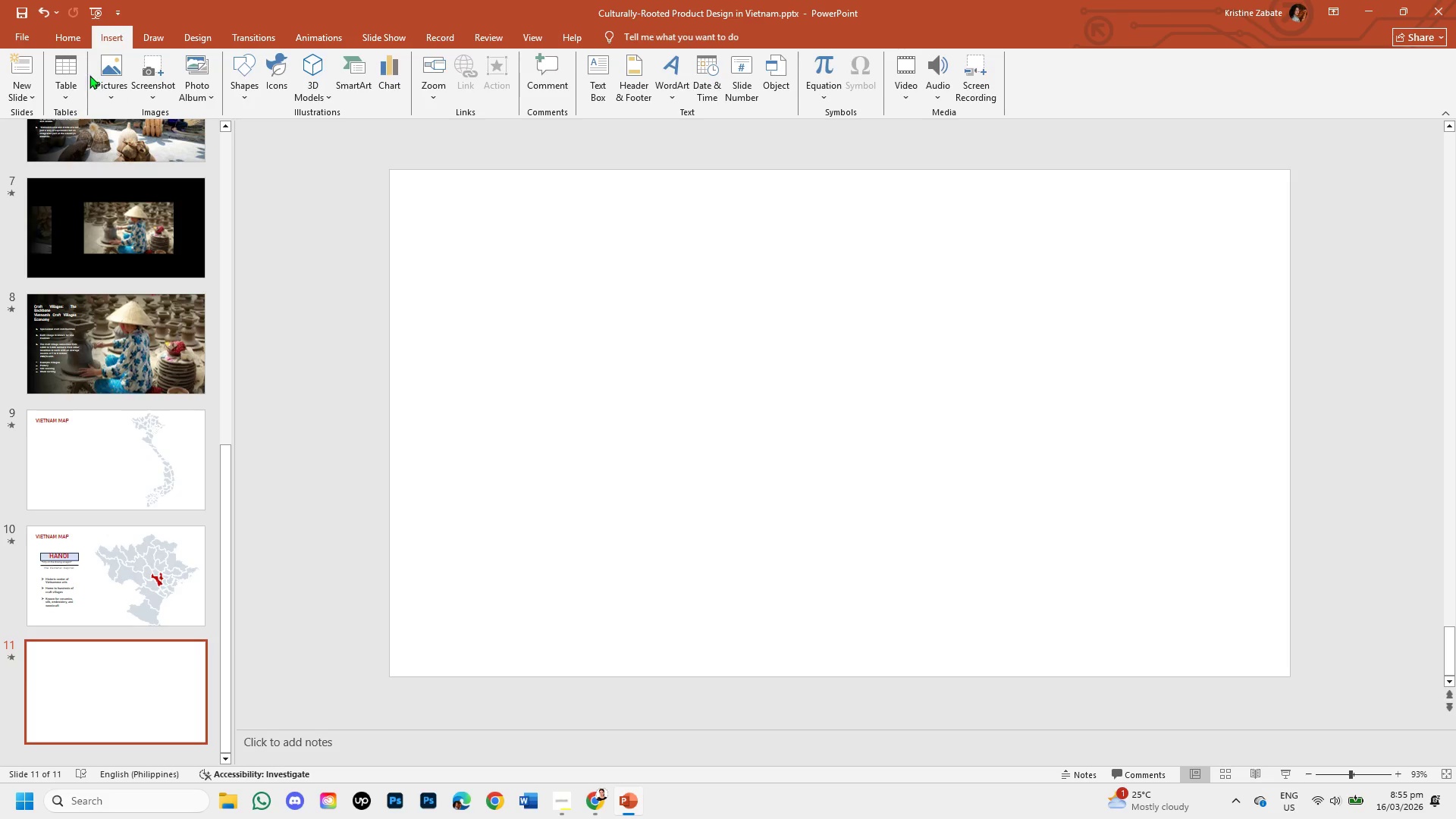 
left_click([104, 82])
 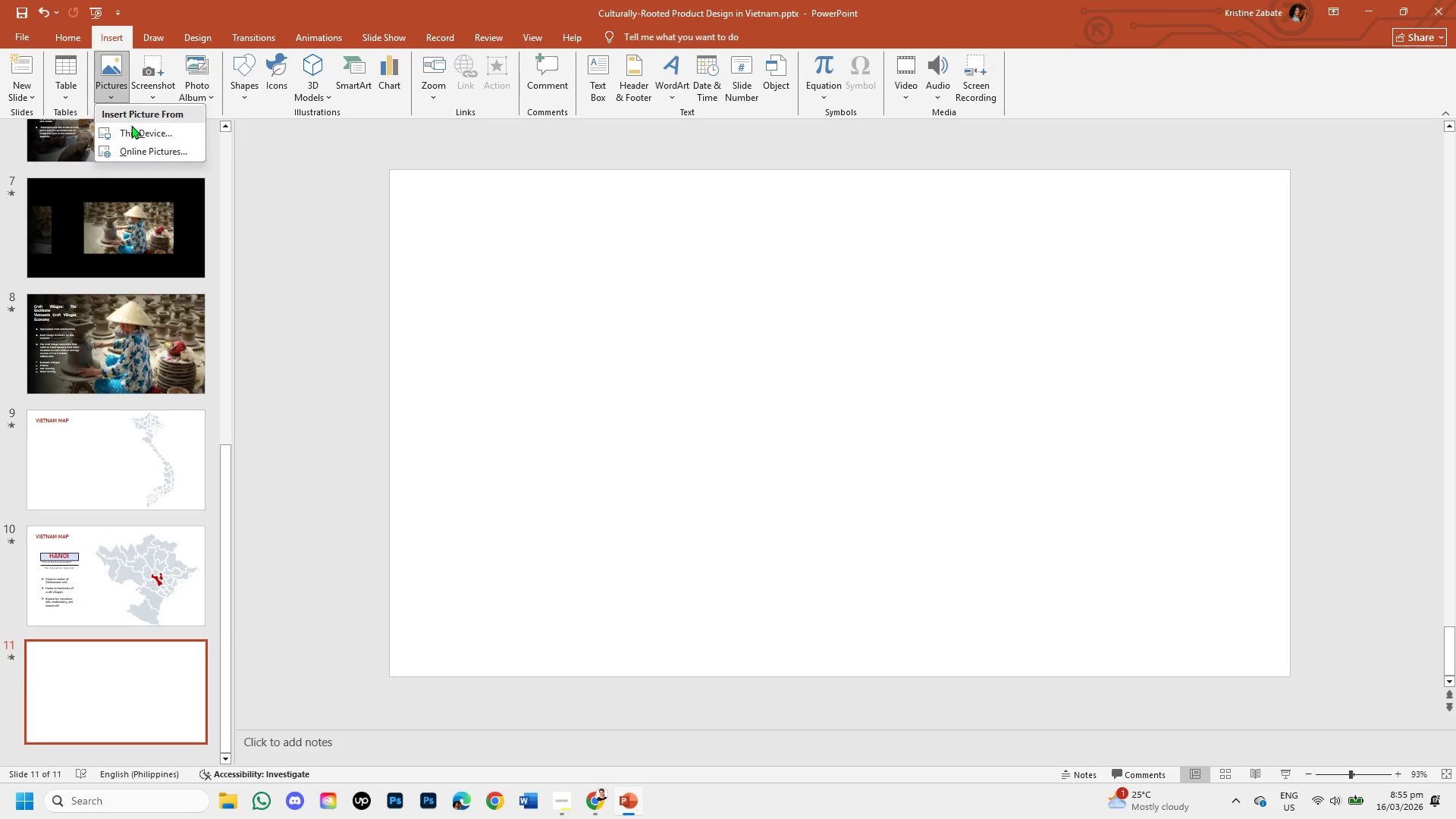 
mouse_move([146, 133])
 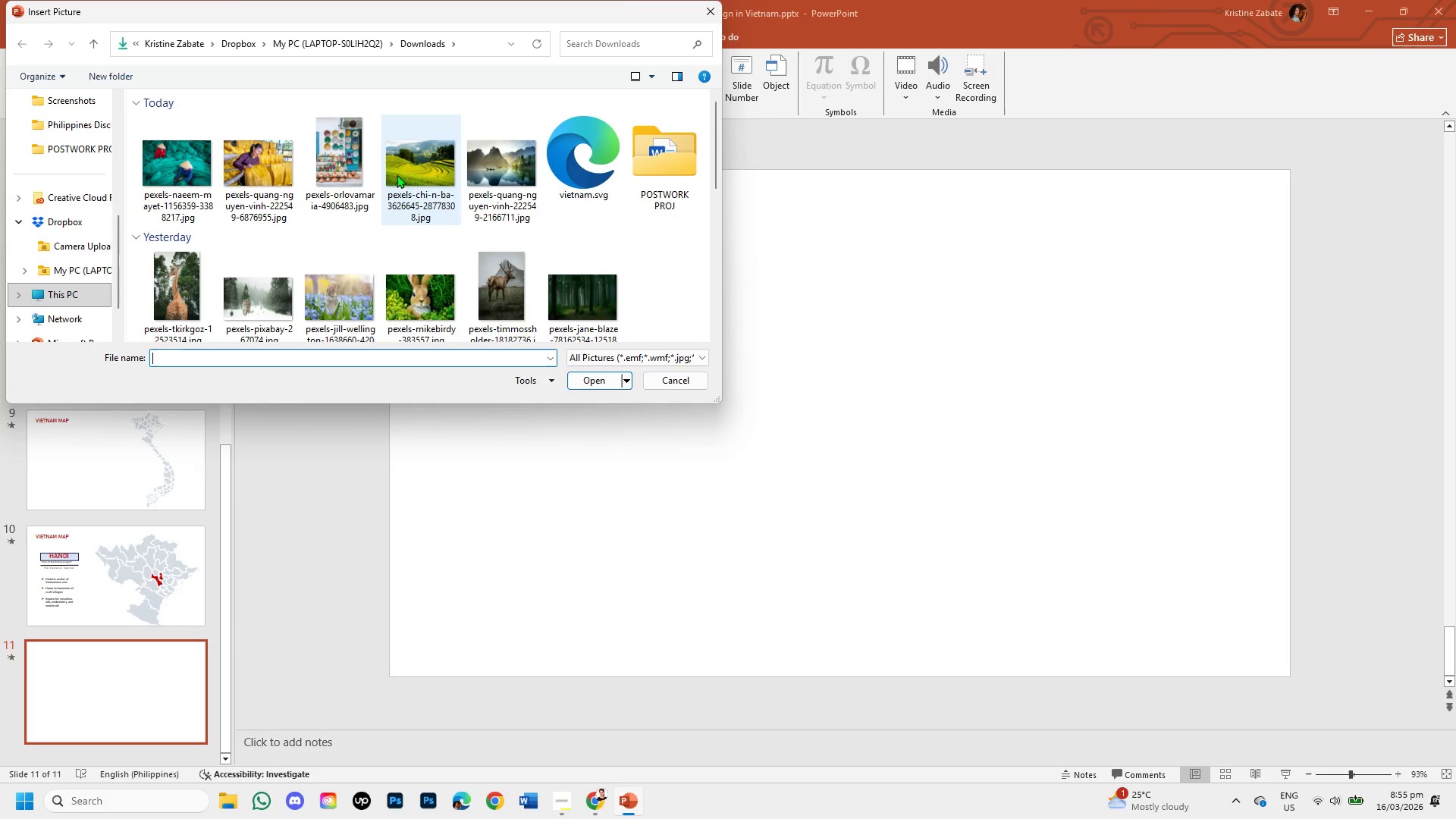 
left_click([402, 165])
 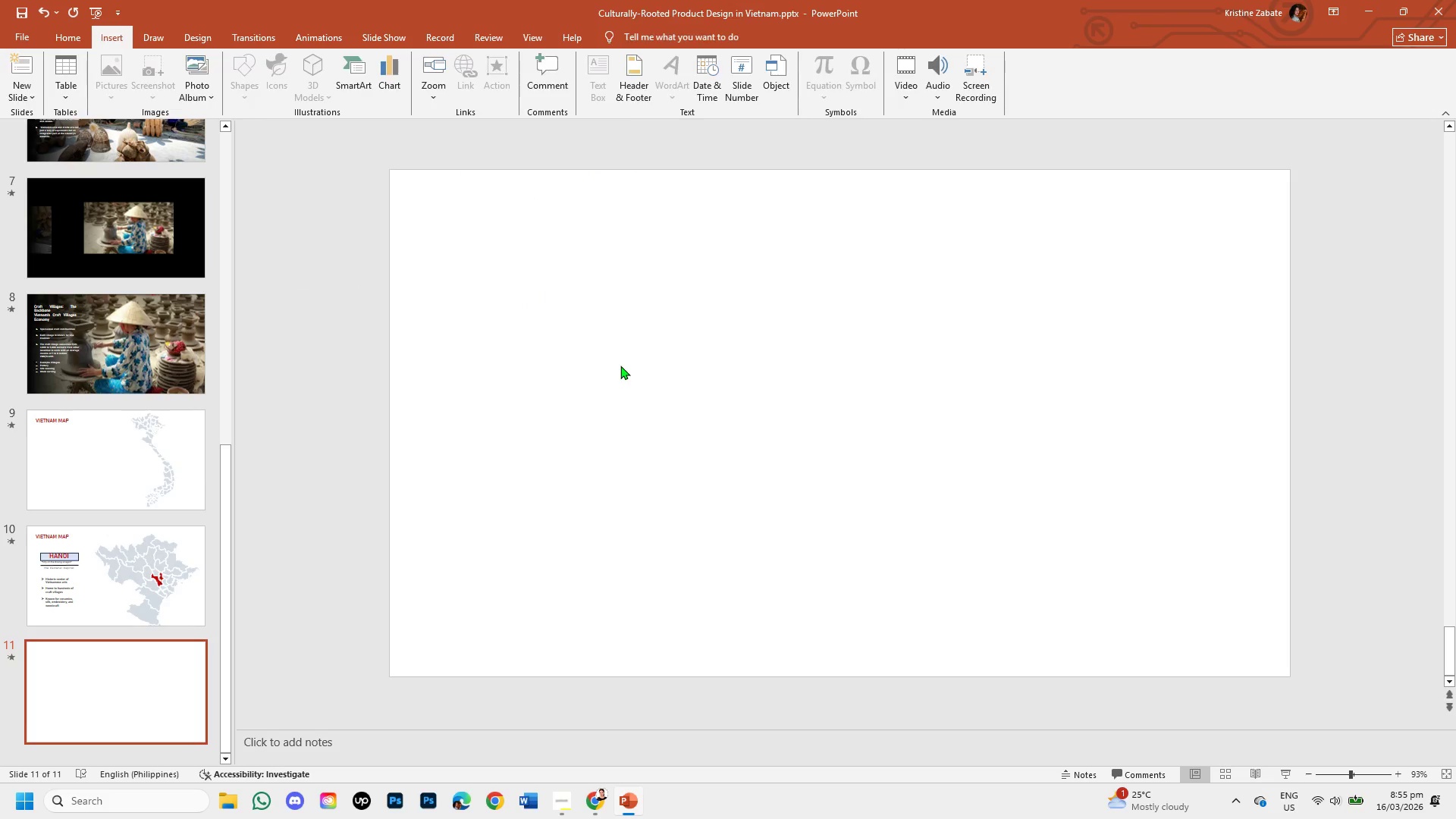 
left_click([619, 366])
 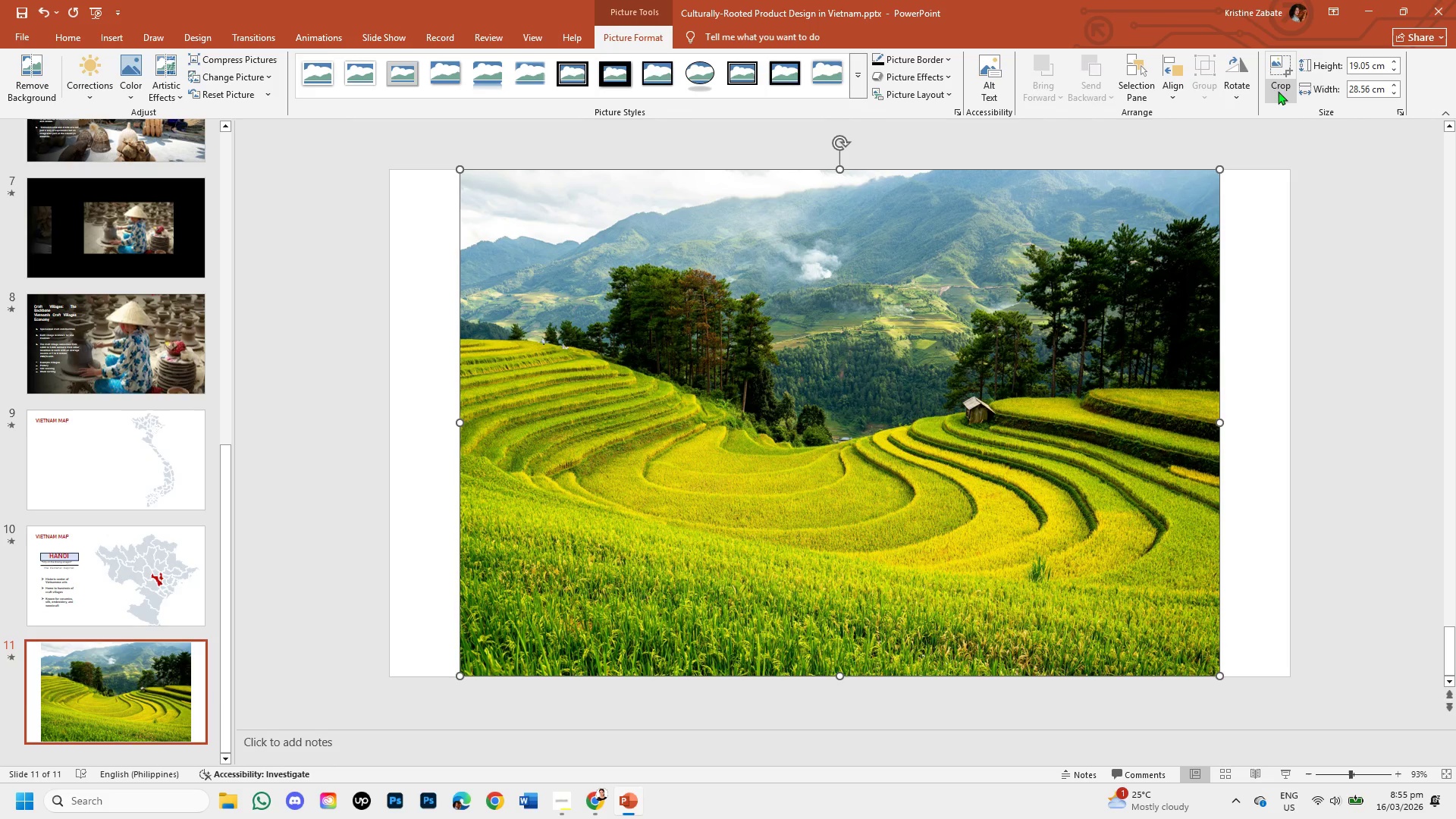 
left_click_drag(start_coordinate=[1283, 96], to_coordinate=[1309, 153])
 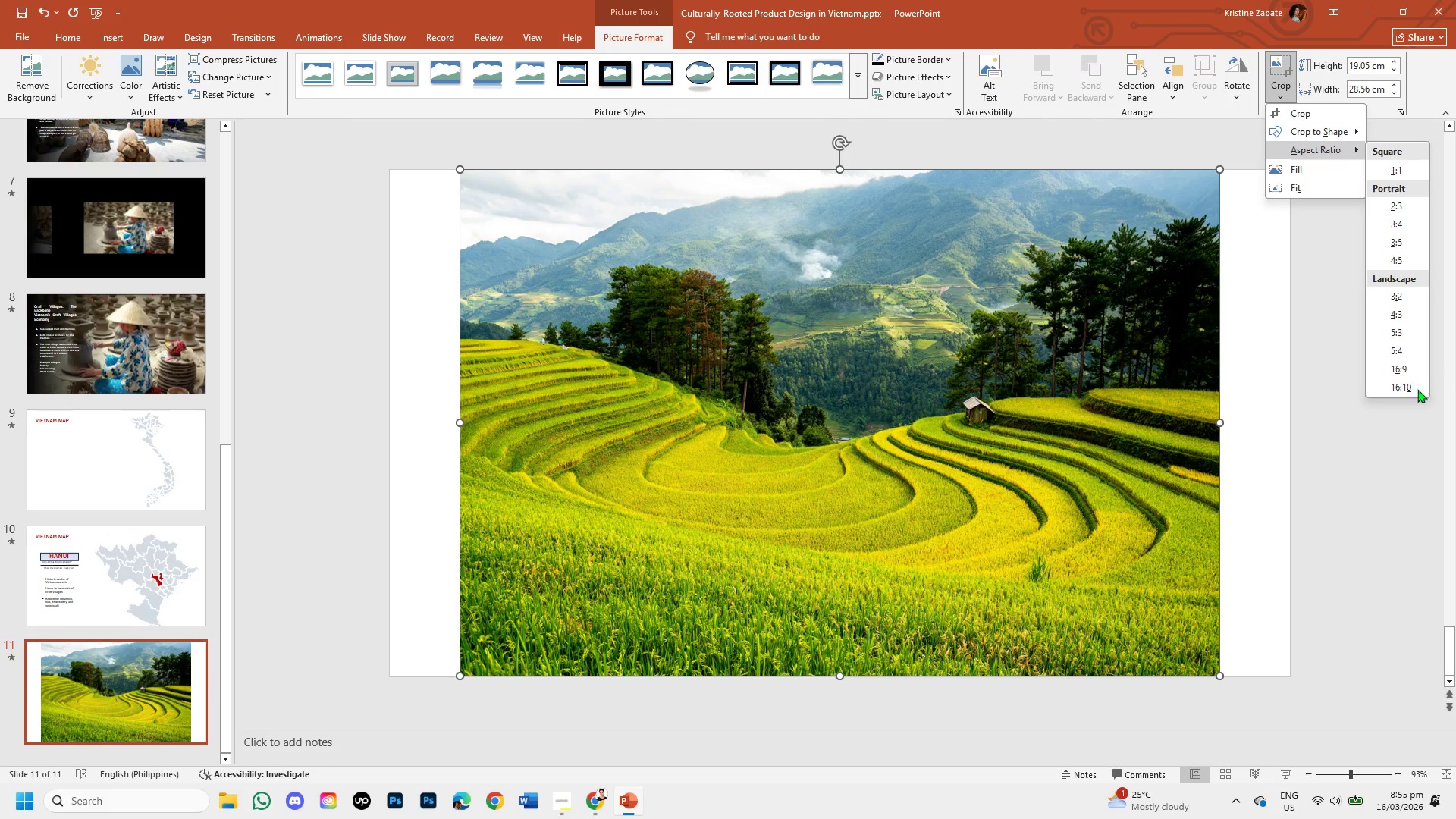 
left_click([1309, 153])
 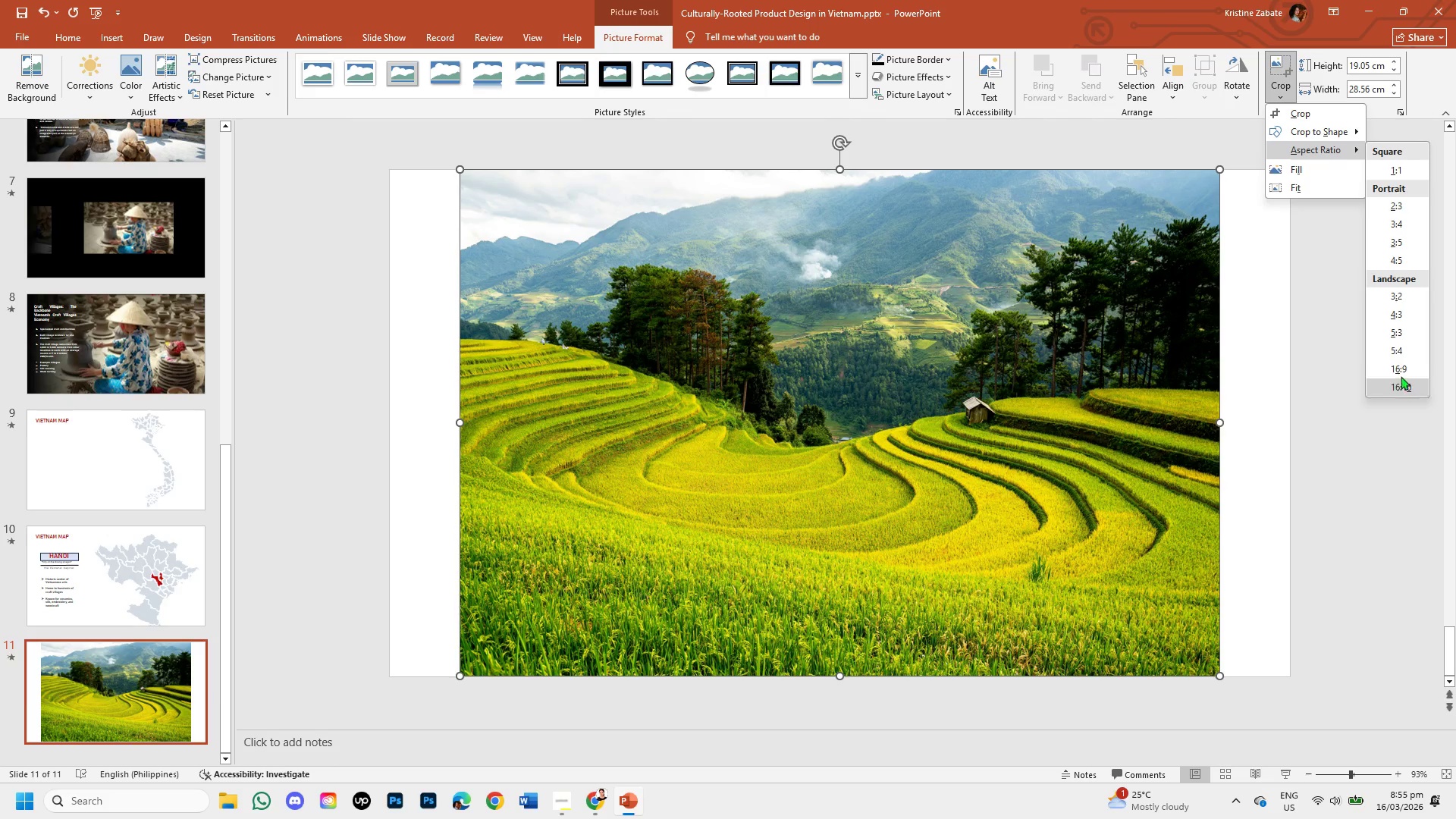 
left_click([1399, 371])
 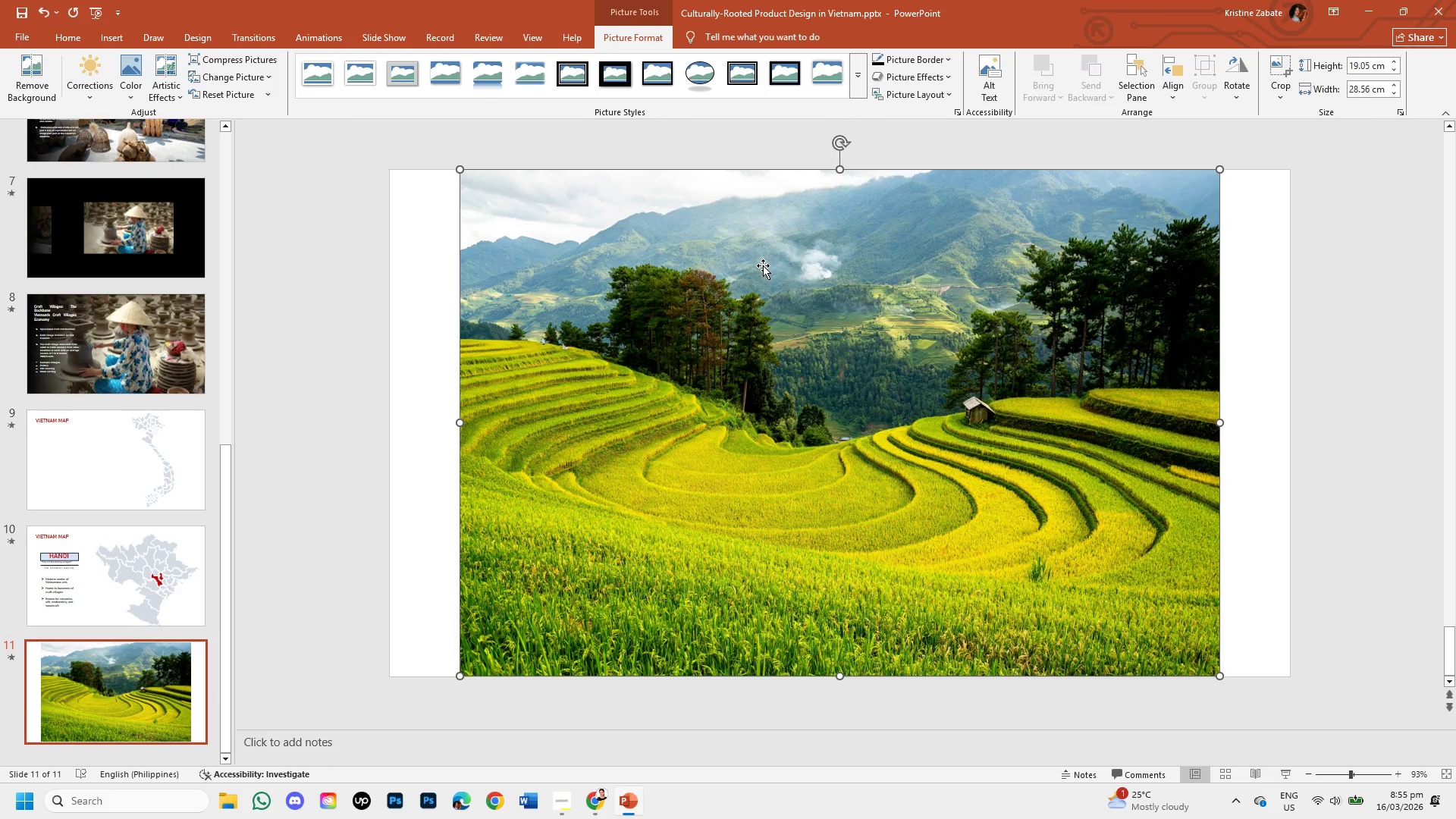 
left_click_drag(start_coordinate=[763, 265], to_coordinate=[730, 269])
 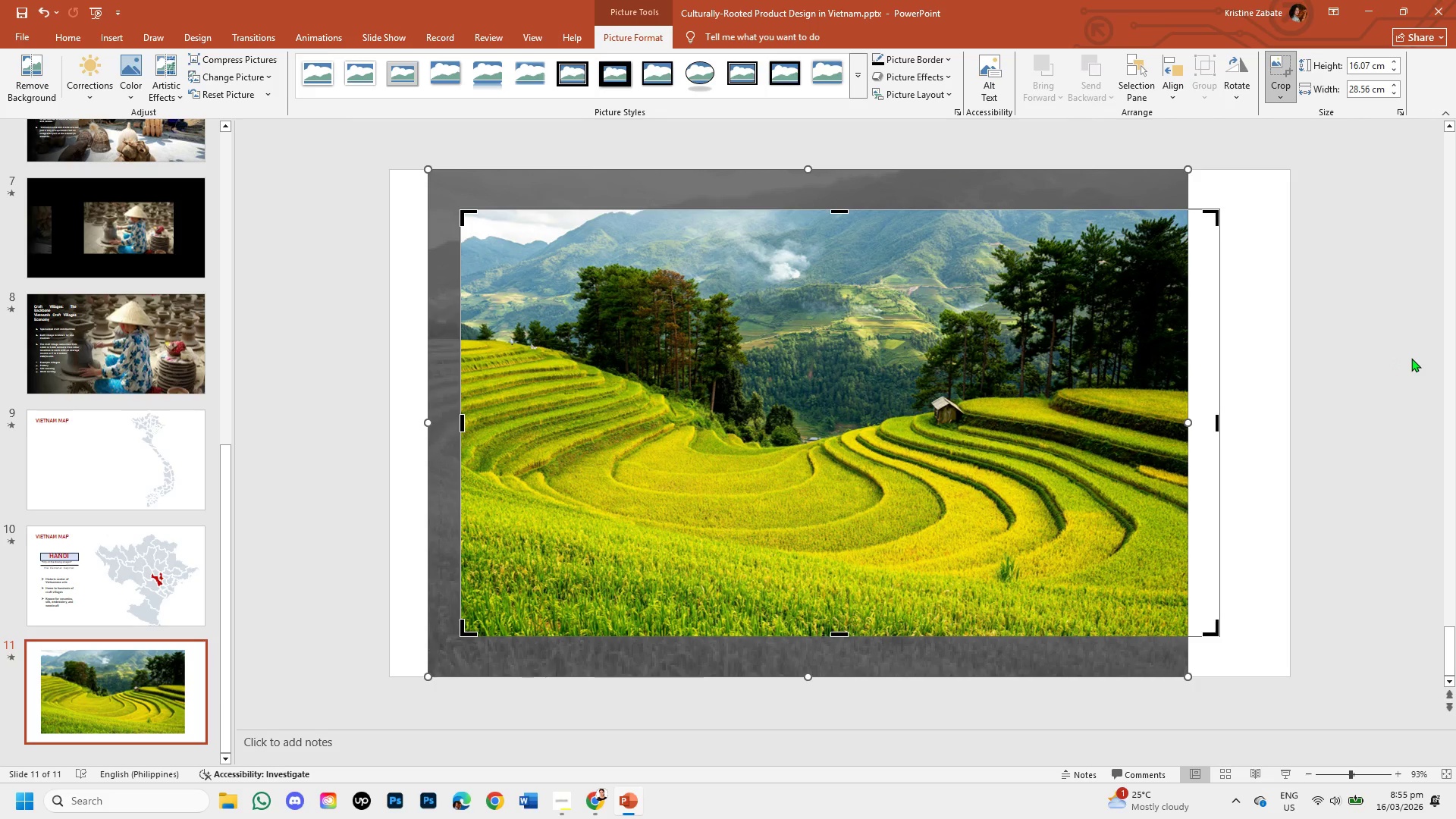 
left_click([1401, 366])
 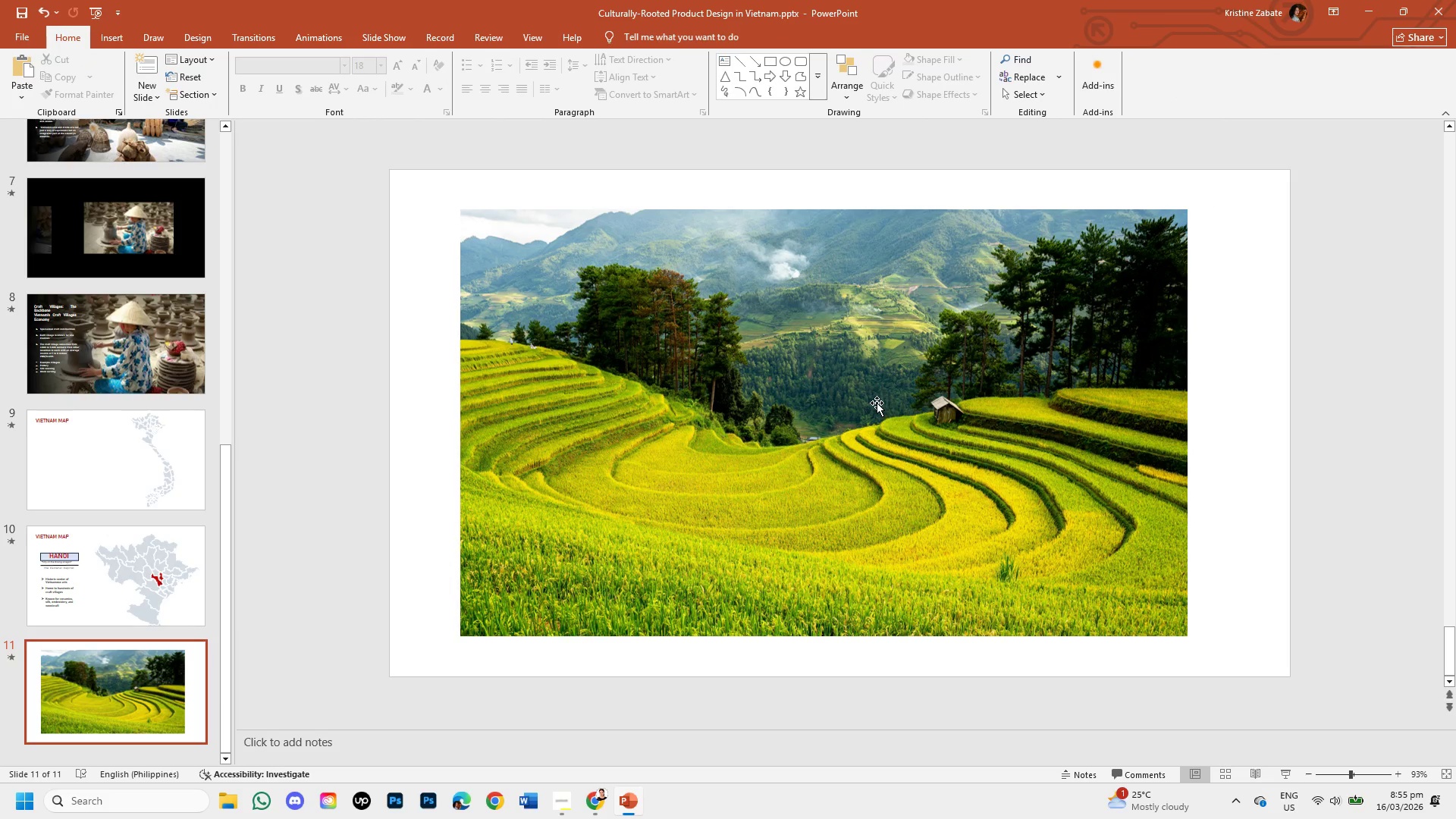 
left_click_drag(start_coordinate=[877, 403], to_coordinate=[806, 362])
 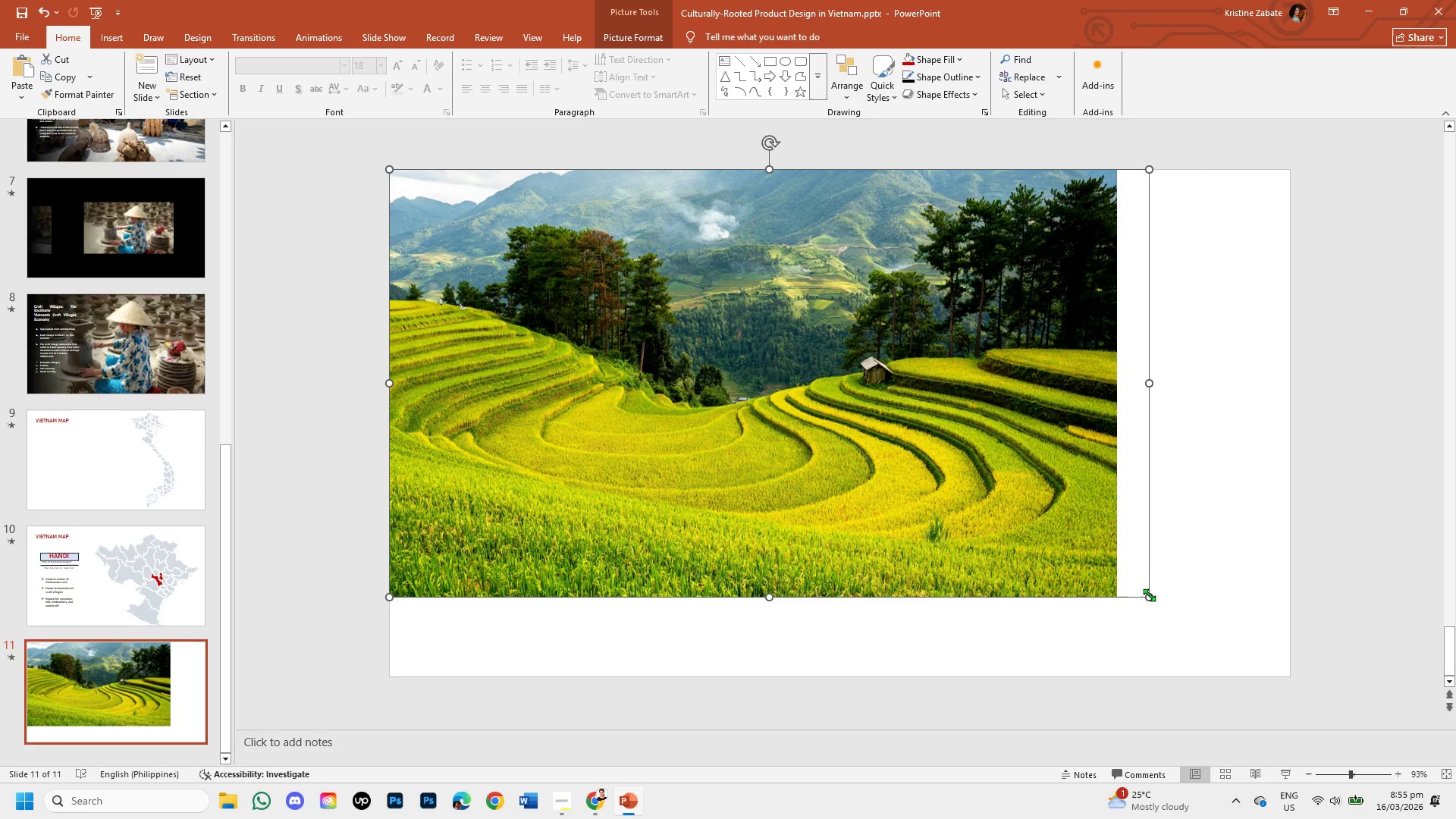 
left_click_drag(start_coordinate=[1149, 595], to_coordinate=[1340, 664])
 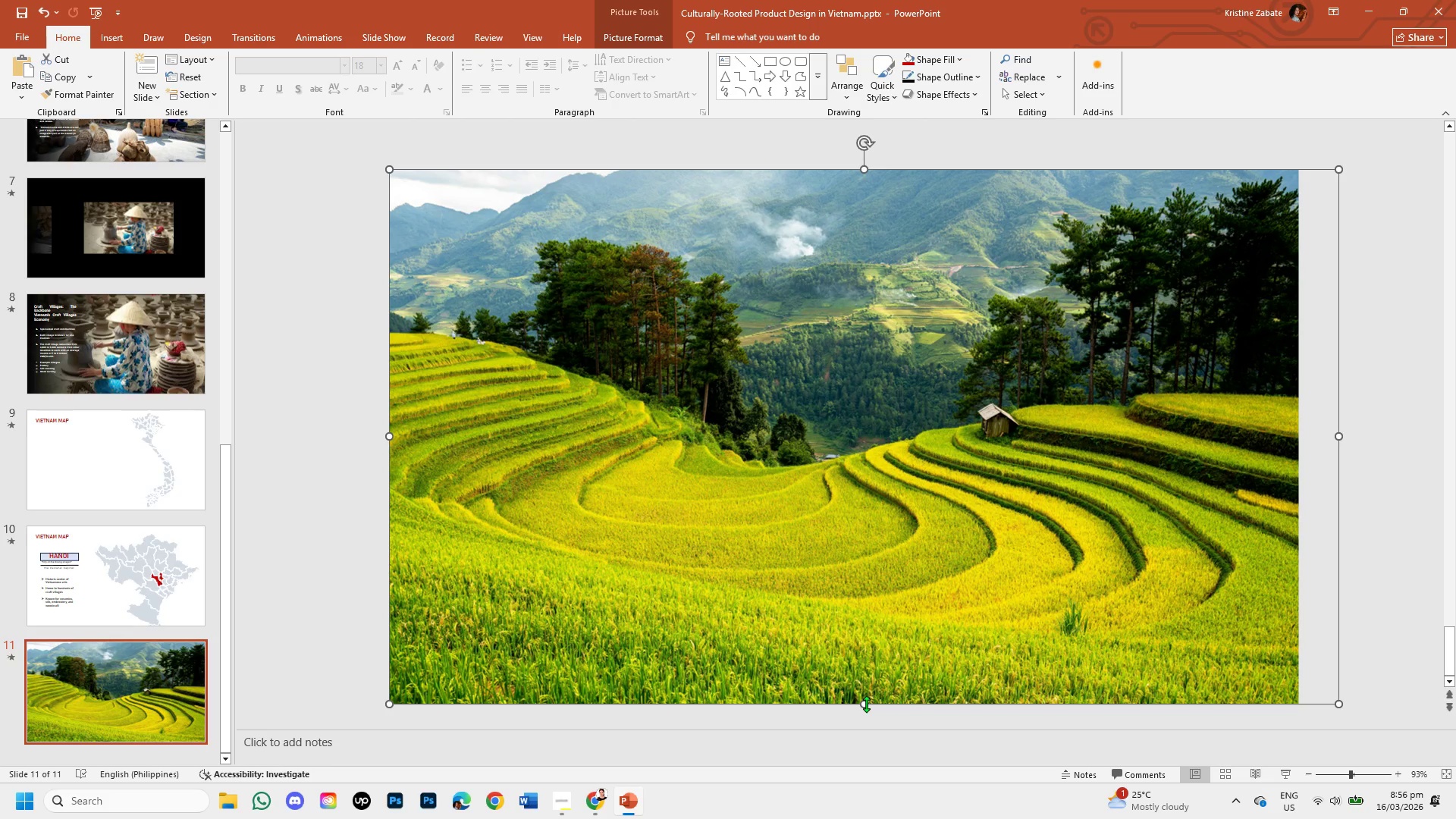 
hold_key(key=ShiftLeft, duration=1.5)
left_click_drag(start_coordinate=[863, 704], to_coordinate=[863, 673])
 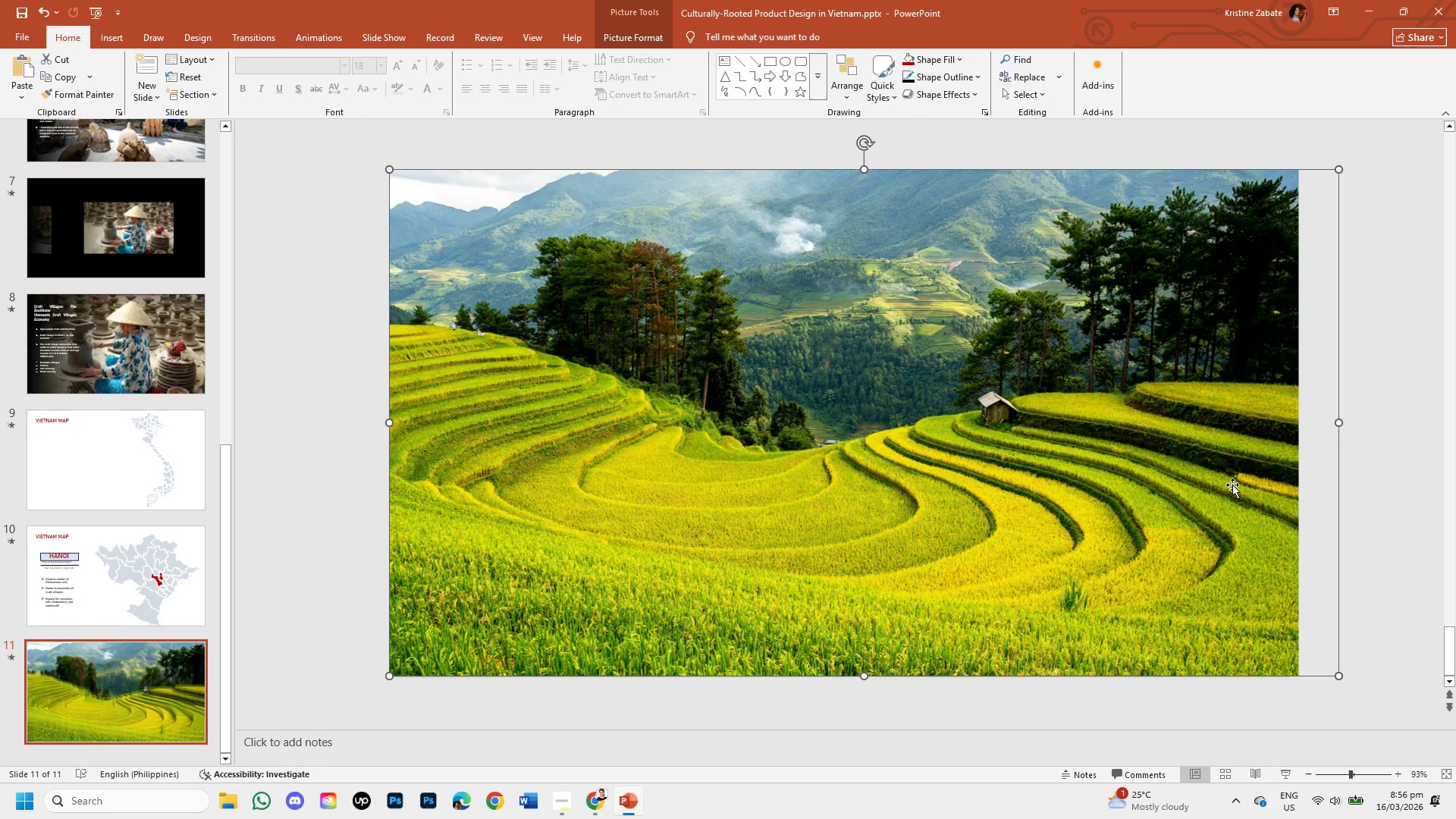 
hold_key(key=ShiftLeft, duration=0.95)
 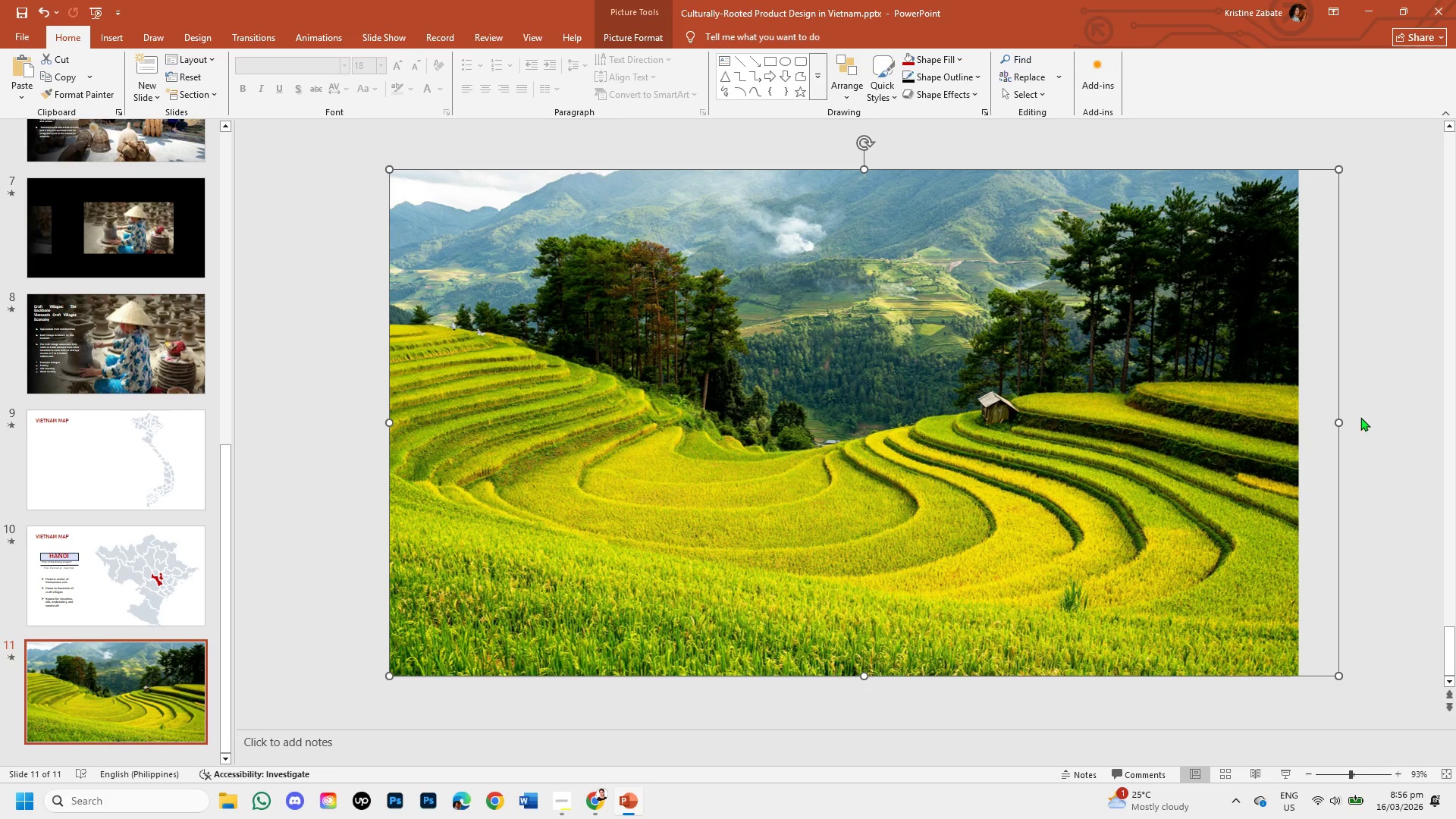 
hold_key(key=ShiftLeft, duration=1.5)
left_click_drag(start_coordinate=[1339, 425], to_coordinate=[1331, 431])
 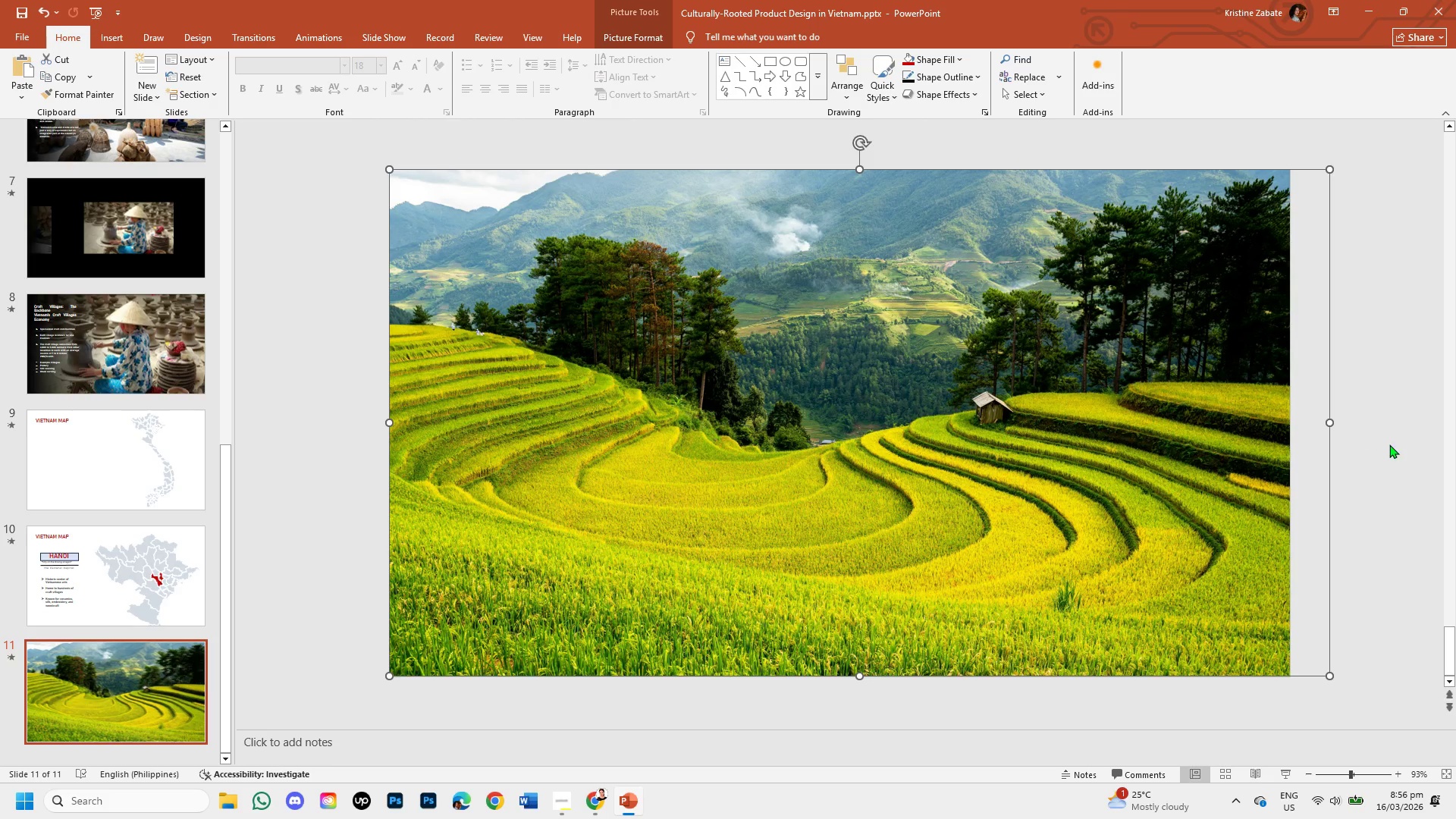 
hold_key(key=ShiftLeft, duration=1.52)
 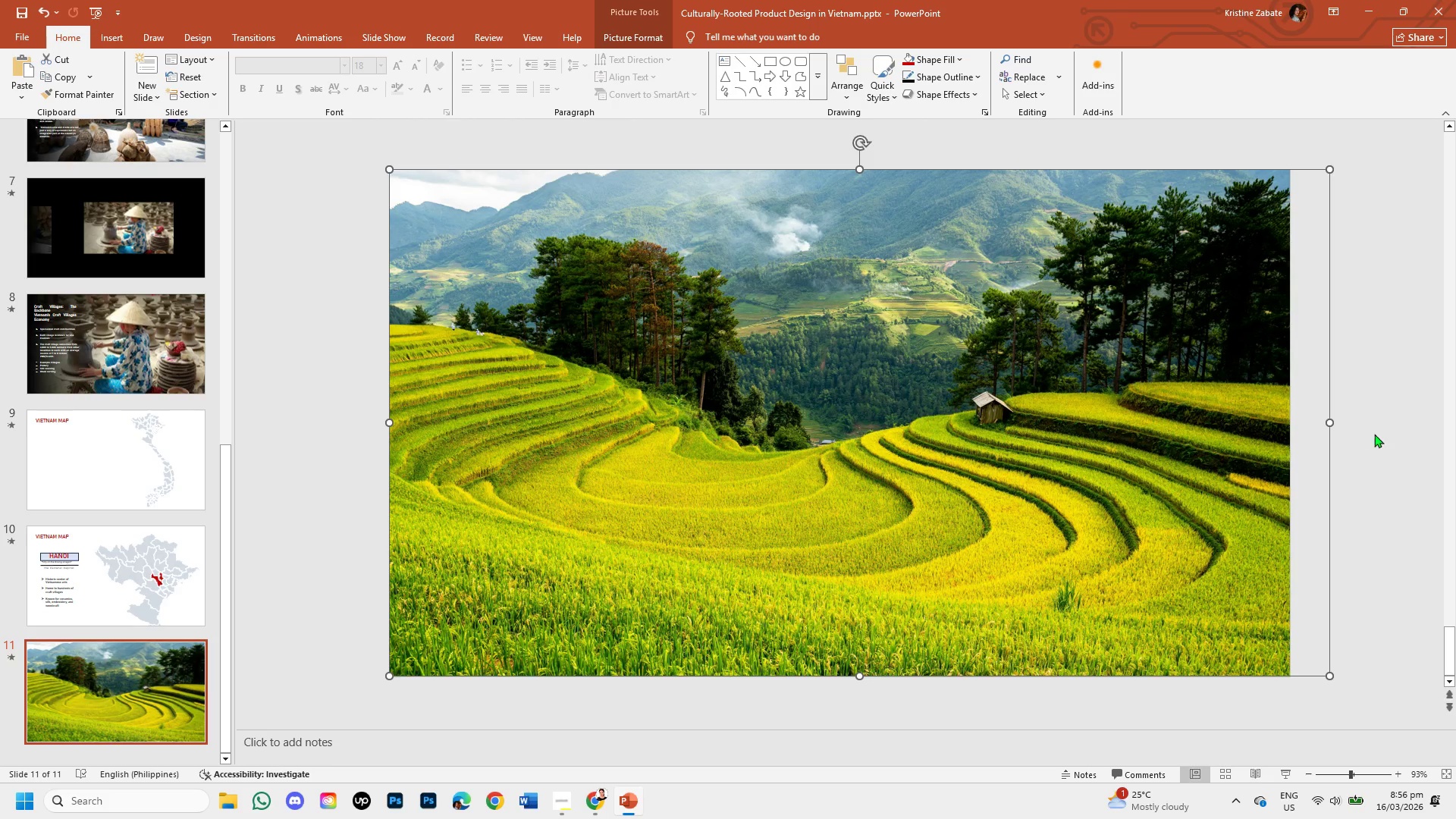 
hold_key(key=ShiftLeft, duration=0.31)
 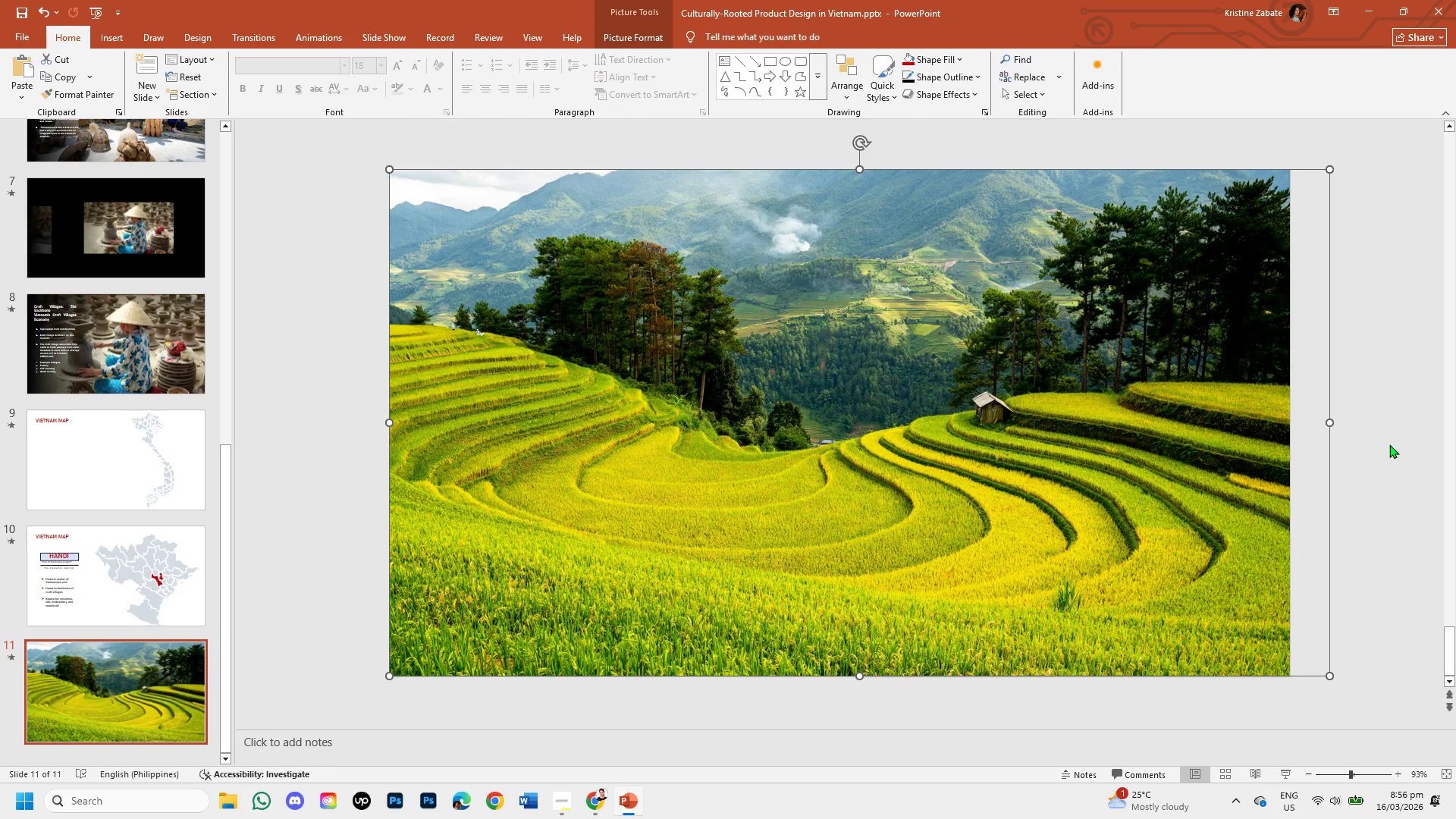 
left_click([1389, 444])
 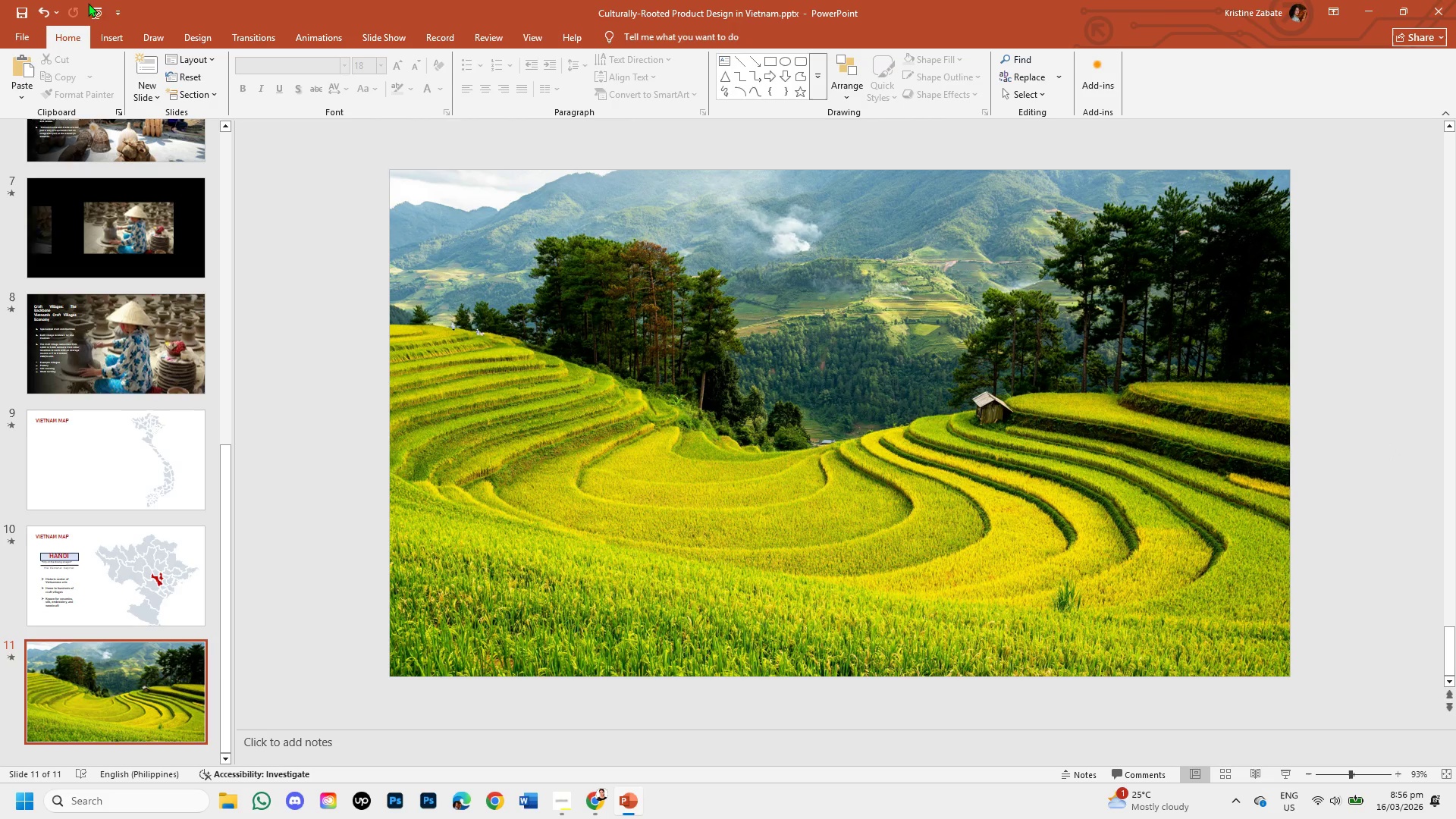 
left_click([121, 39])
 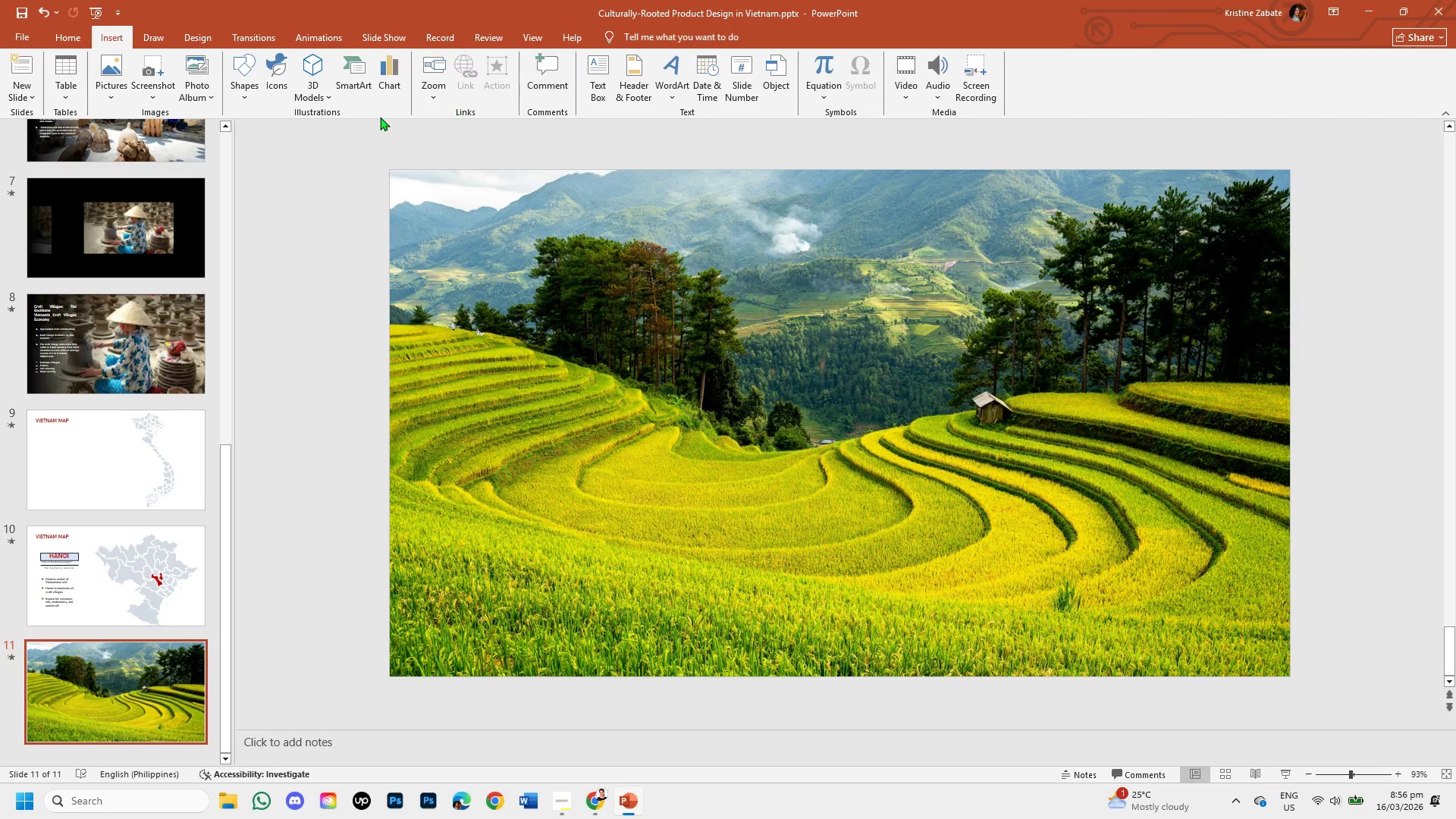 
left_click([247, 87])
 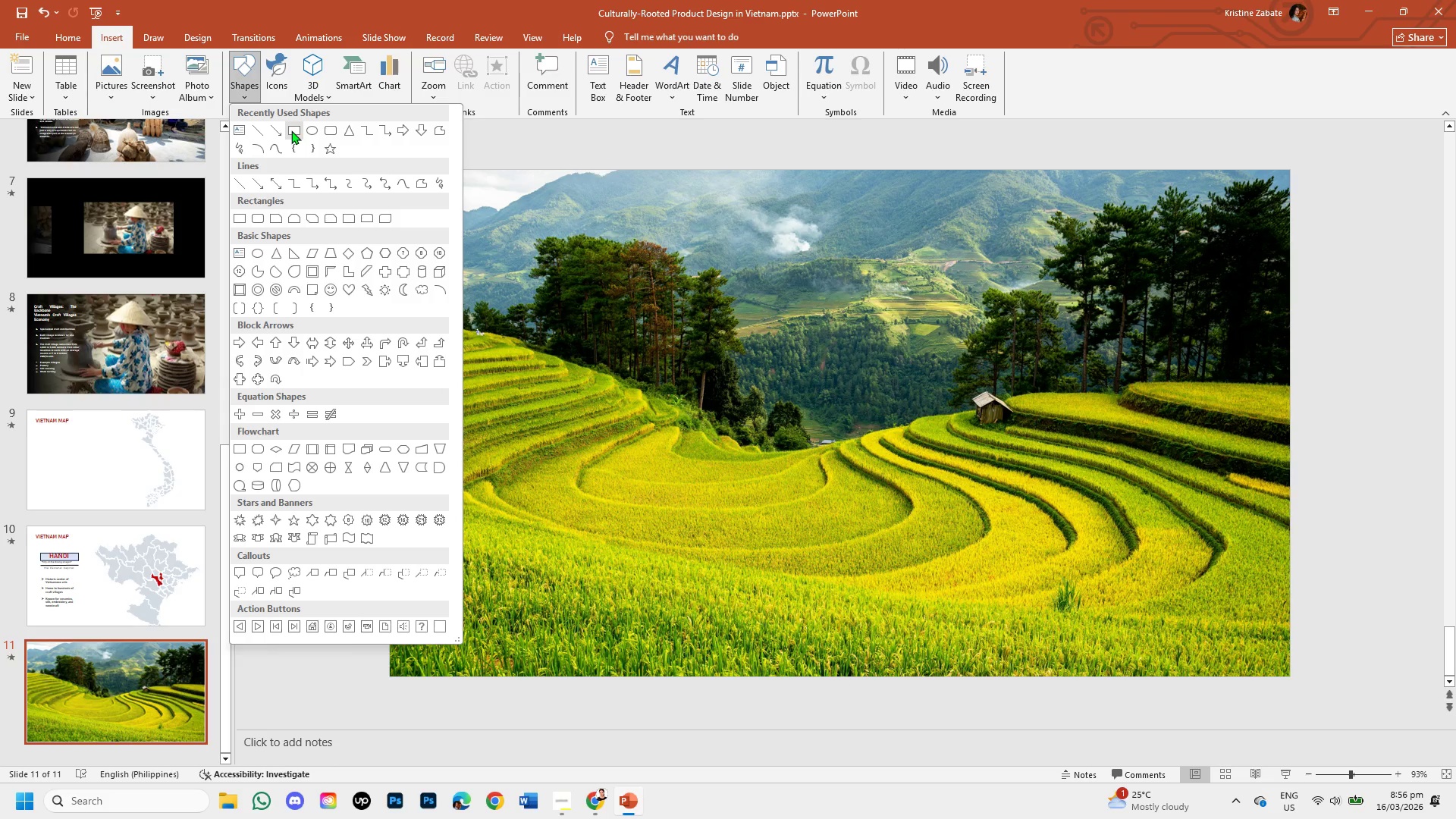 
left_click([291, 130])
 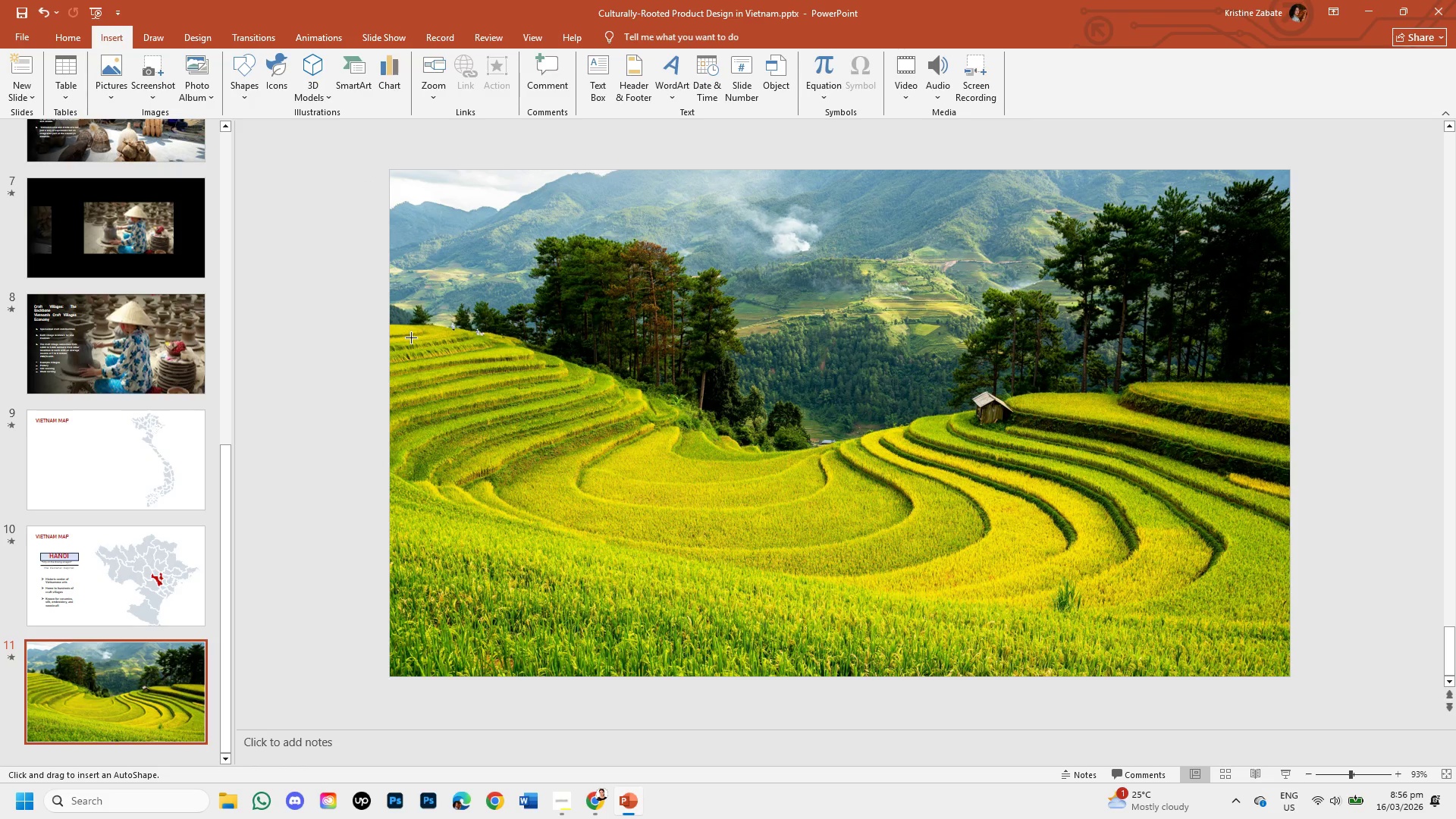 
left_click_drag(start_coordinate=[411, 337], to_coordinate=[688, 649])
 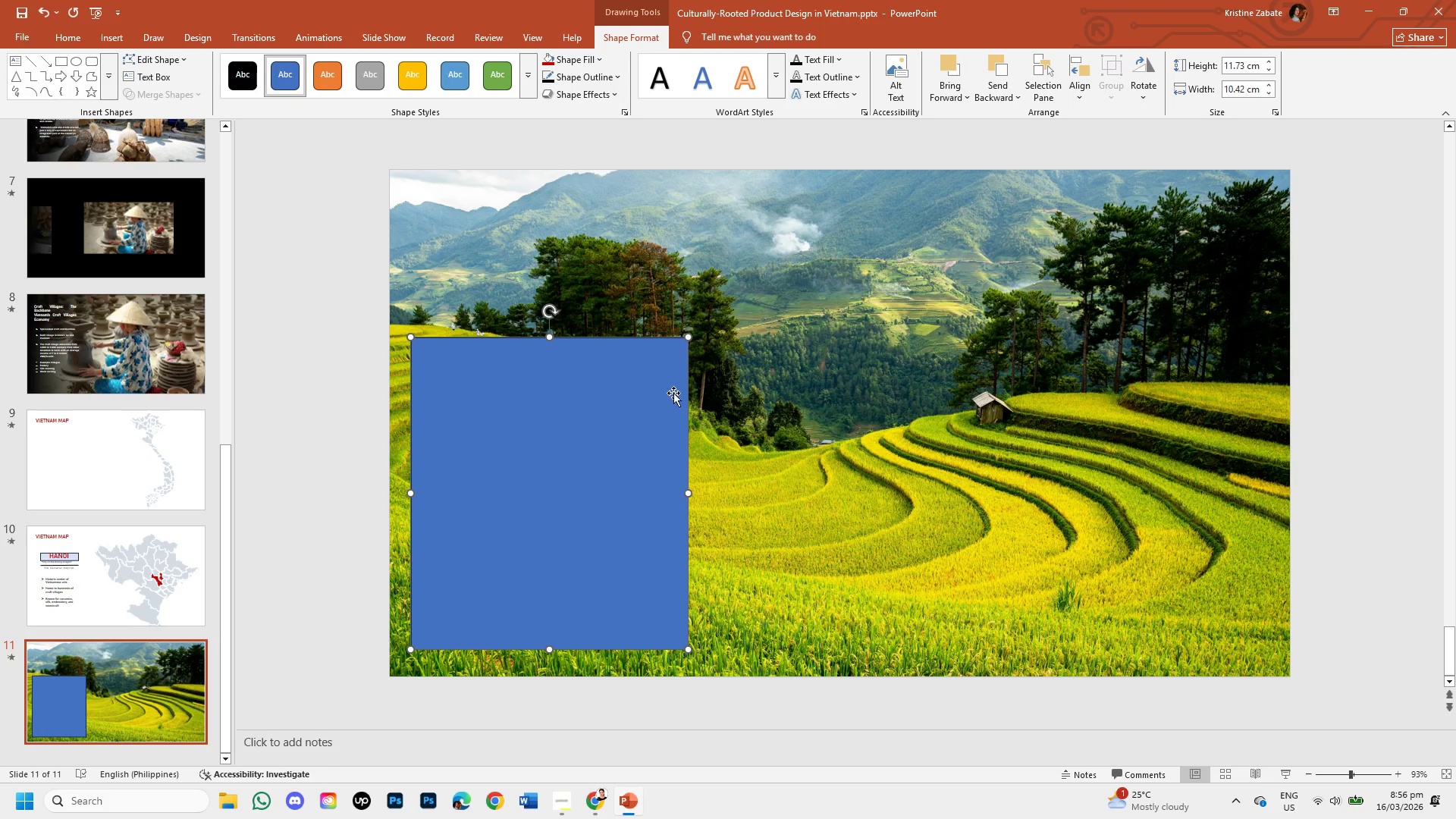 
left_click([647, 400])
 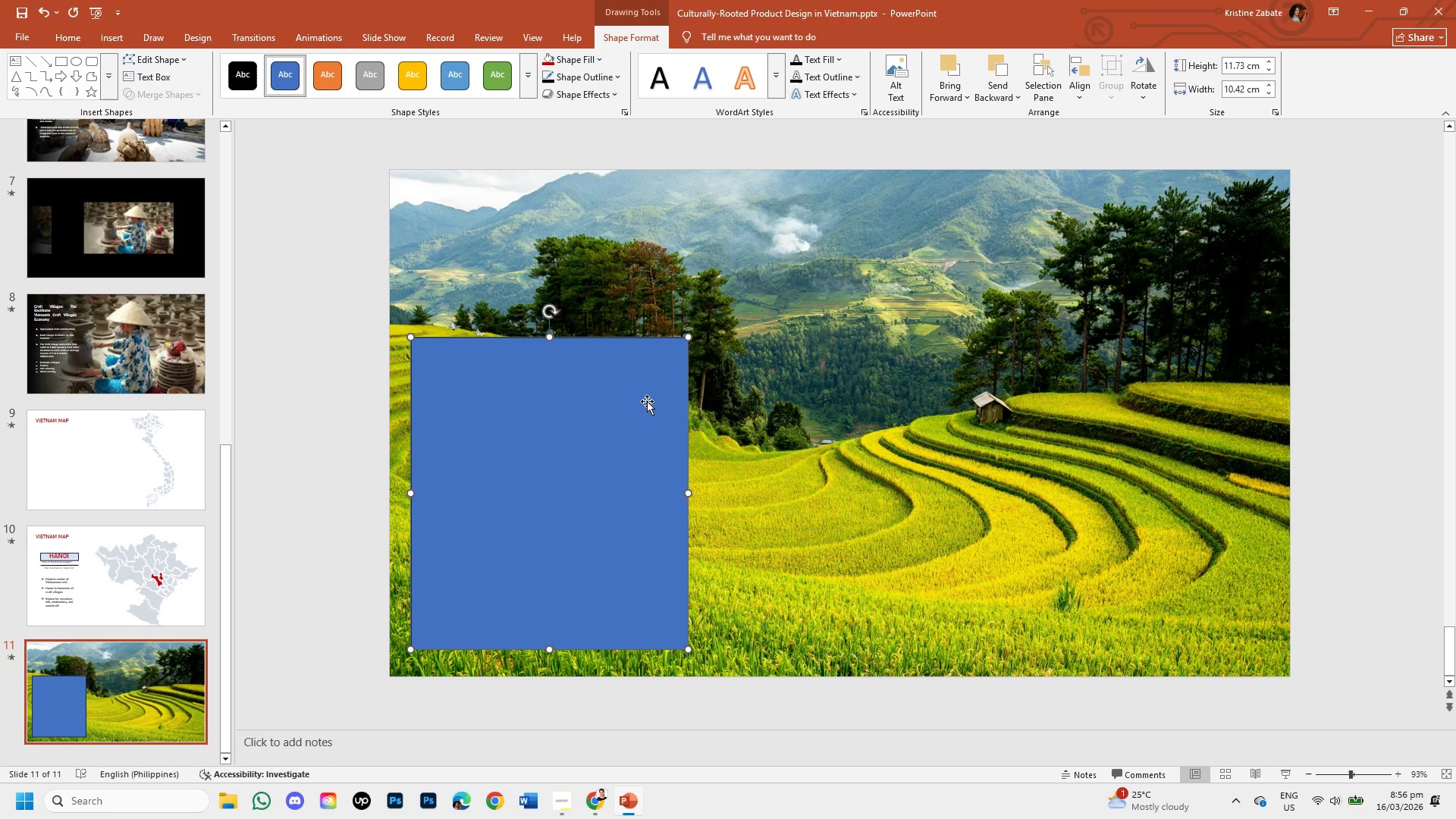 
key(Control+C)
 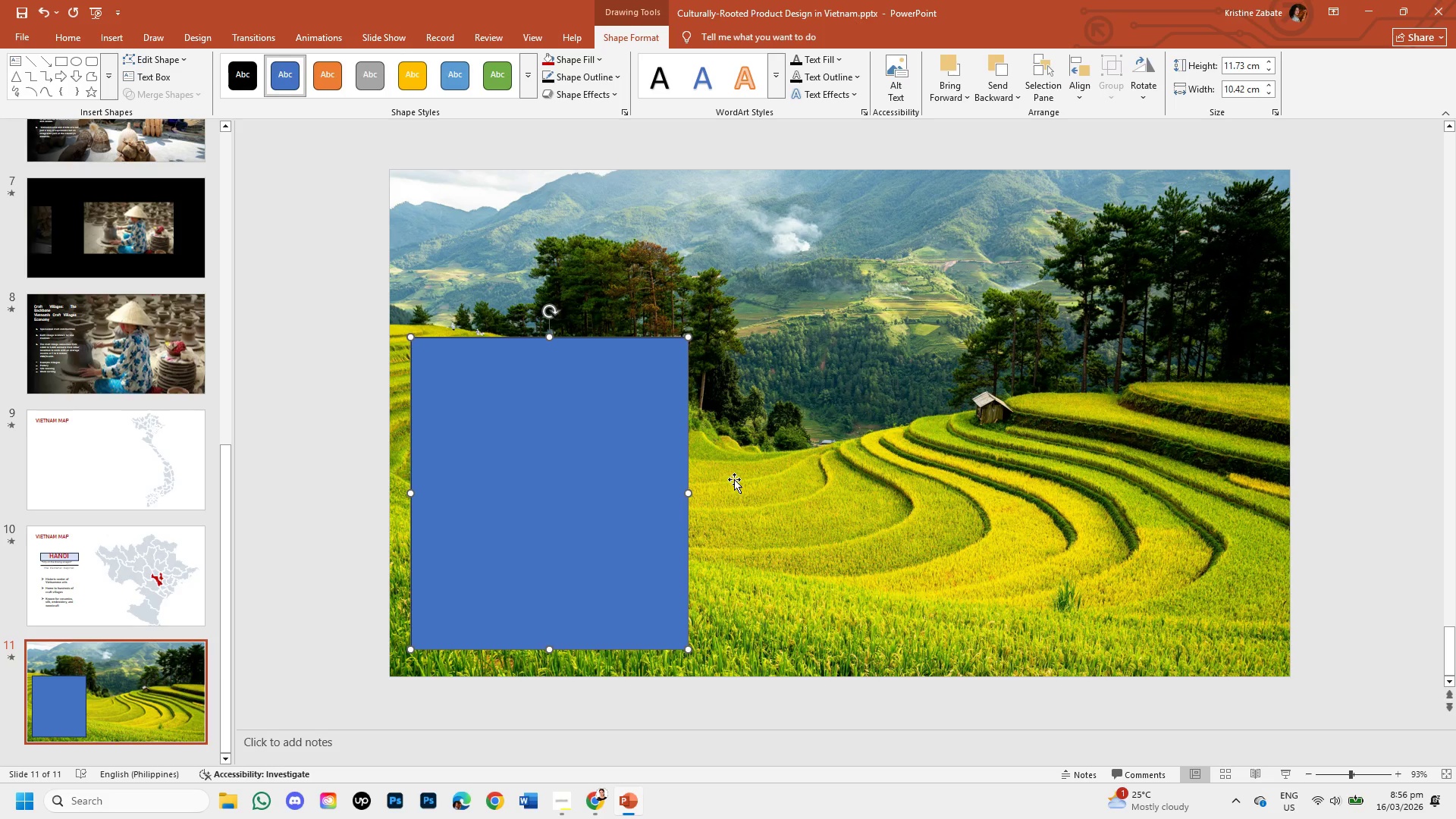 
key(Control+V)
 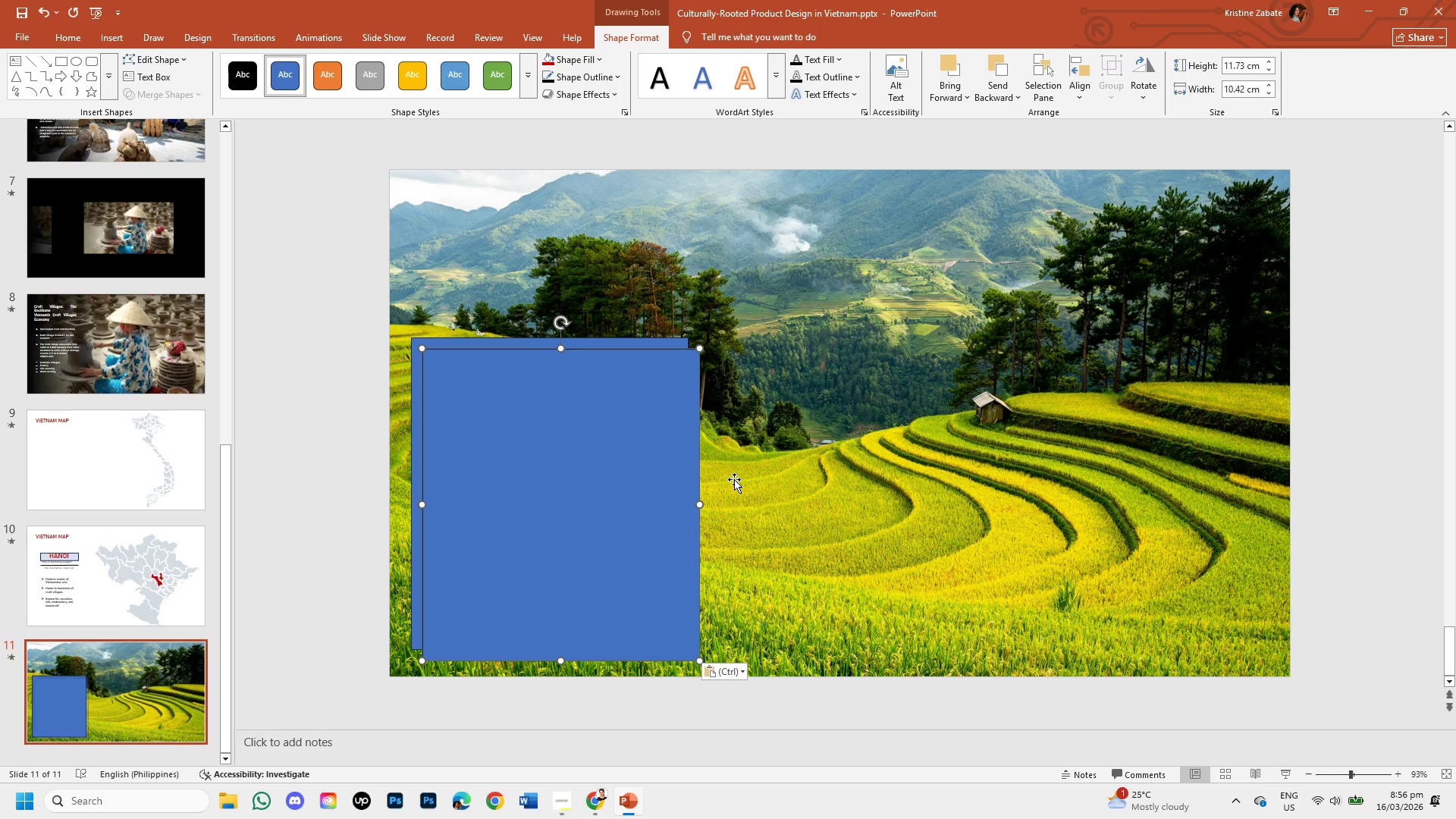 
key(Control+V)
 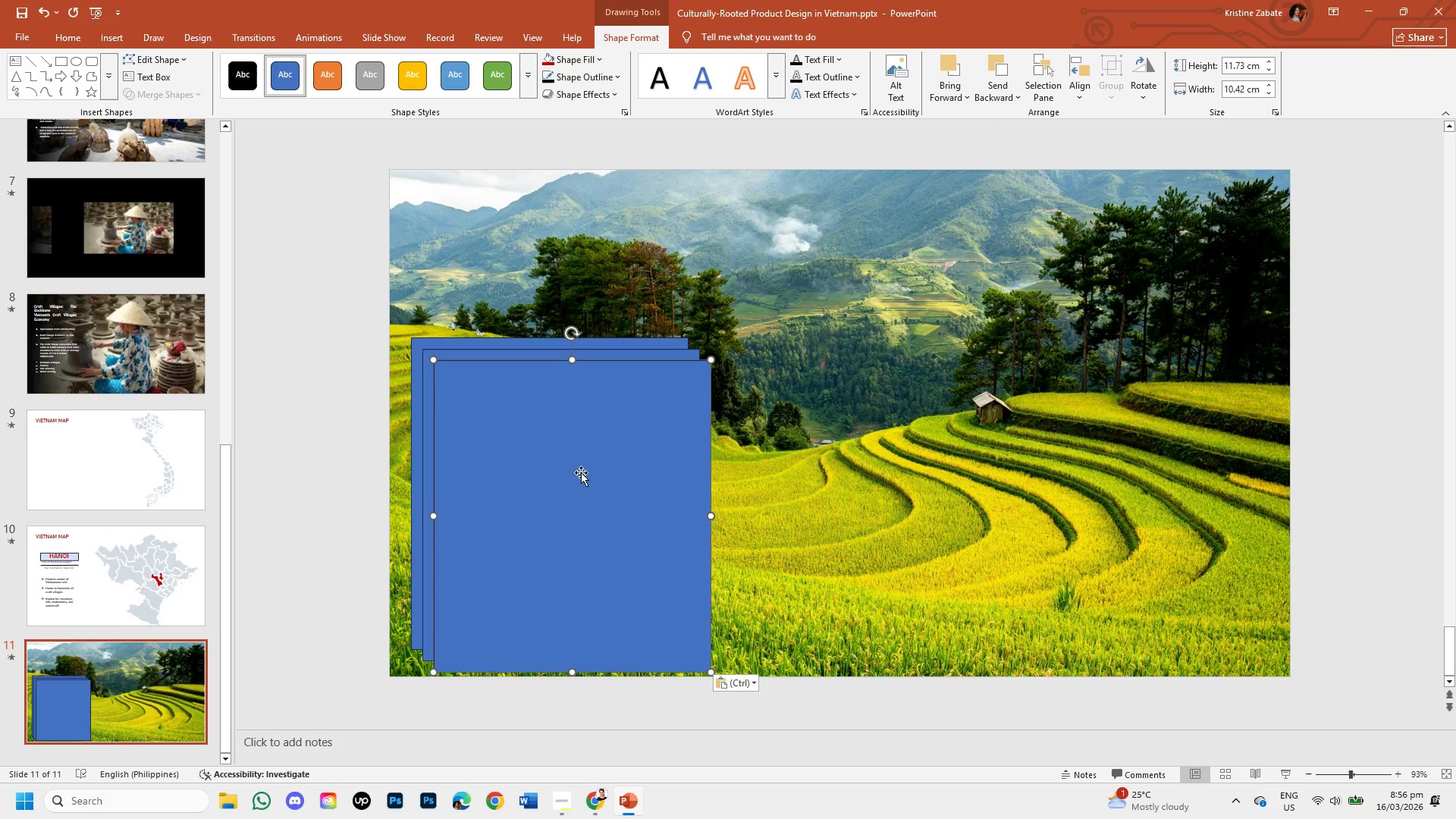 
left_click_drag(start_coordinate=[581, 472], to_coordinate=[1153, 453])
 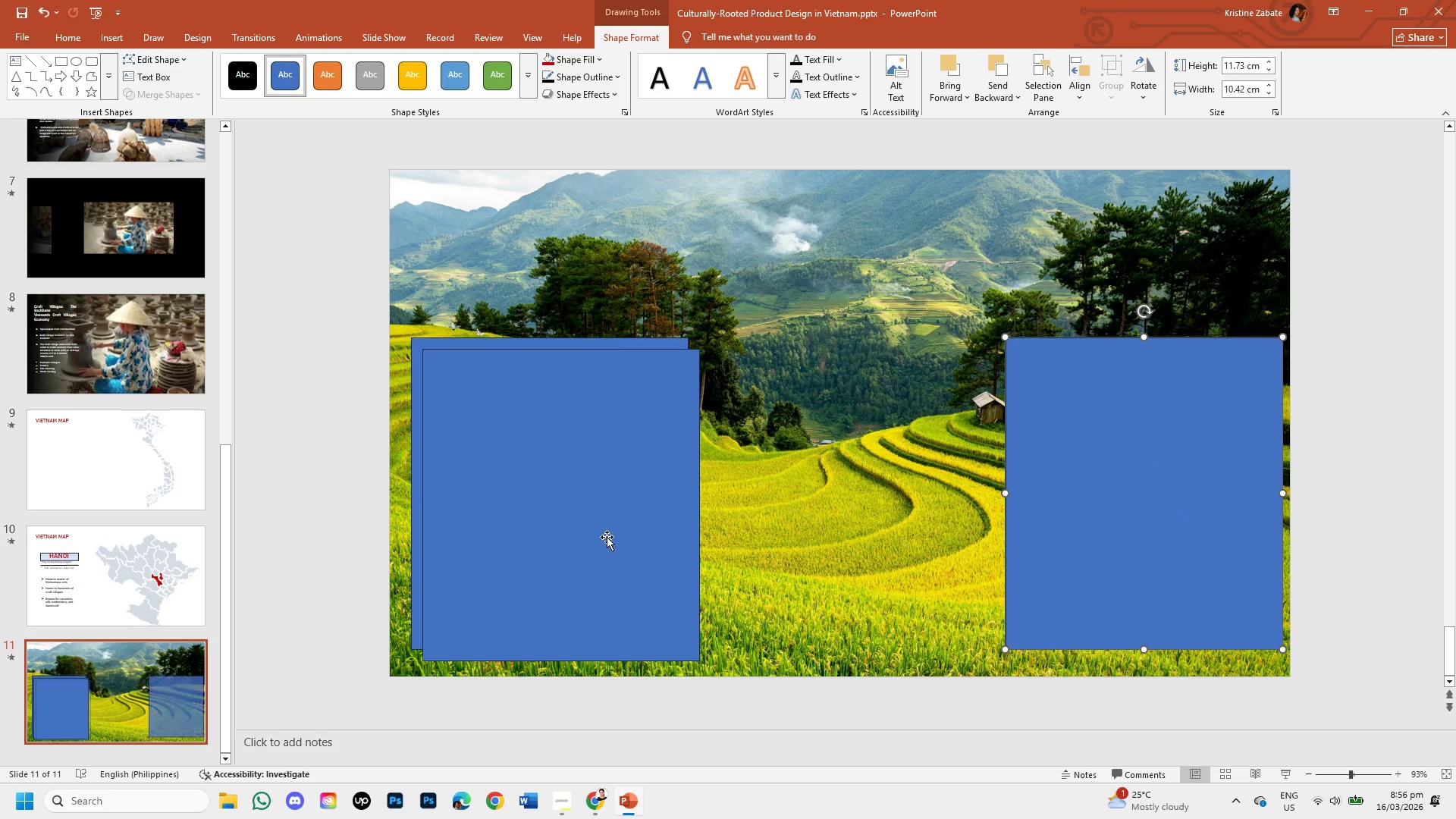 
left_click([604, 537])
 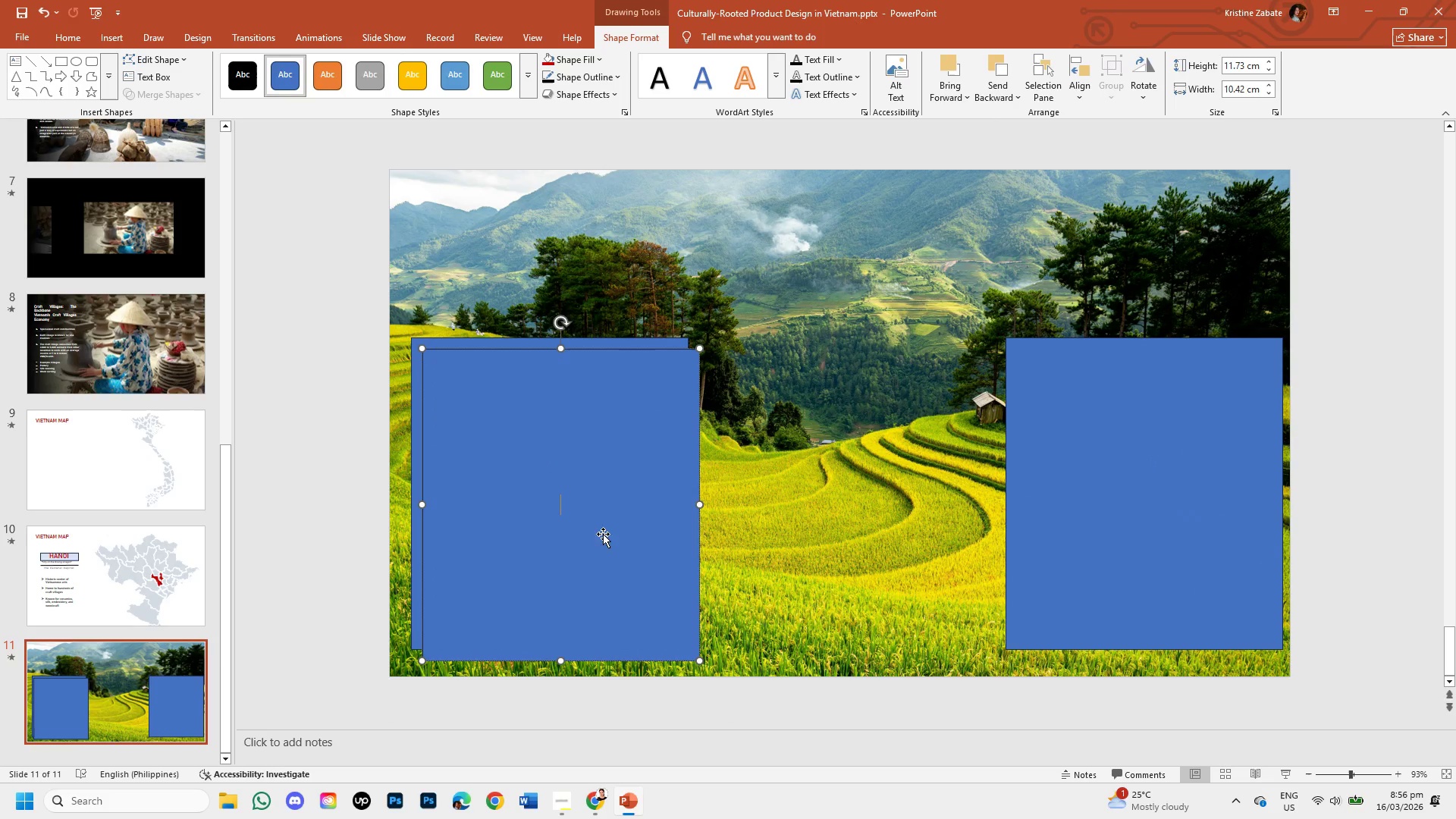 
left_click_drag(start_coordinate=[604, 536], to_coordinate=[863, 507])
 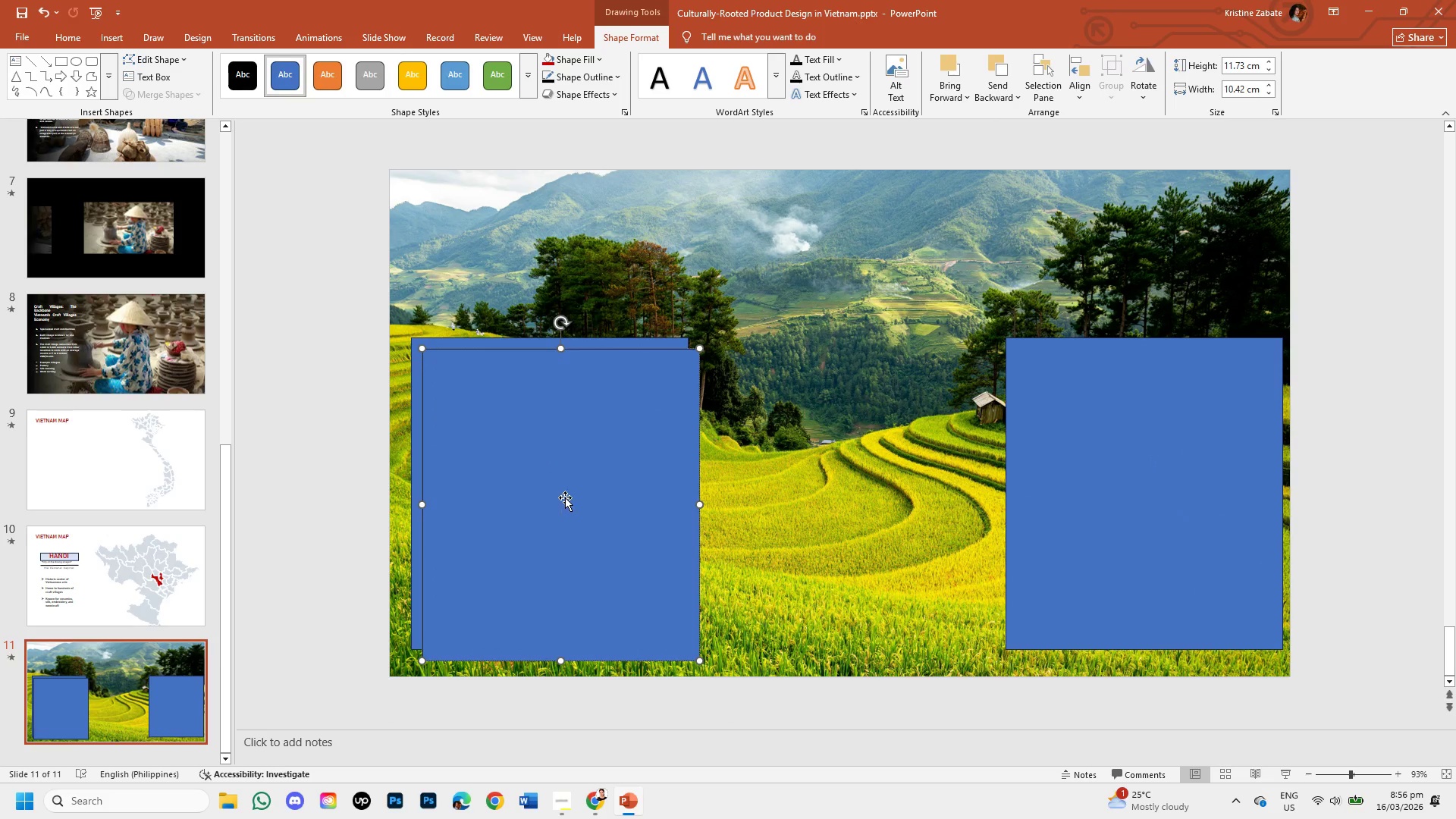 
left_click_drag(start_coordinate=[565, 497], to_coordinate=[855, 489])
 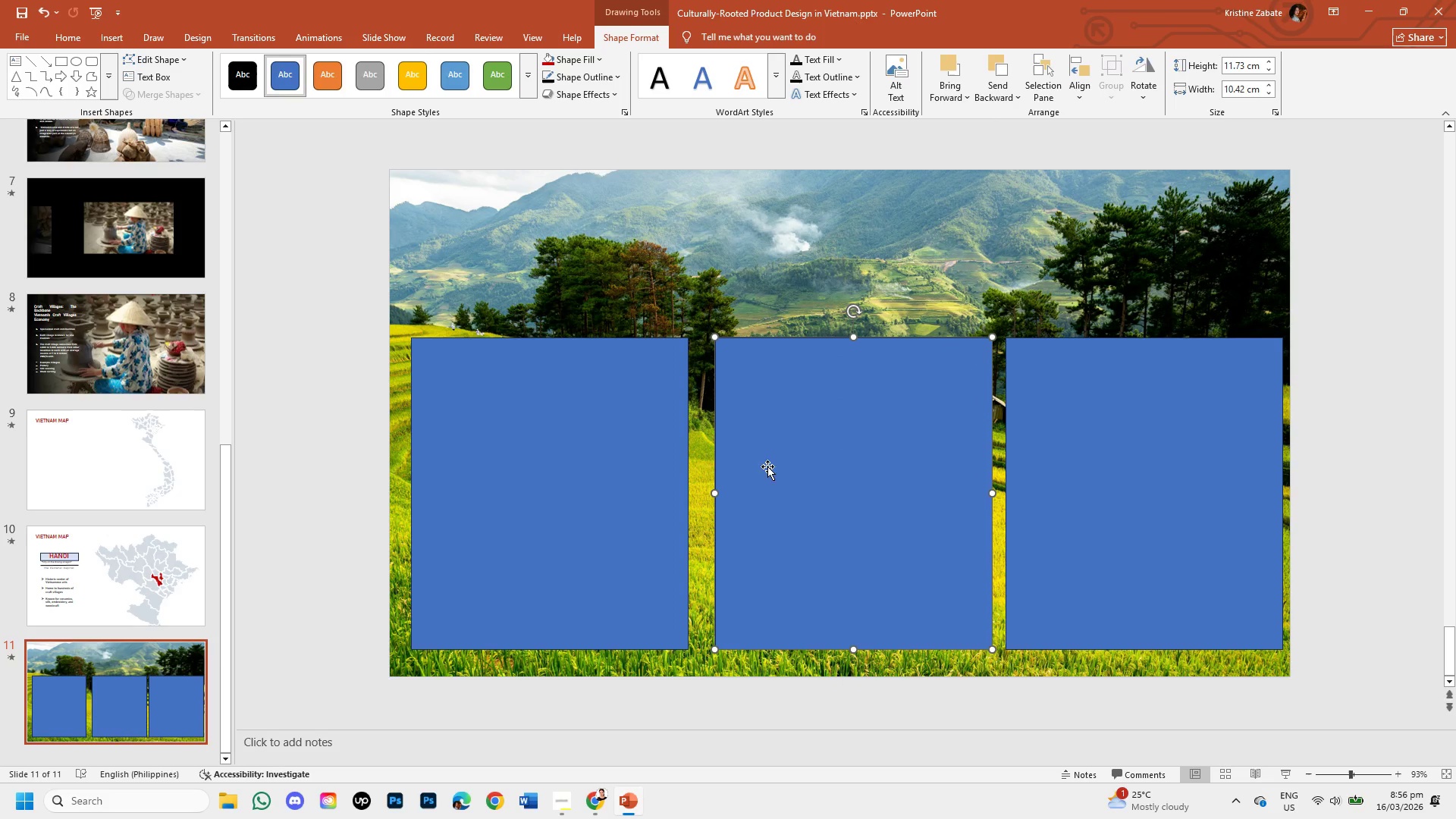 
left_click([785, 479])
 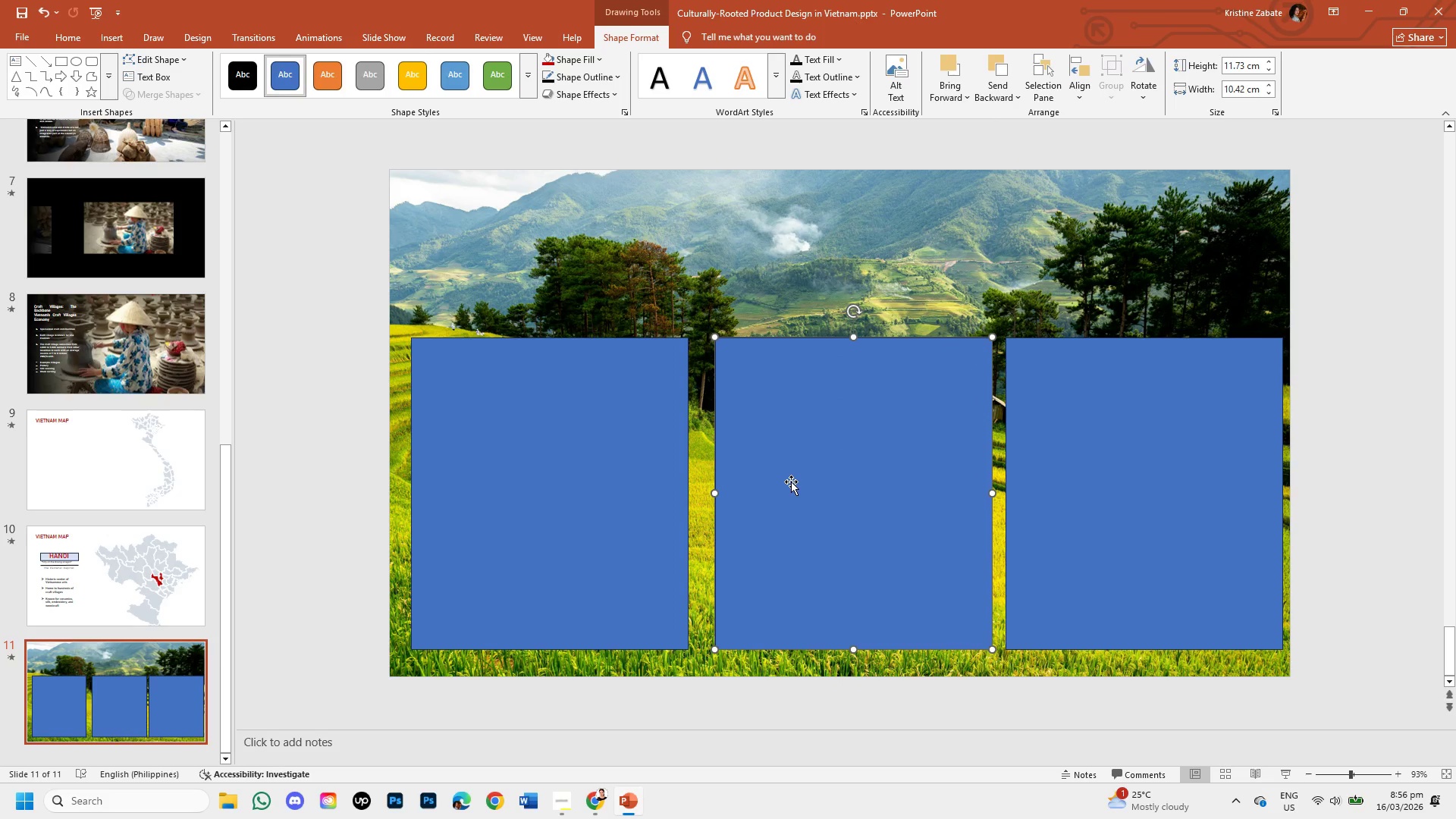 
left_click_drag(start_coordinate=[791, 482], to_coordinate=[787, 482])
 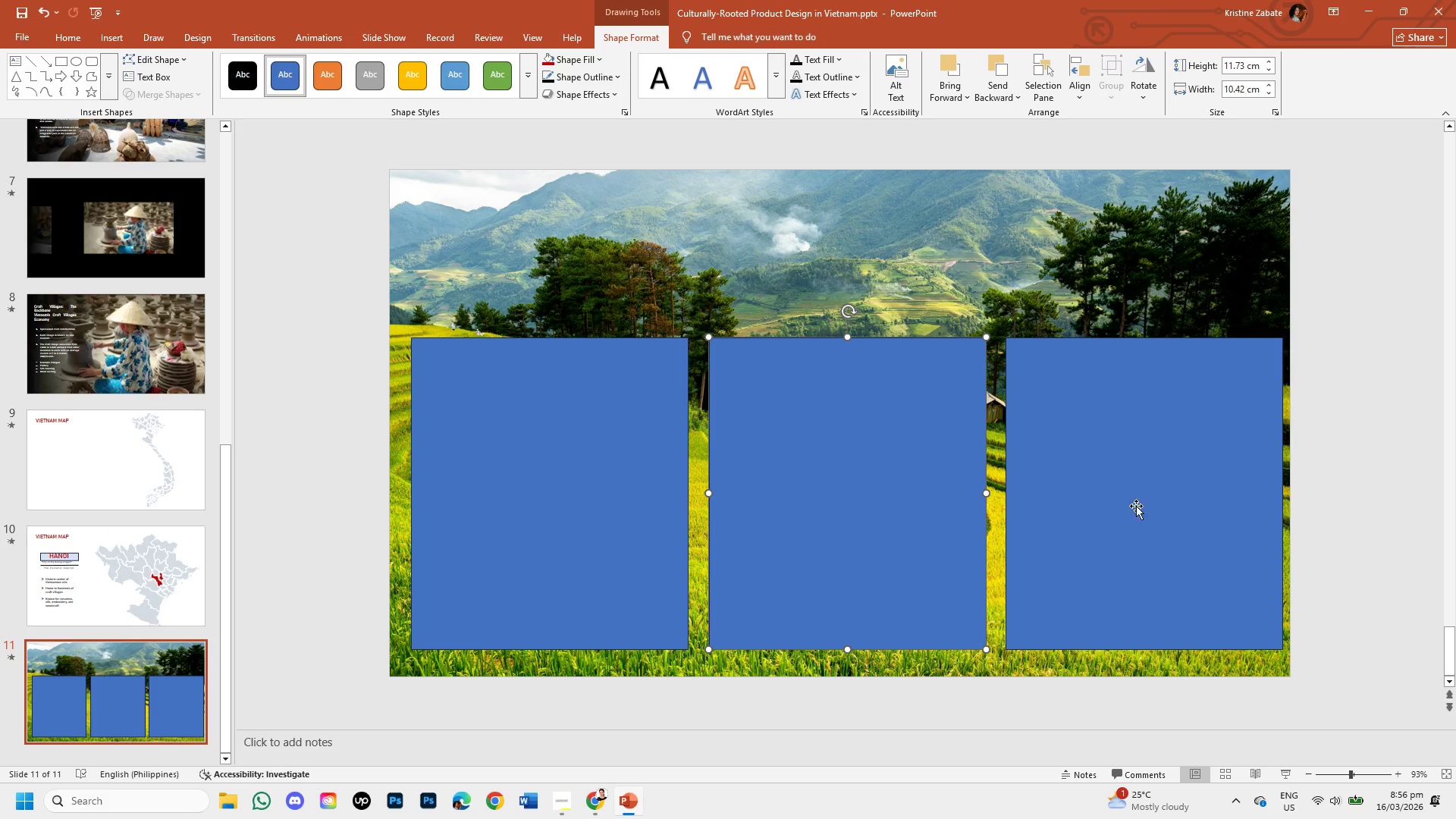 
left_click([1335, 518])
 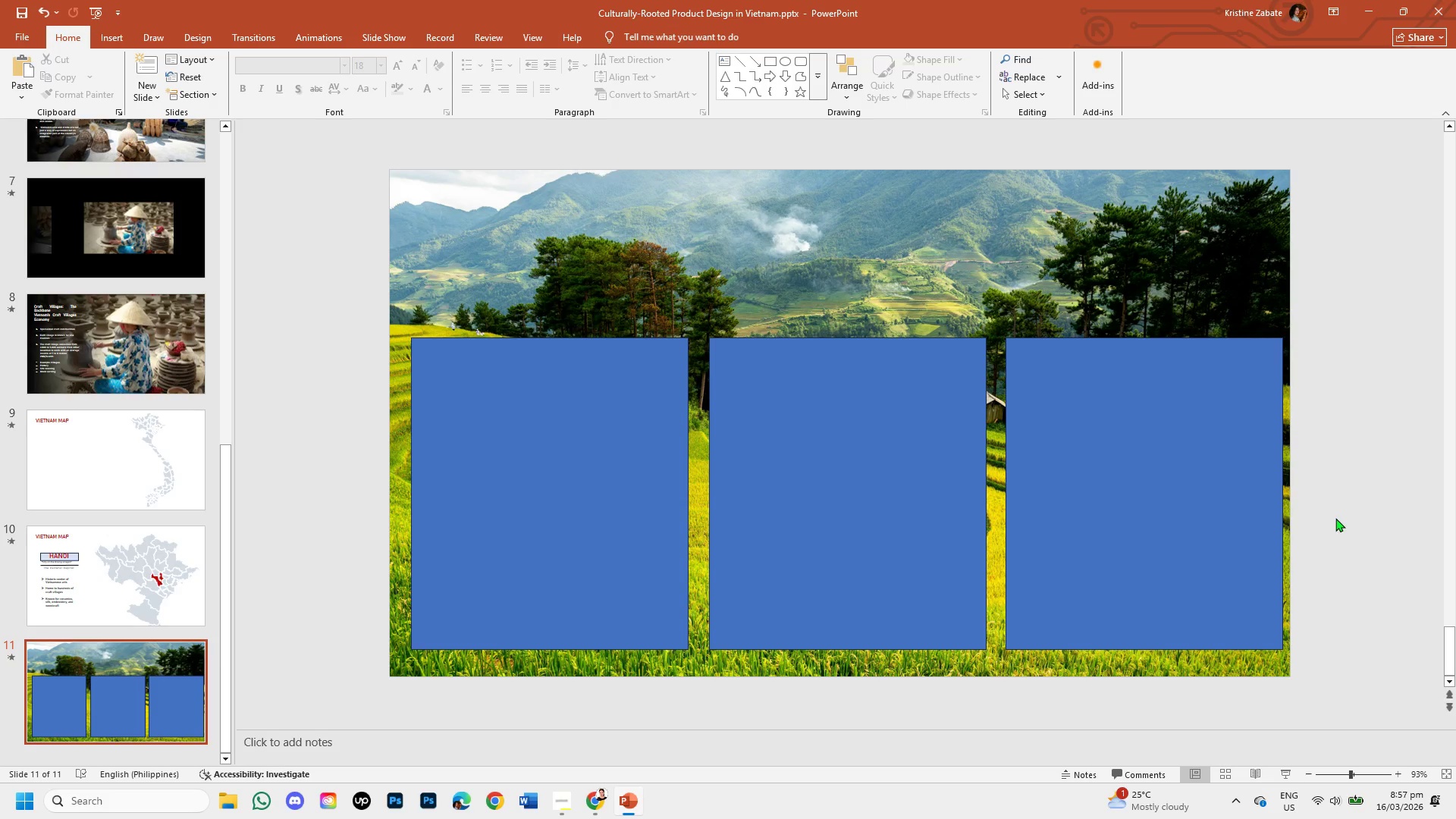 
wait(24.31)
 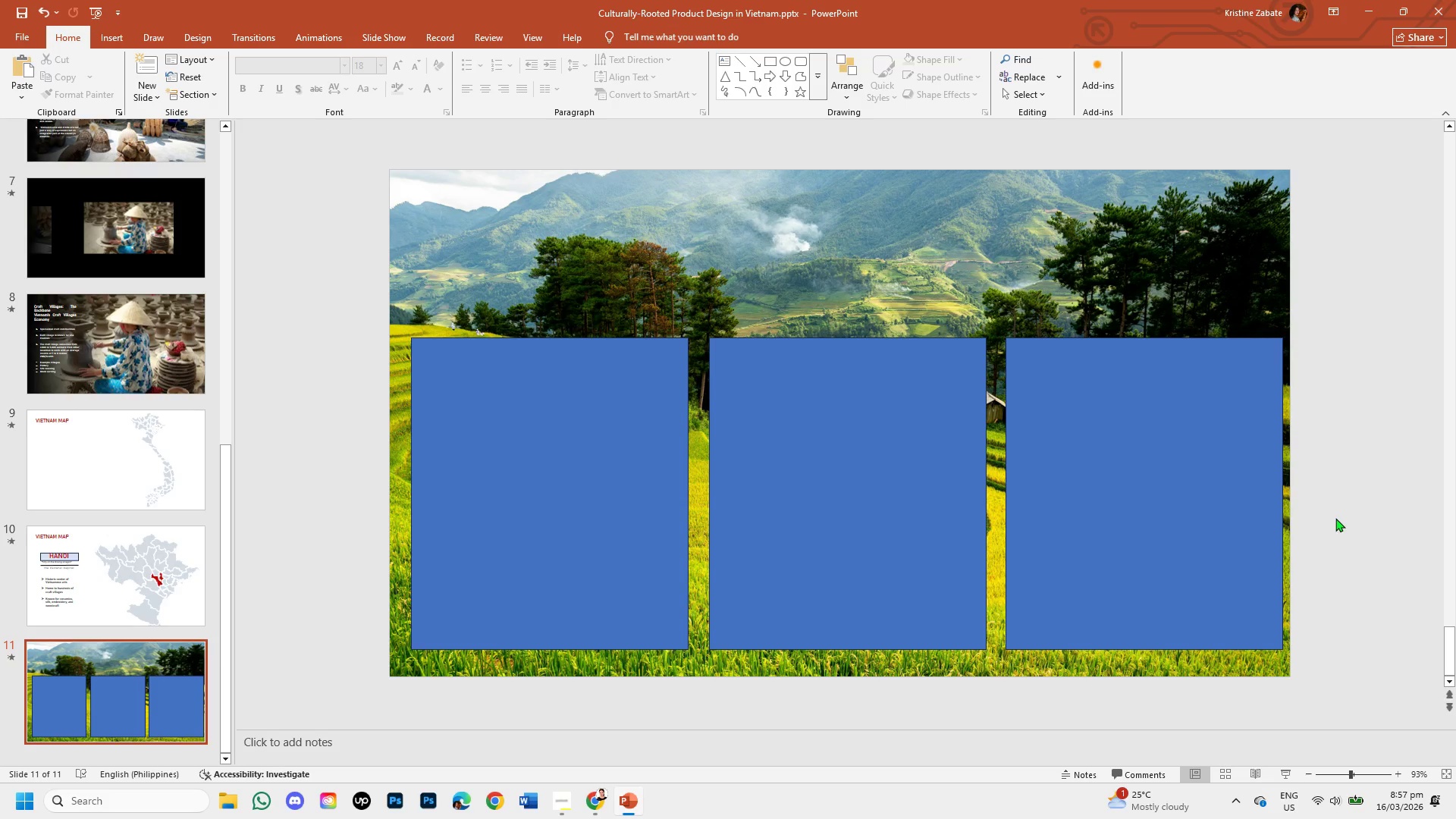 
right_click([152, 675])
 